 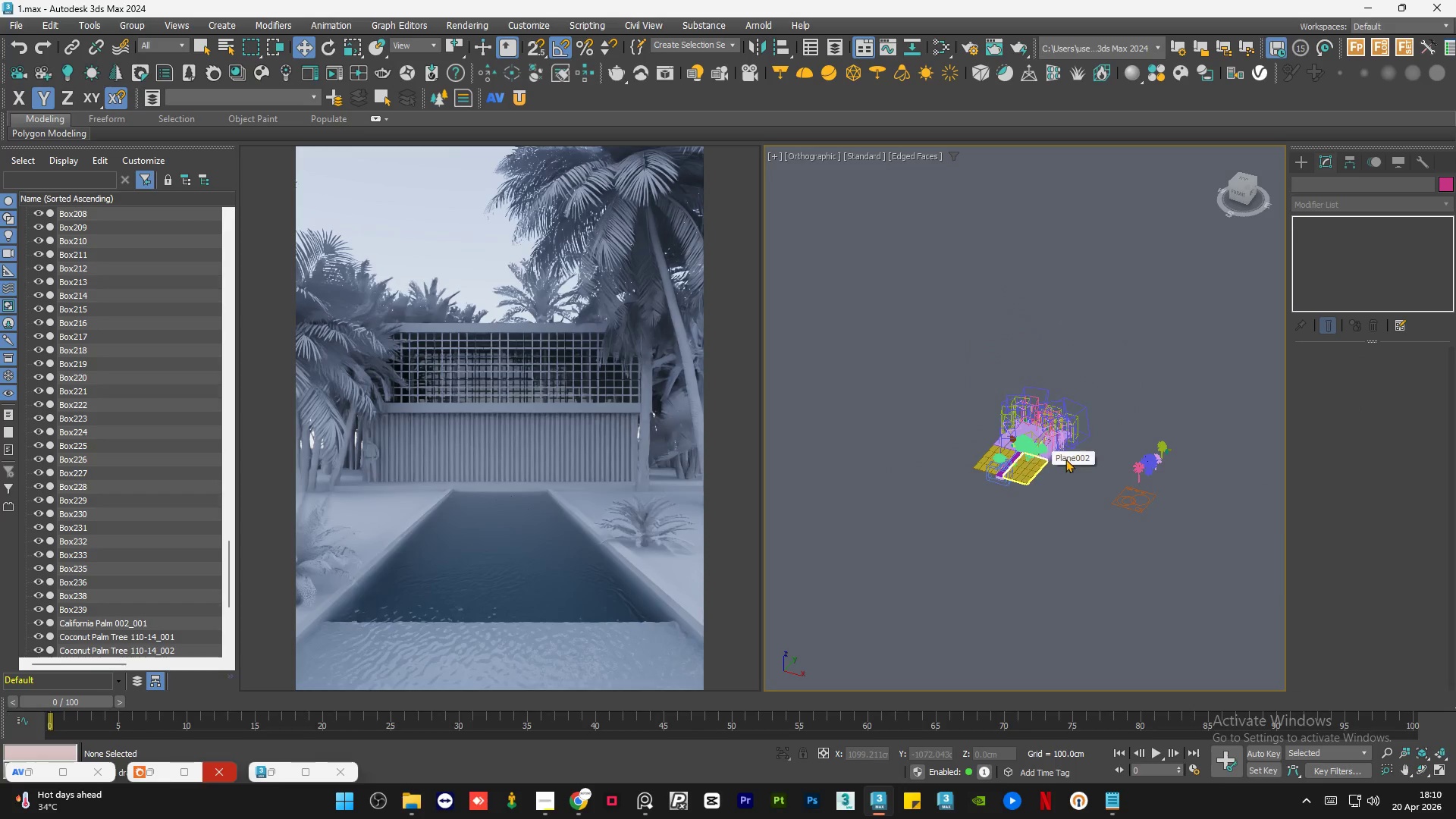 
scroll: coordinate [1248, 382], scroll_direction: up, amount: 13.0
 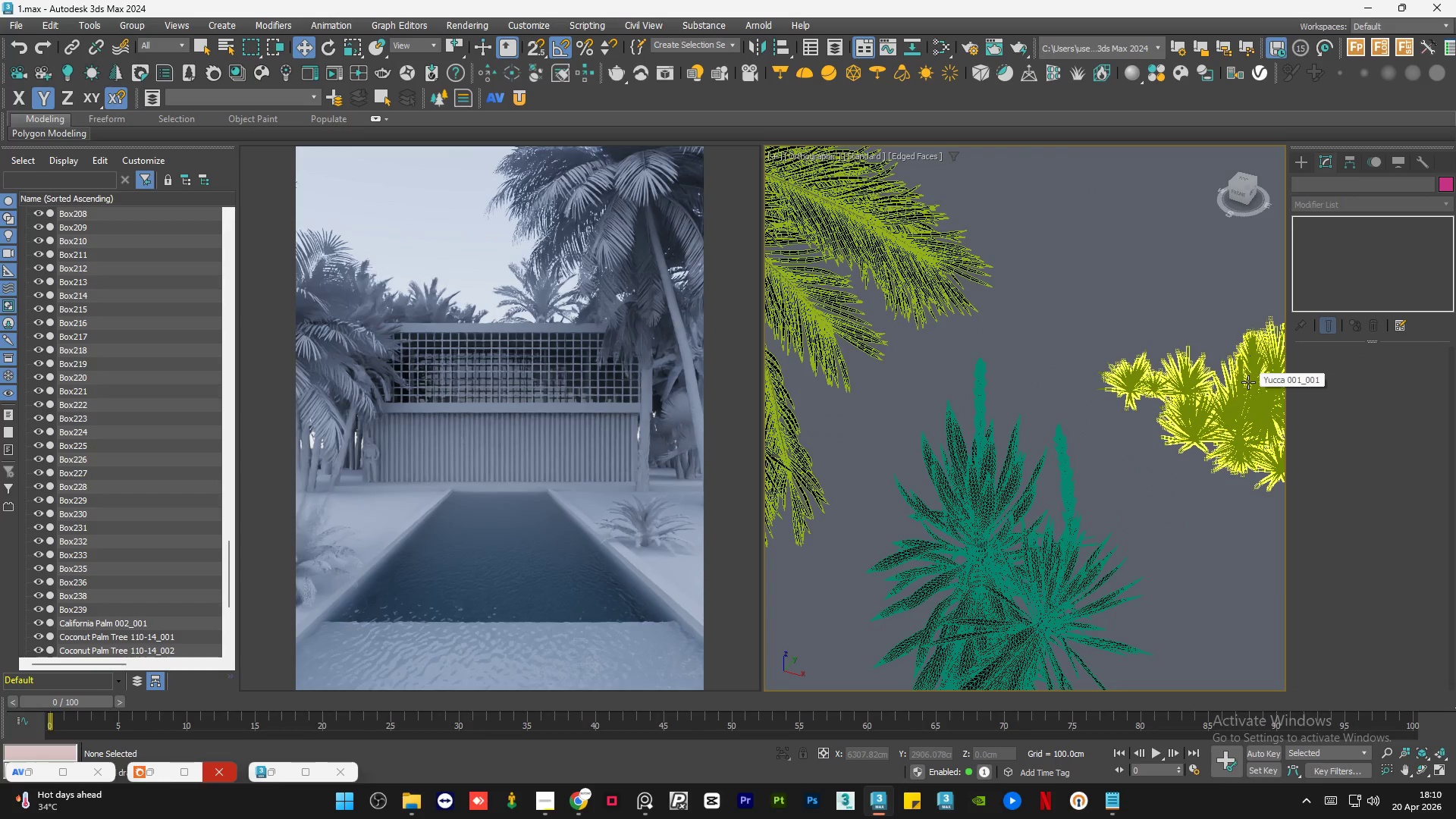 
scroll: coordinate [1248, 382], scroll_direction: down, amount: 11.0
 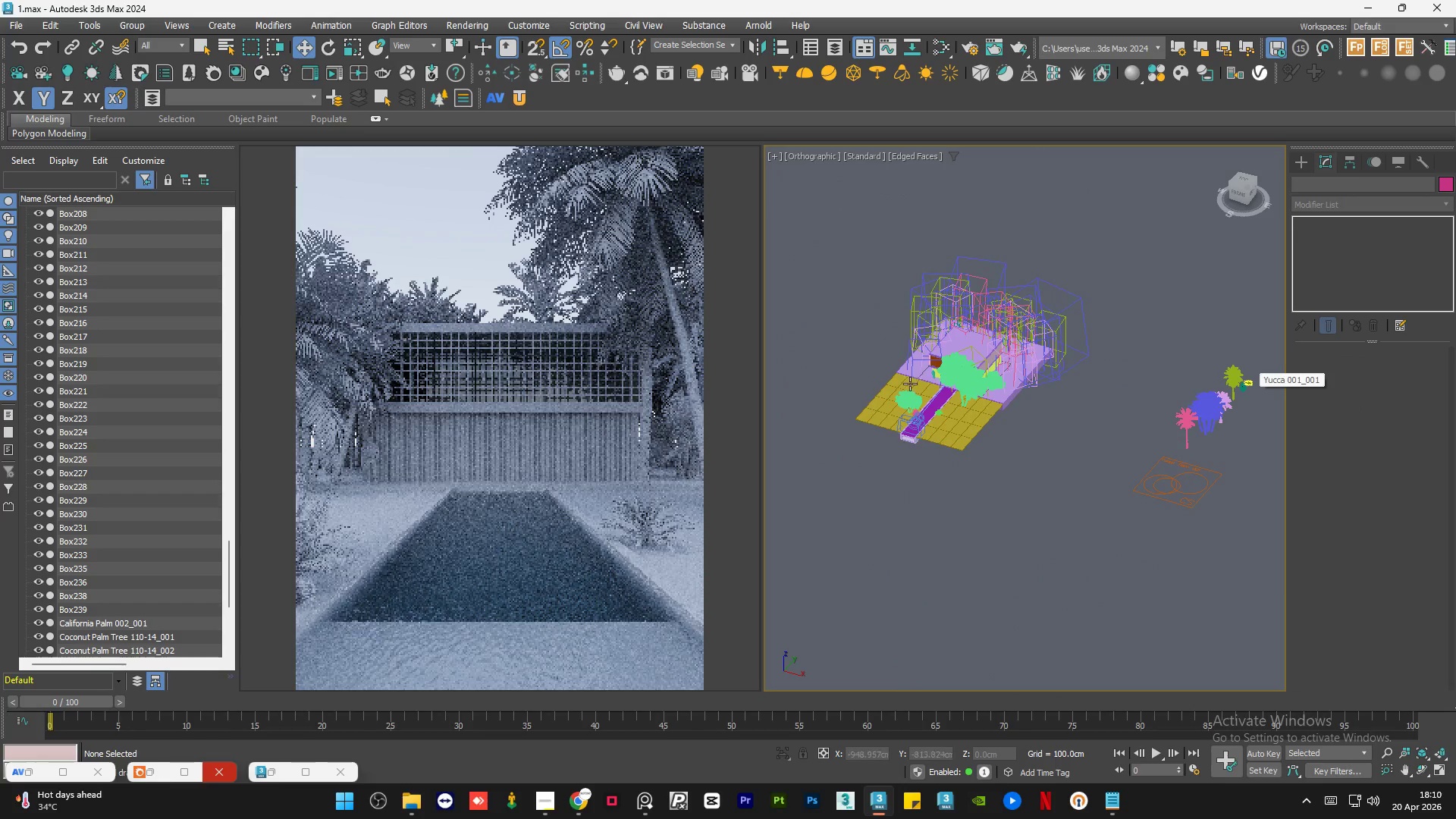 
scroll: coordinate [914, 404], scroll_direction: up, amount: 7.0
 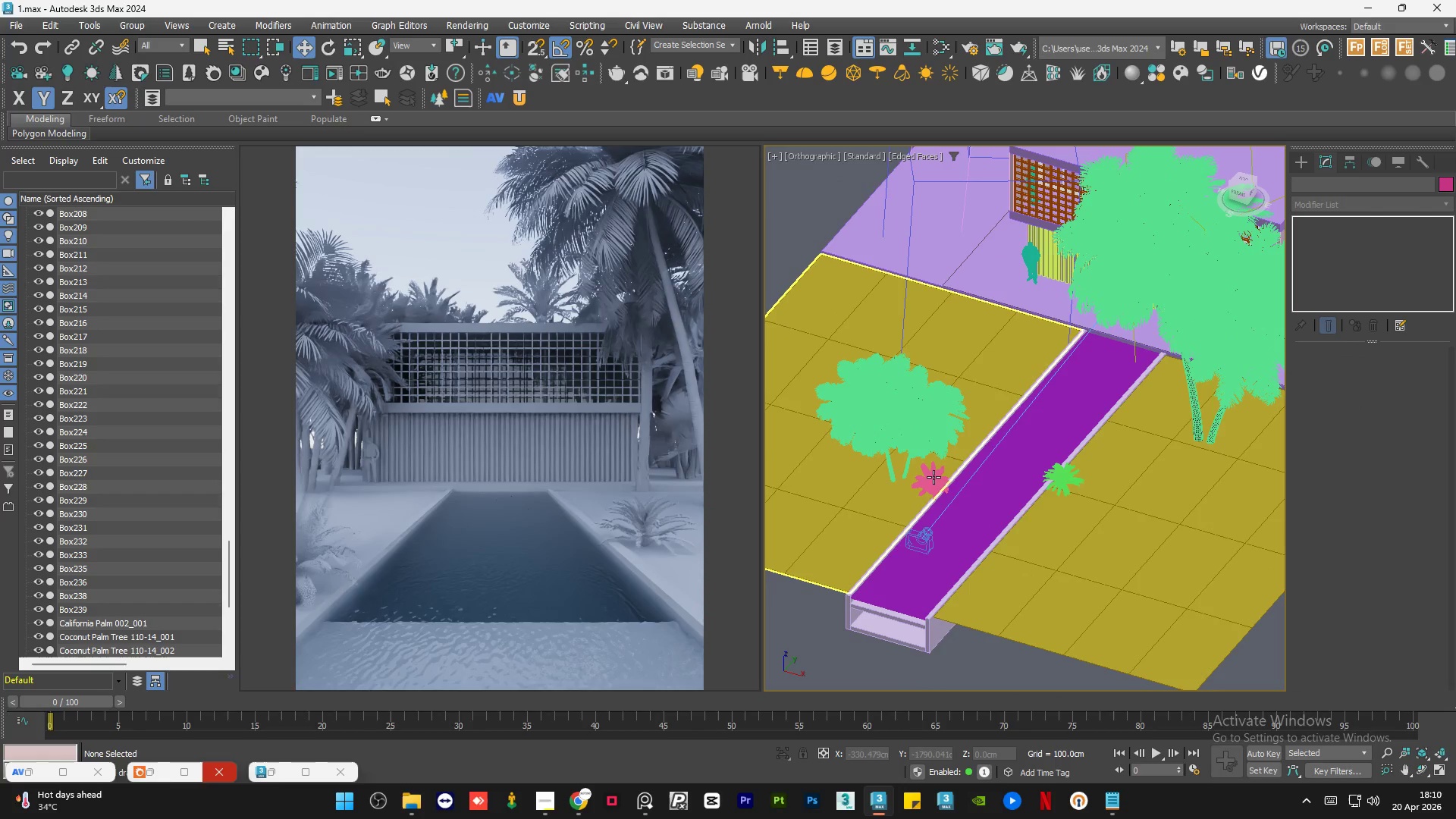 
left_click([934, 477])
 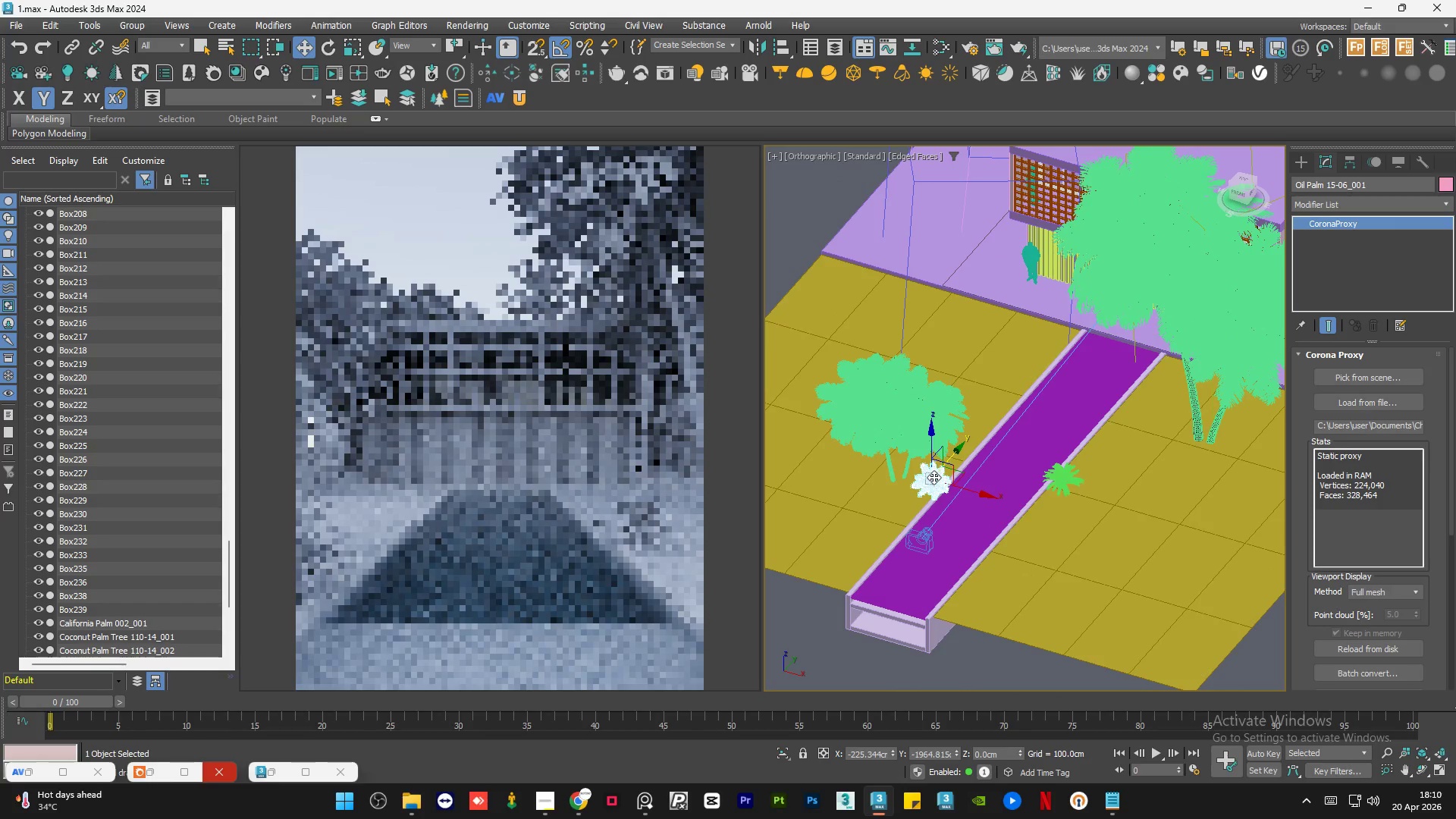 
scroll: coordinate [934, 477], scroll_direction: down, amount: 2.0
 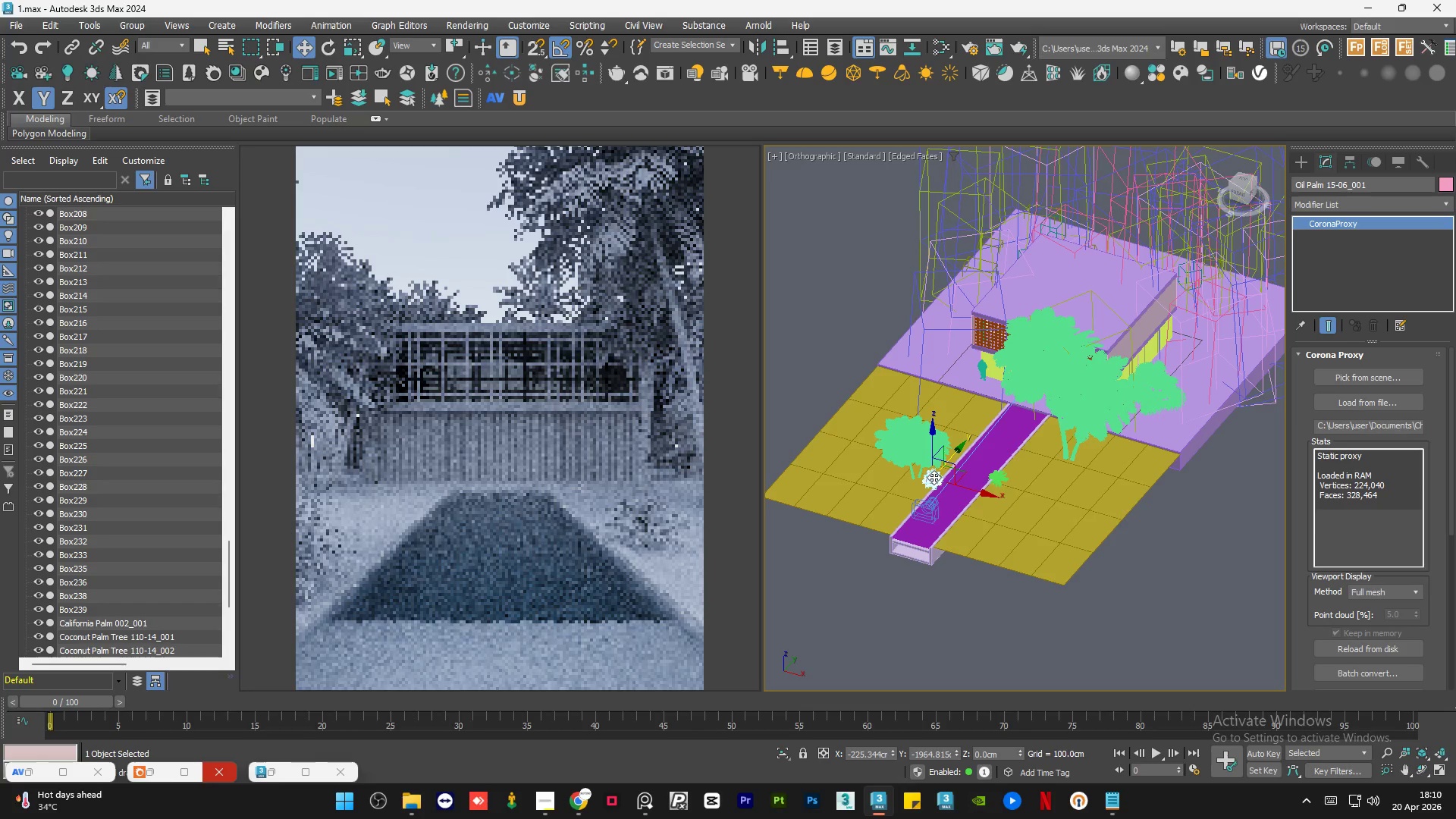 
scroll: coordinate [943, 488], scroll_direction: up, amount: 8.0
 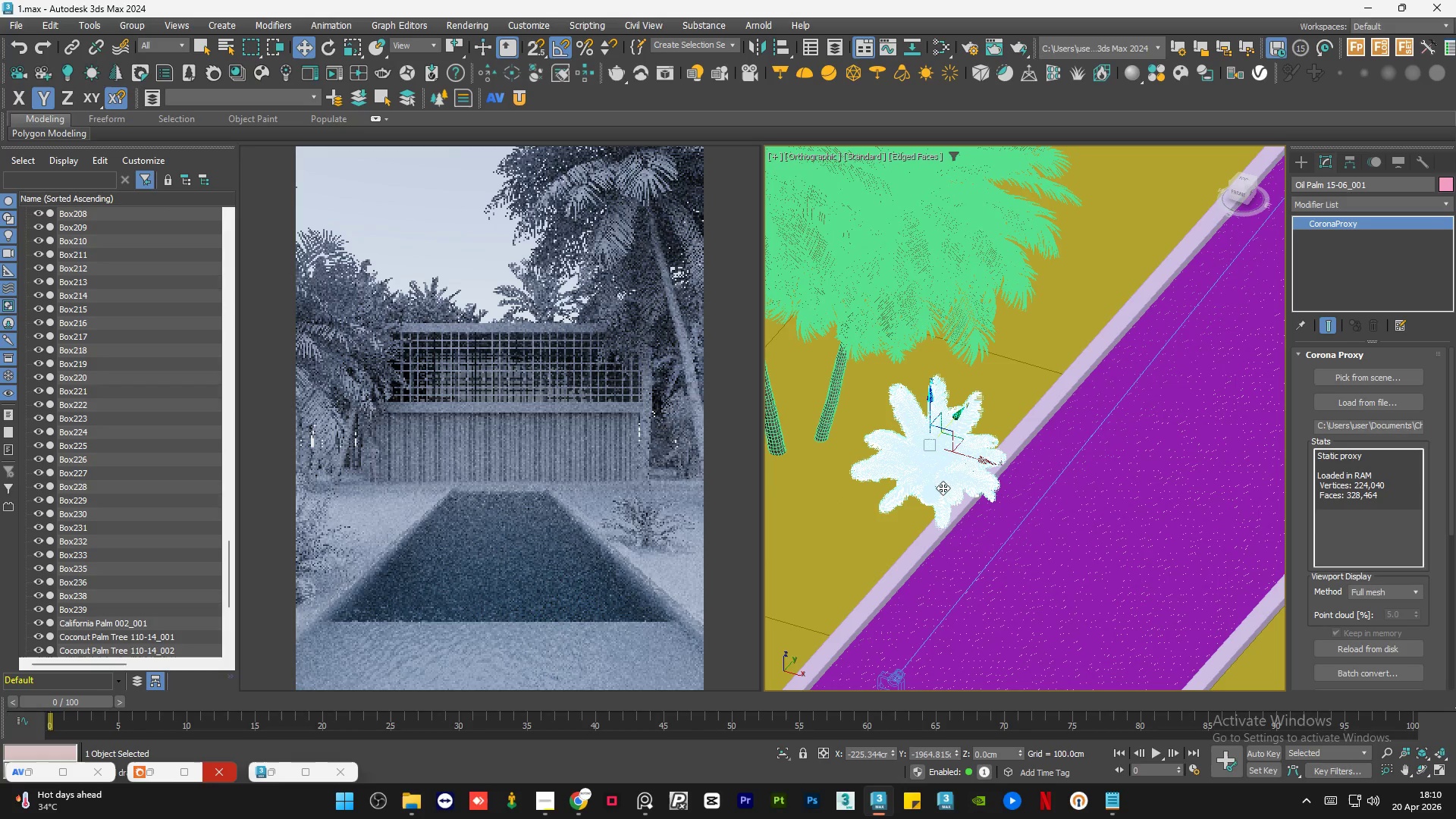 
hold_key(key=AltLeft, duration=1.73)
 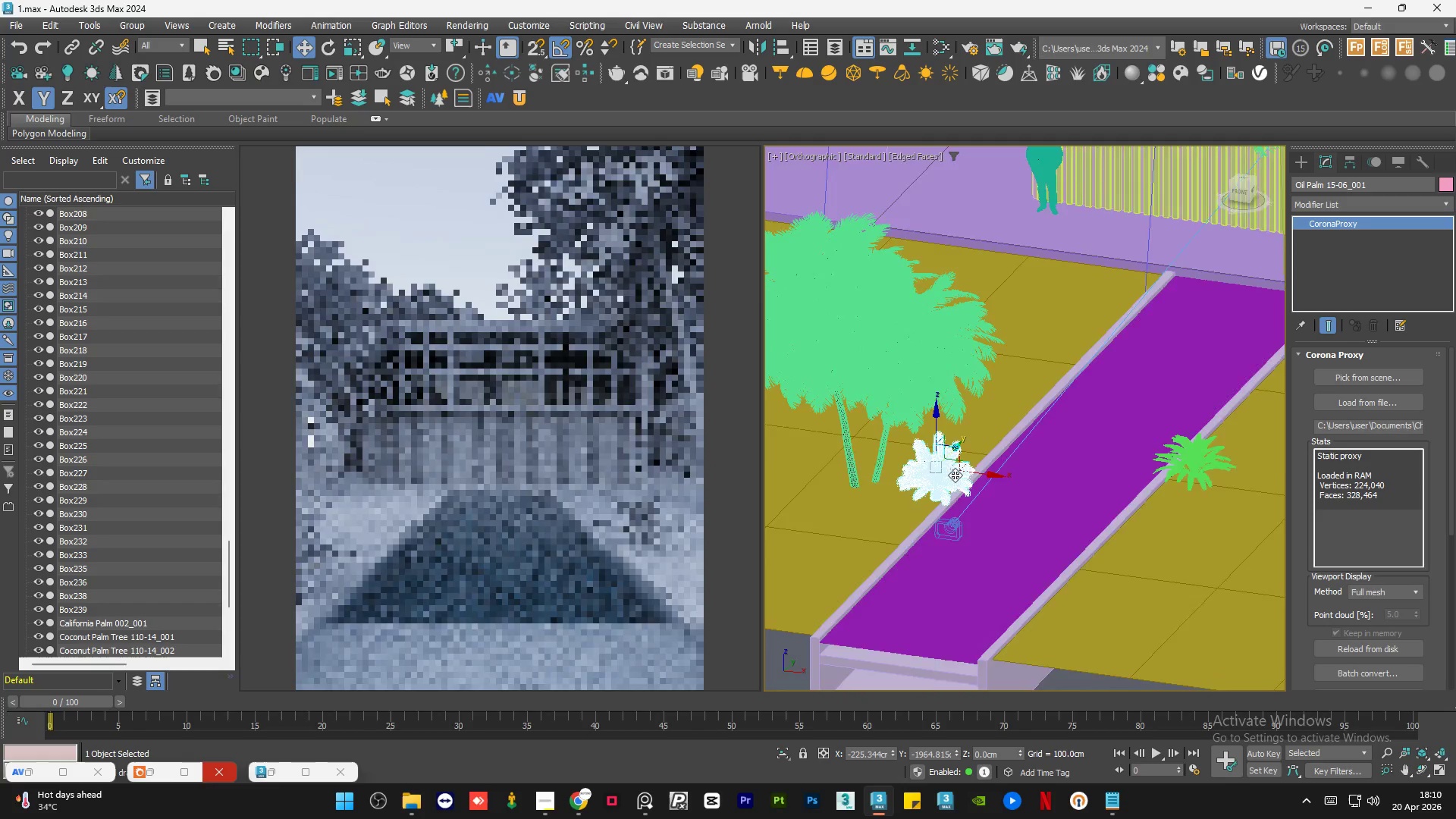 
scroll: coordinate [942, 489], scroll_direction: down, amount: 2.0
 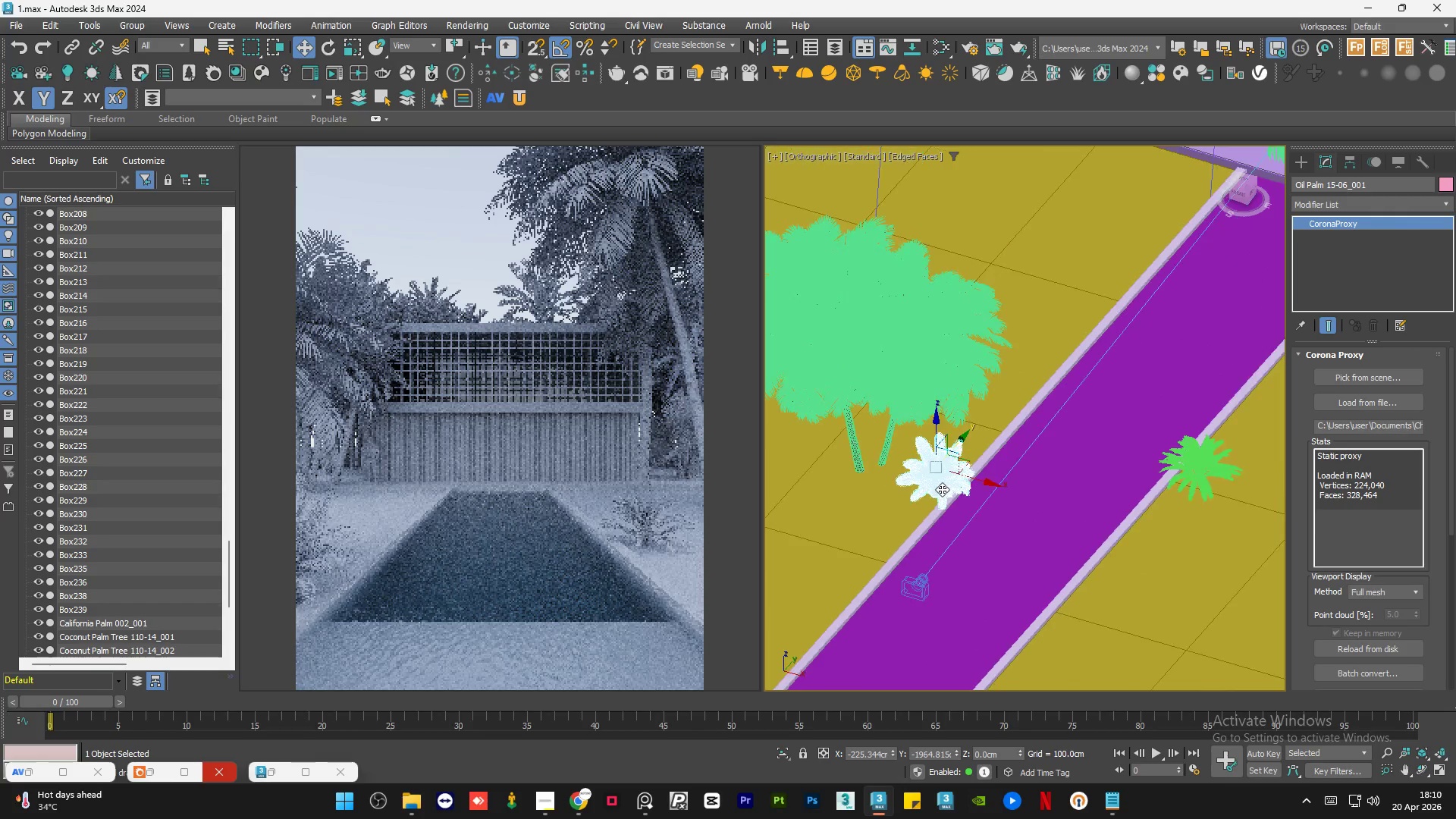 
scroll: coordinate [955, 475], scroll_direction: up, amount: 1.0
 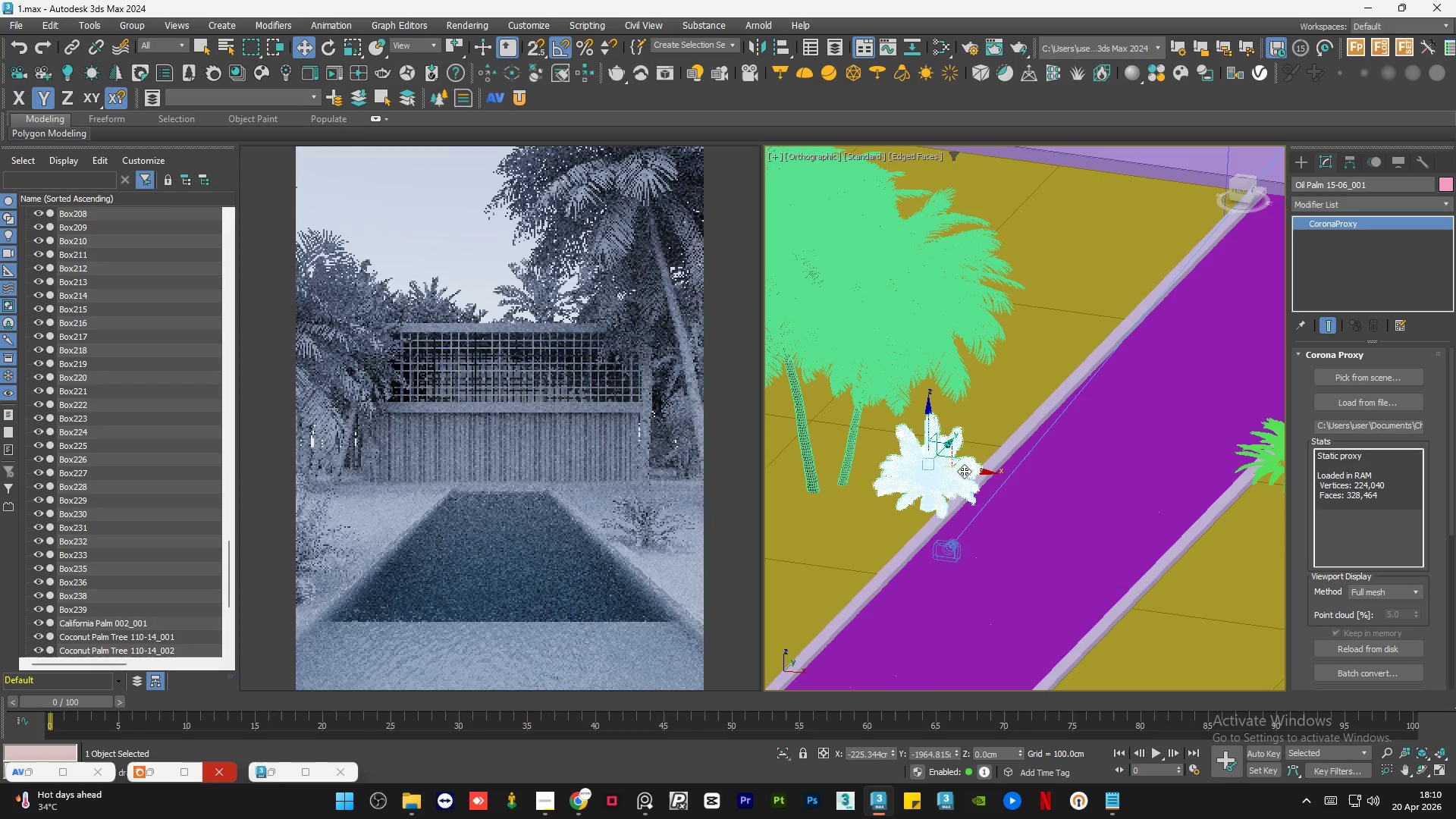 
left_click_drag(start_coordinate=[968, 469], to_coordinate=[974, 469])
 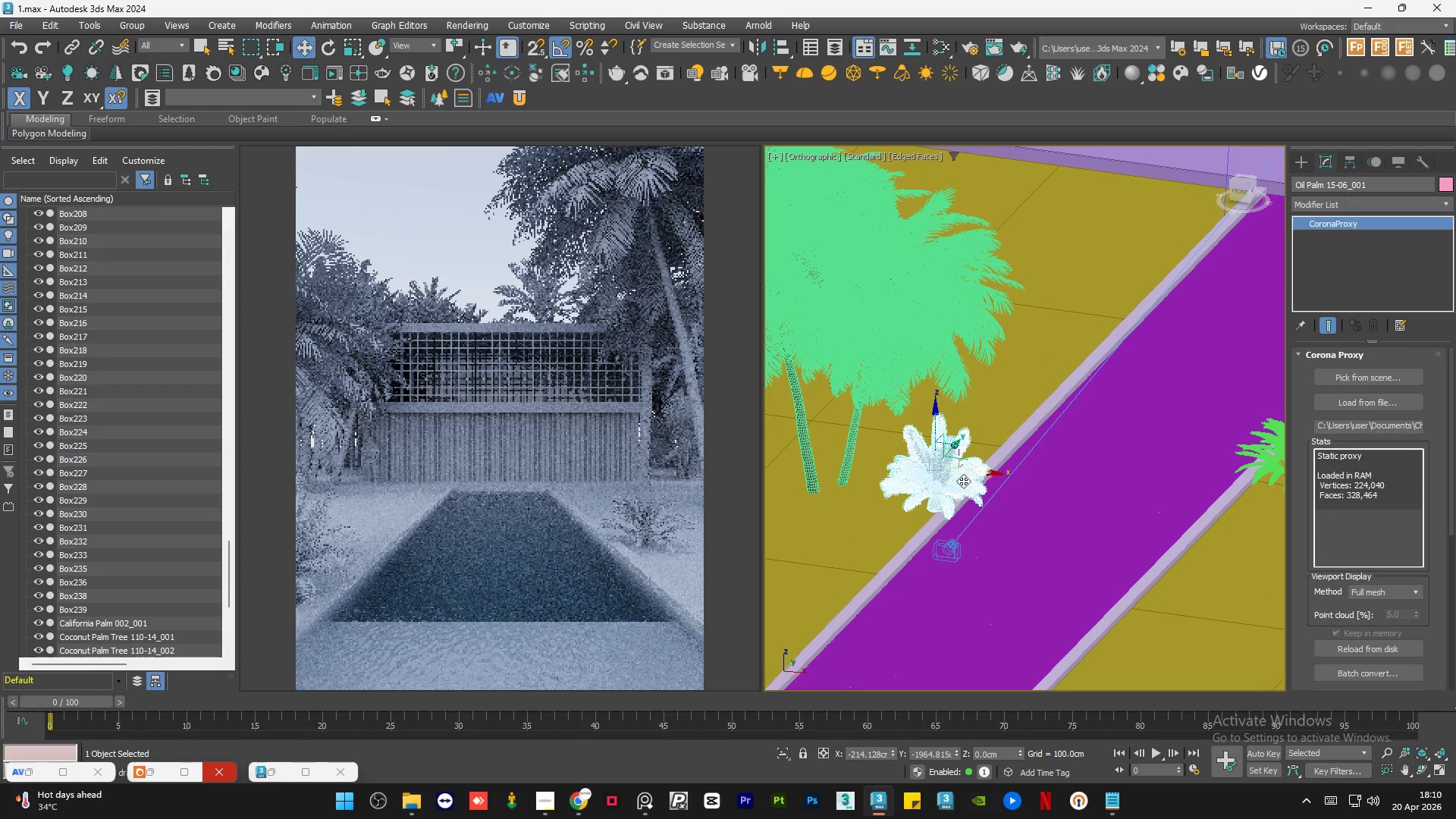 
hold_key(key=AltLeft, duration=1.05)
 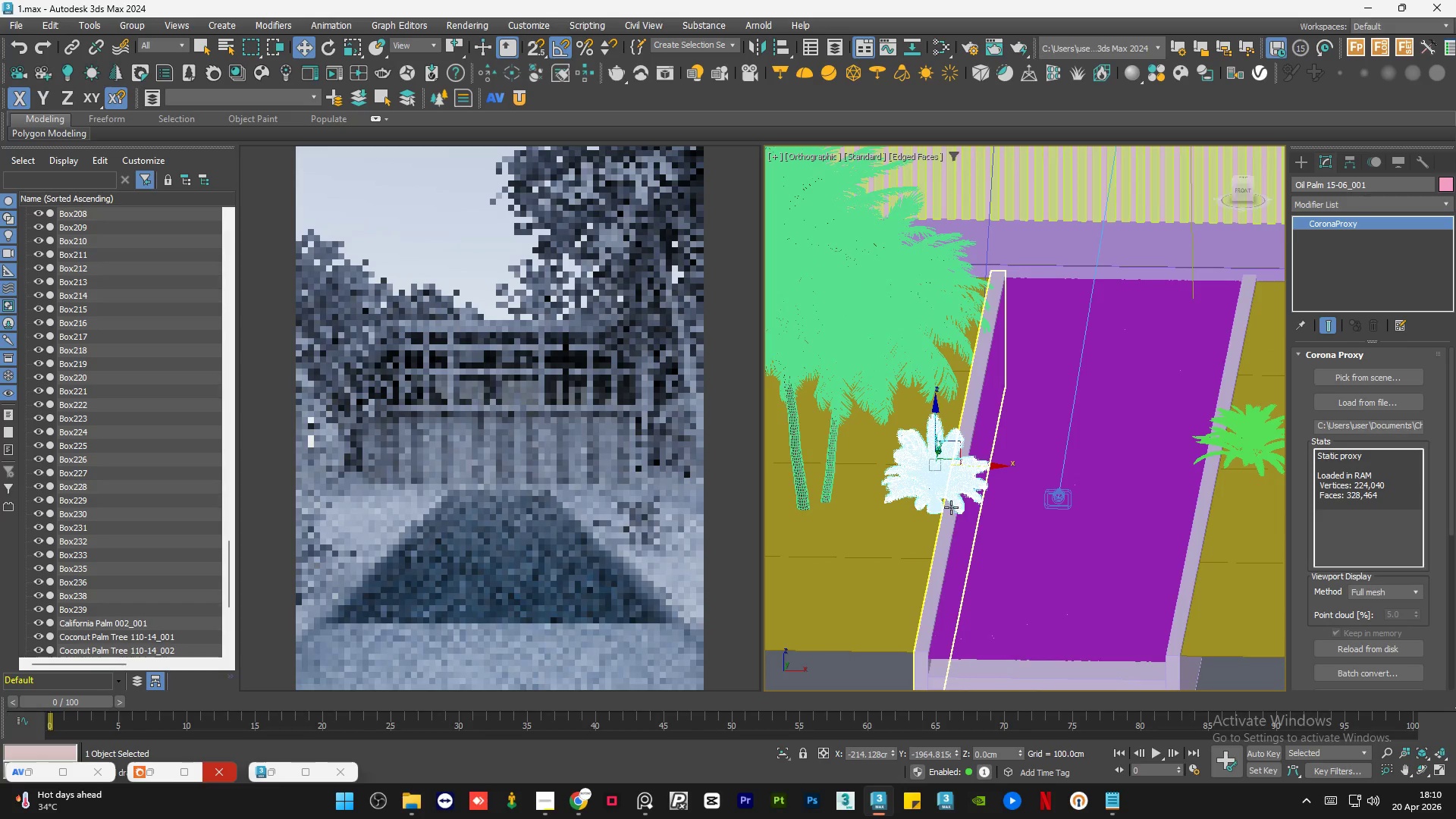 
scroll: coordinate [946, 507], scroll_direction: up, amount: 5.0
 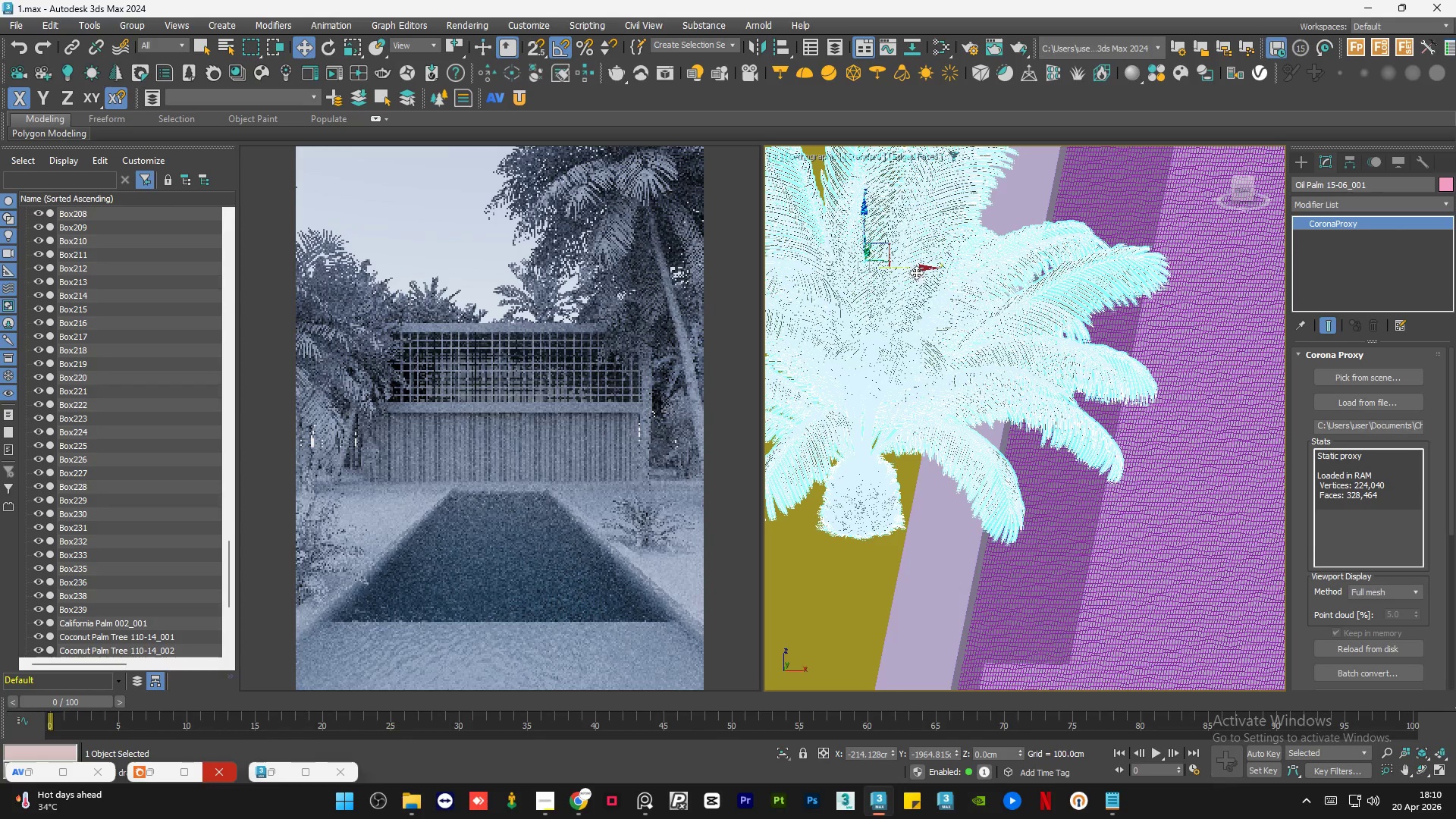 
left_click_drag(start_coordinate=[916, 268], to_coordinate=[921, 268])
 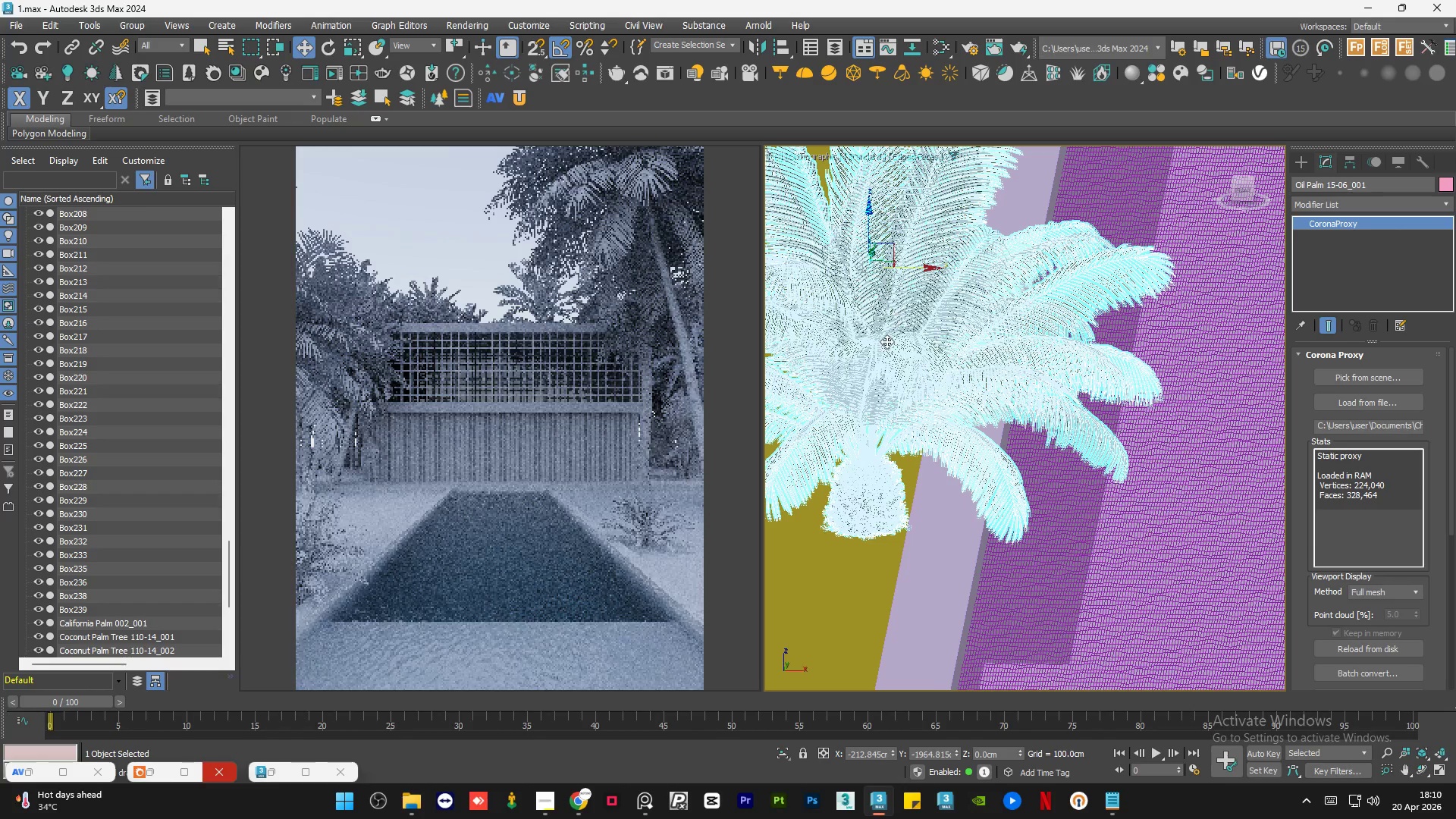 
hold_key(key=AltLeft, duration=0.62)
 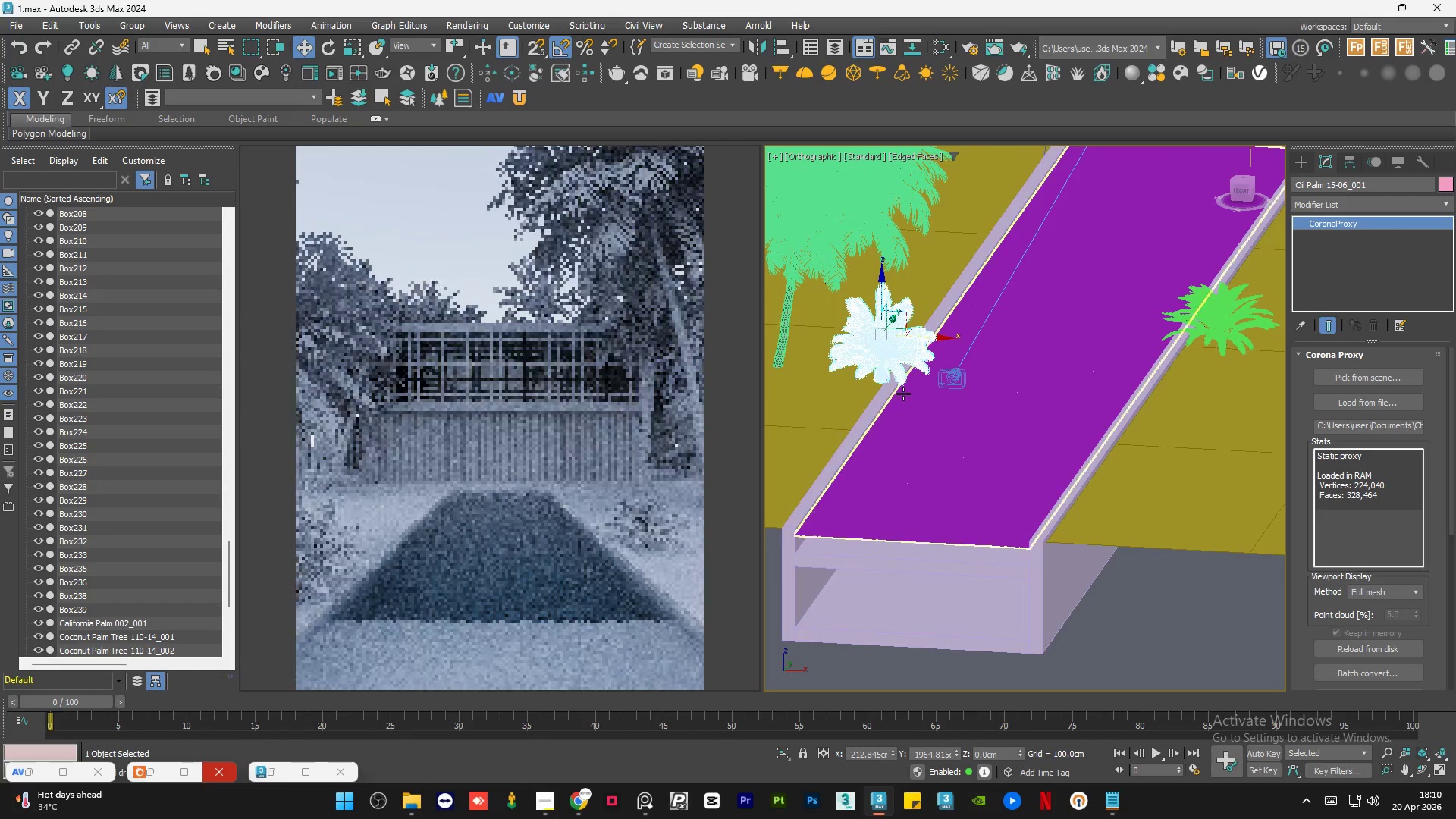 
scroll: coordinate [903, 394], scroll_direction: down, amount: 6.0
 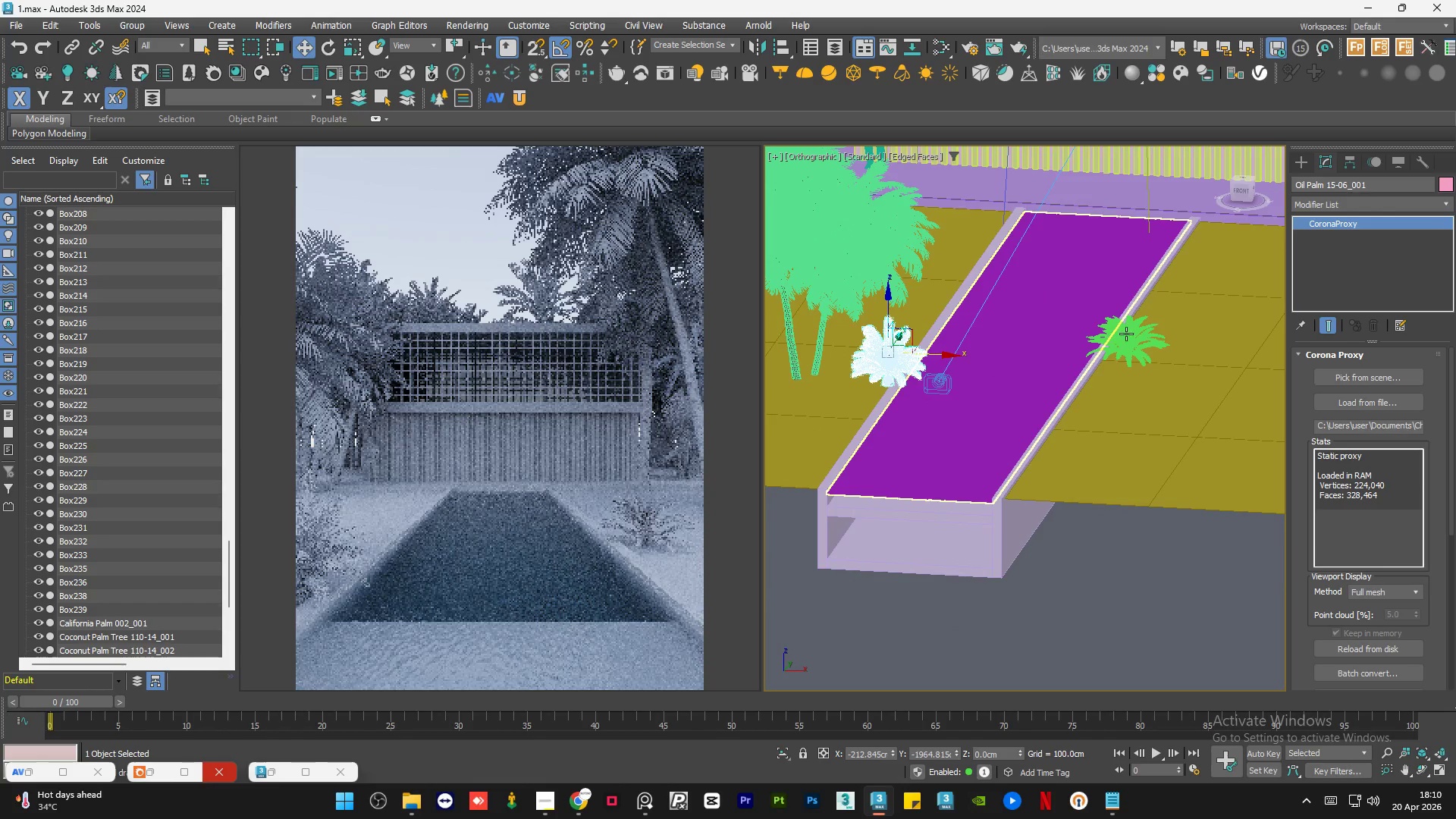 
left_click([1123, 336])
 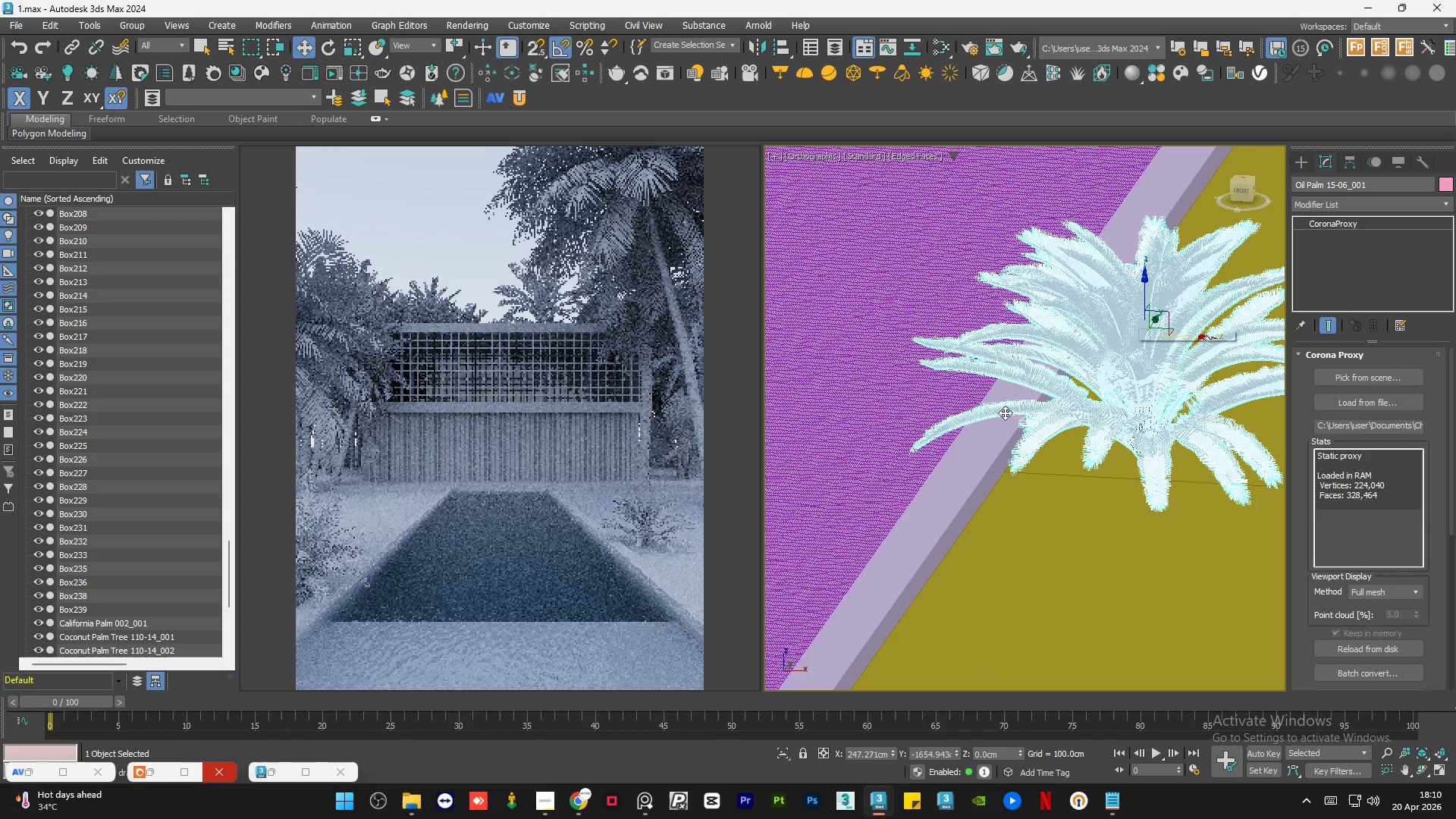 
scroll: coordinate [1123, 336], scroll_direction: up, amount: 5.0
 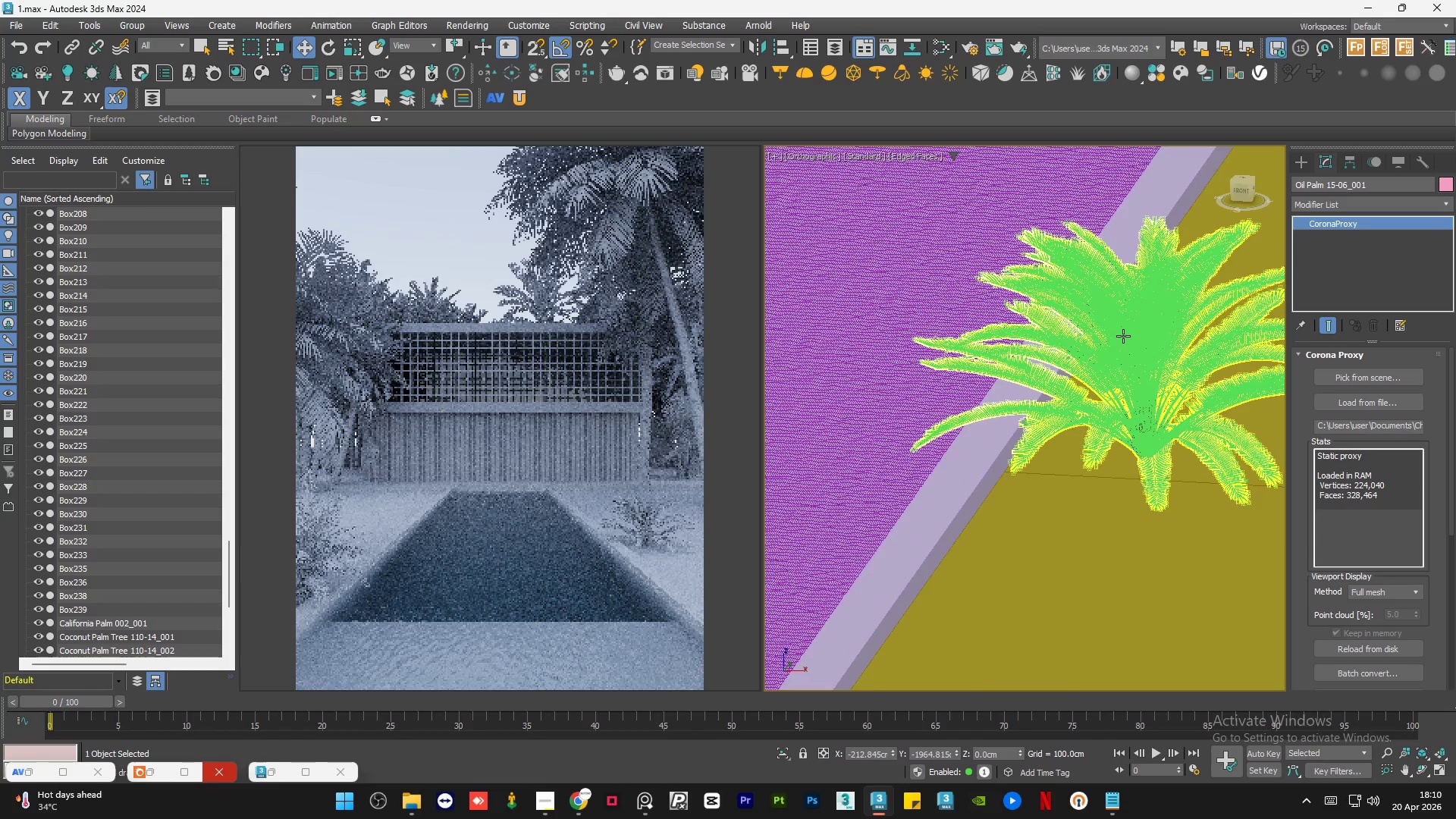 
scroll: coordinate [999, 417], scroll_direction: down, amount: 1.0
 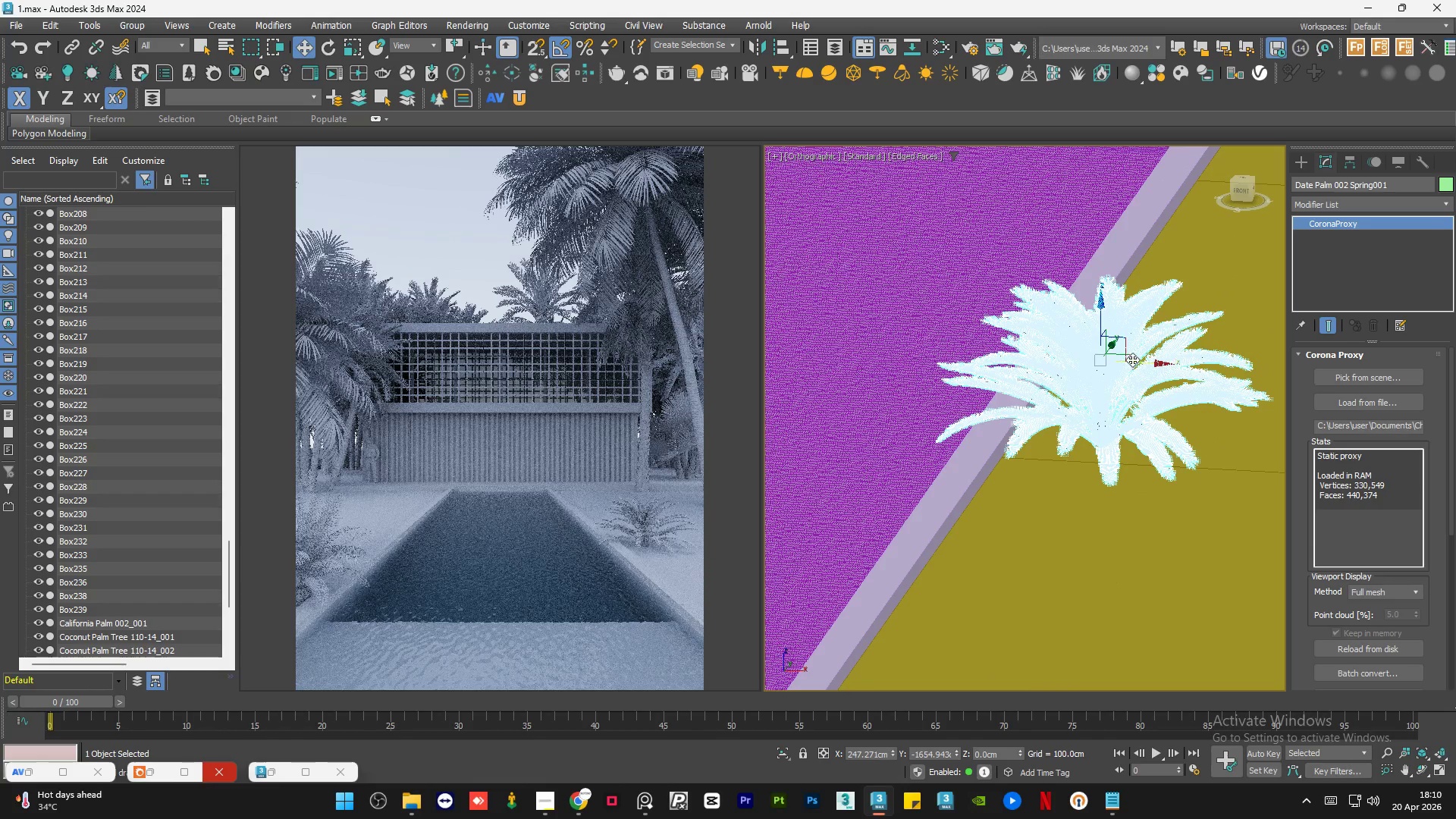 
left_click_drag(start_coordinate=[1136, 358], to_coordinate=[1130, 357])
 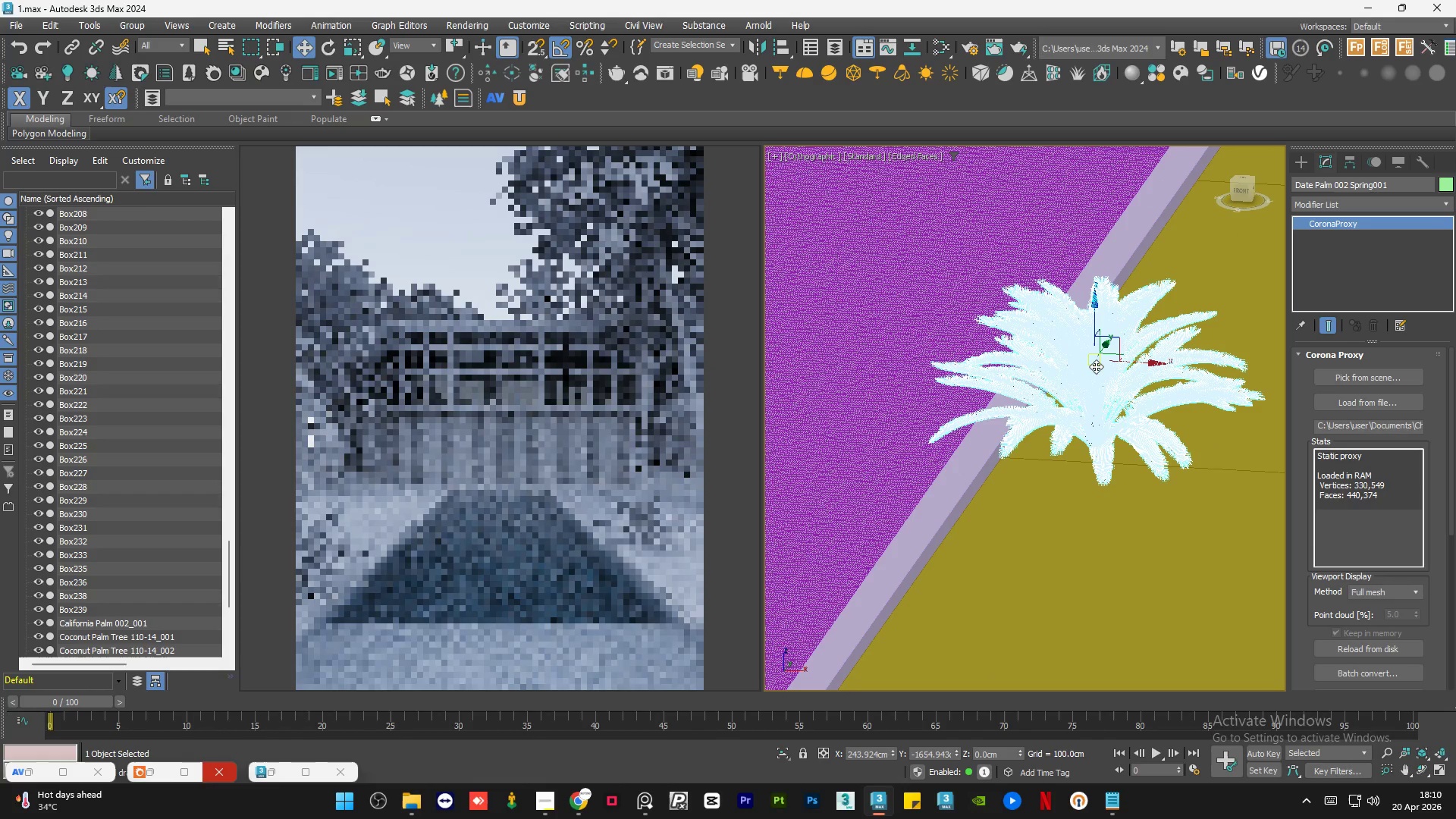 
scroll: coordinate [1096, 372], scroll_direction: down, amount: 5.0
 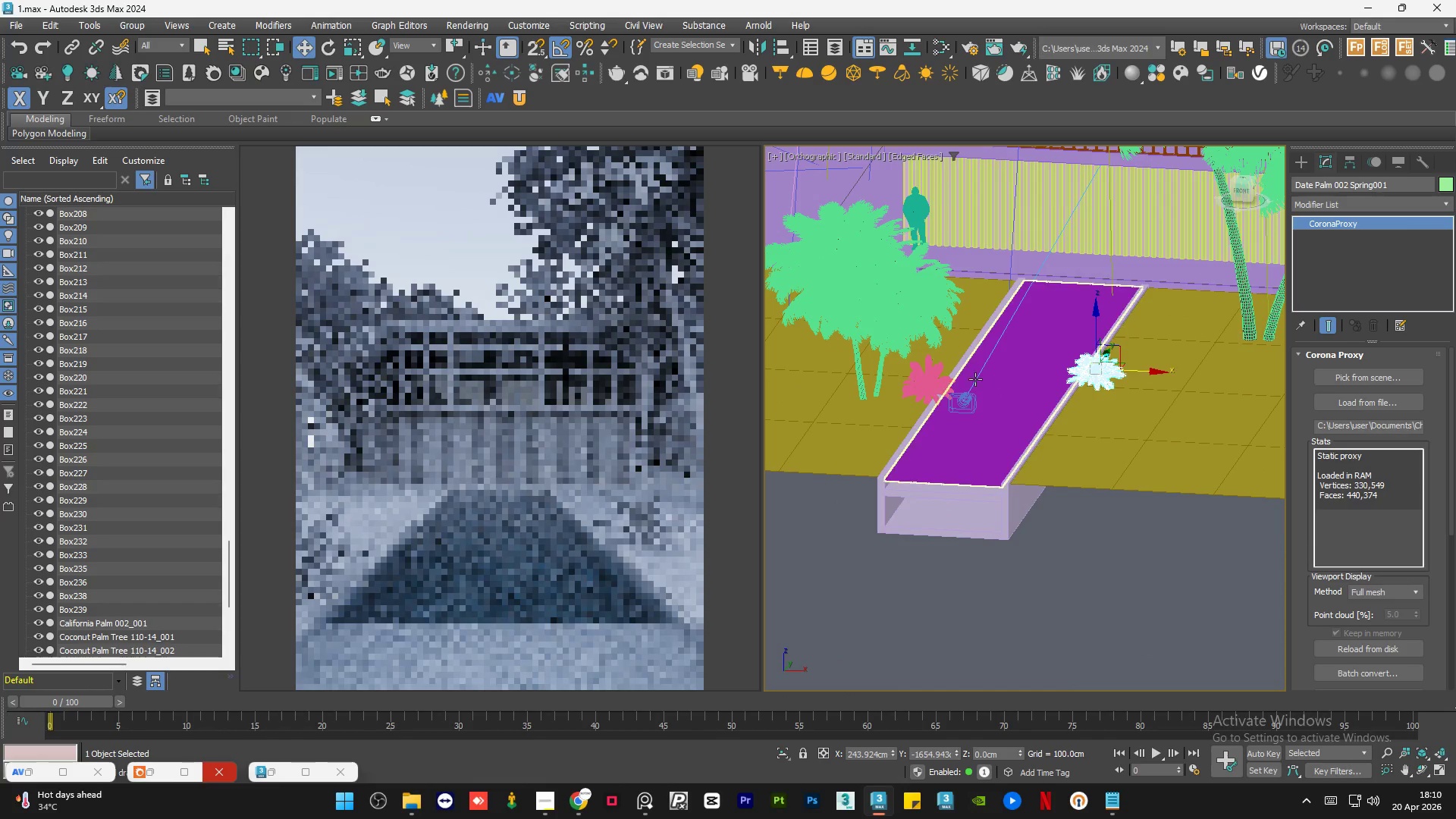 
scroll: coordinate [906, 387], scroll_direction: up, amount: 3.0
 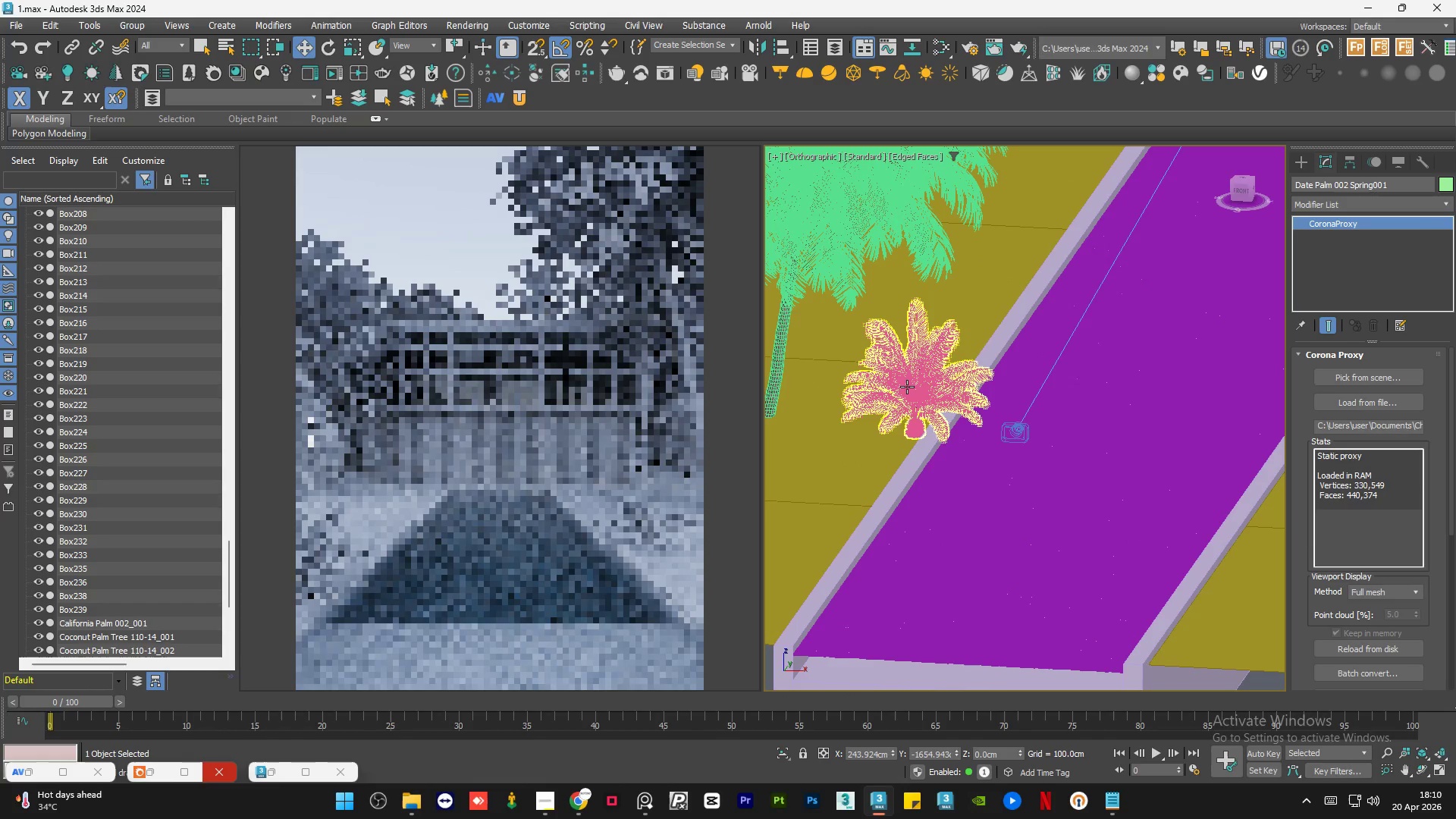 
left_click([907, 387])
 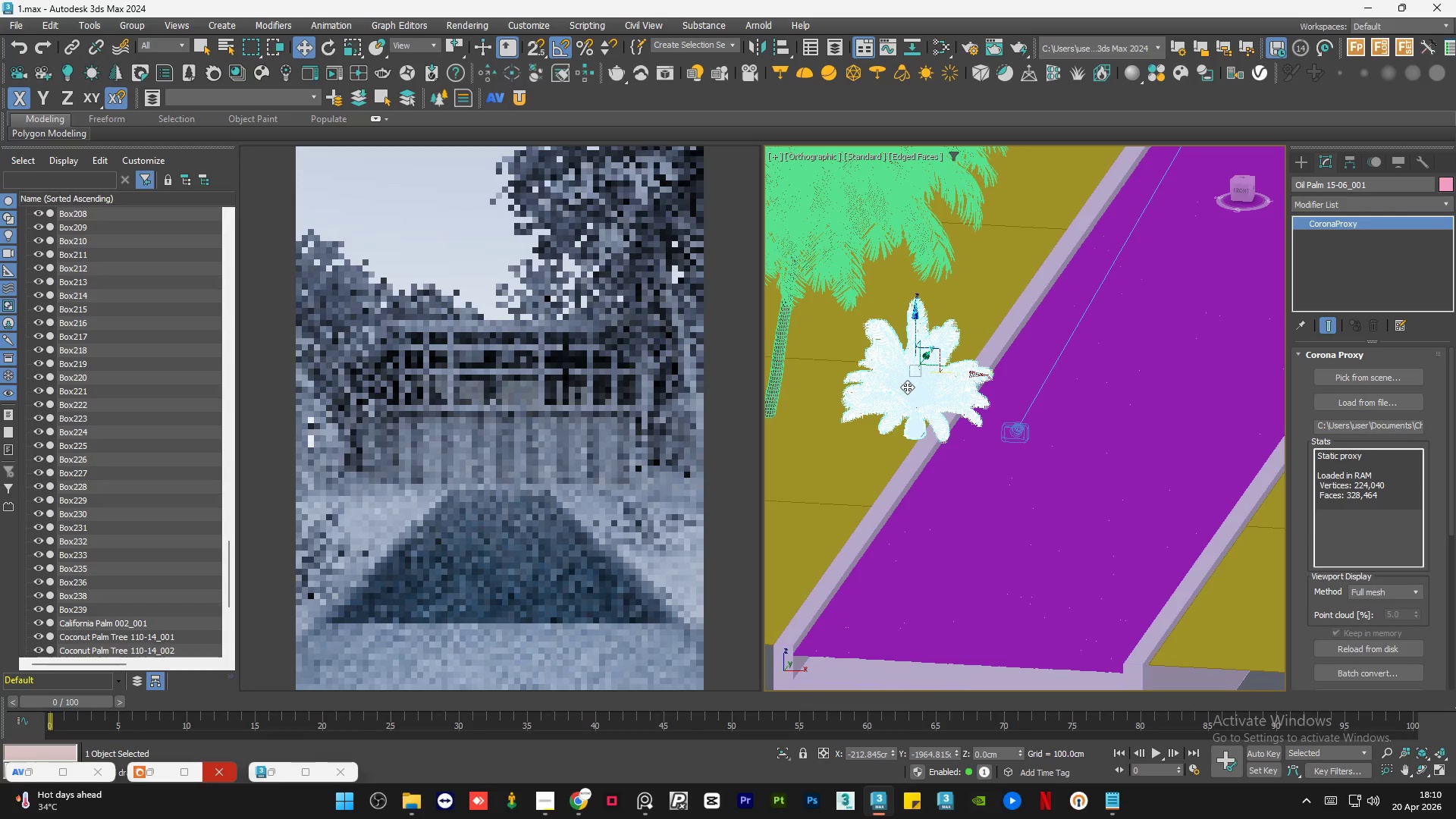 
key(R)
 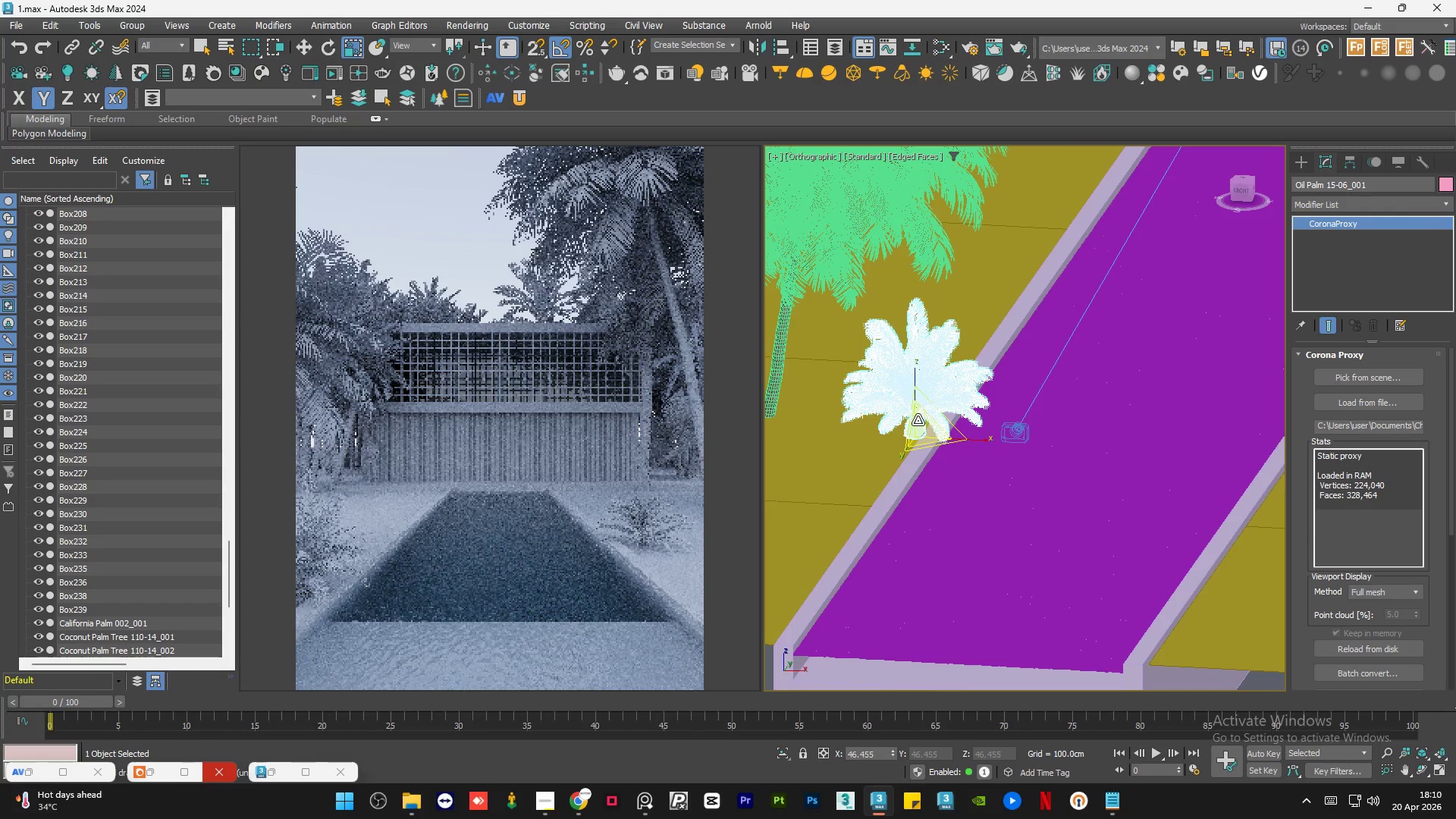 
left_click_drag(start_coordinate=[918, 422], to_coordinate=[918, 419])
 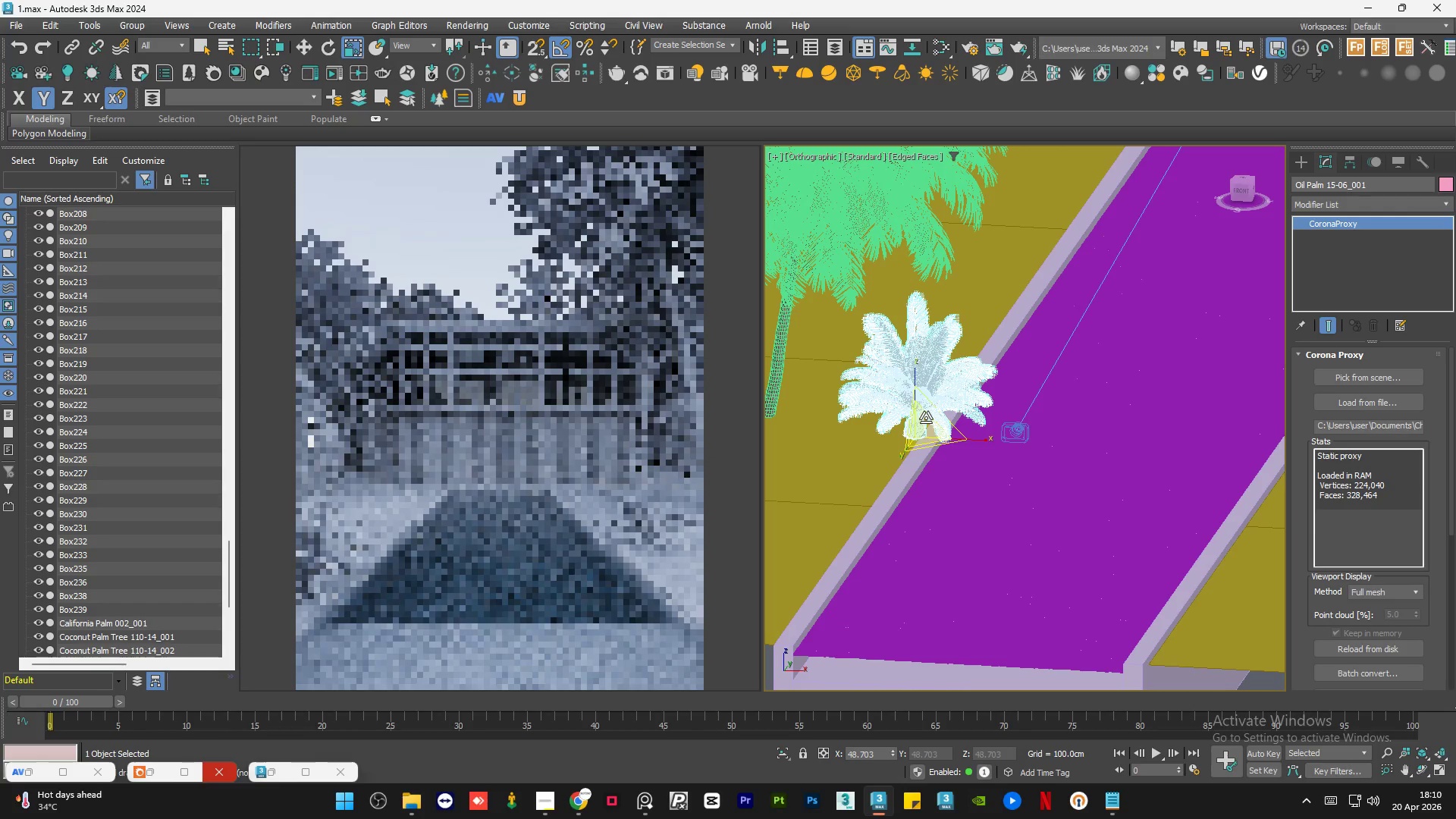 
scroll: coordinate [930, 418], scroll_direction: down, amount: 4.0
 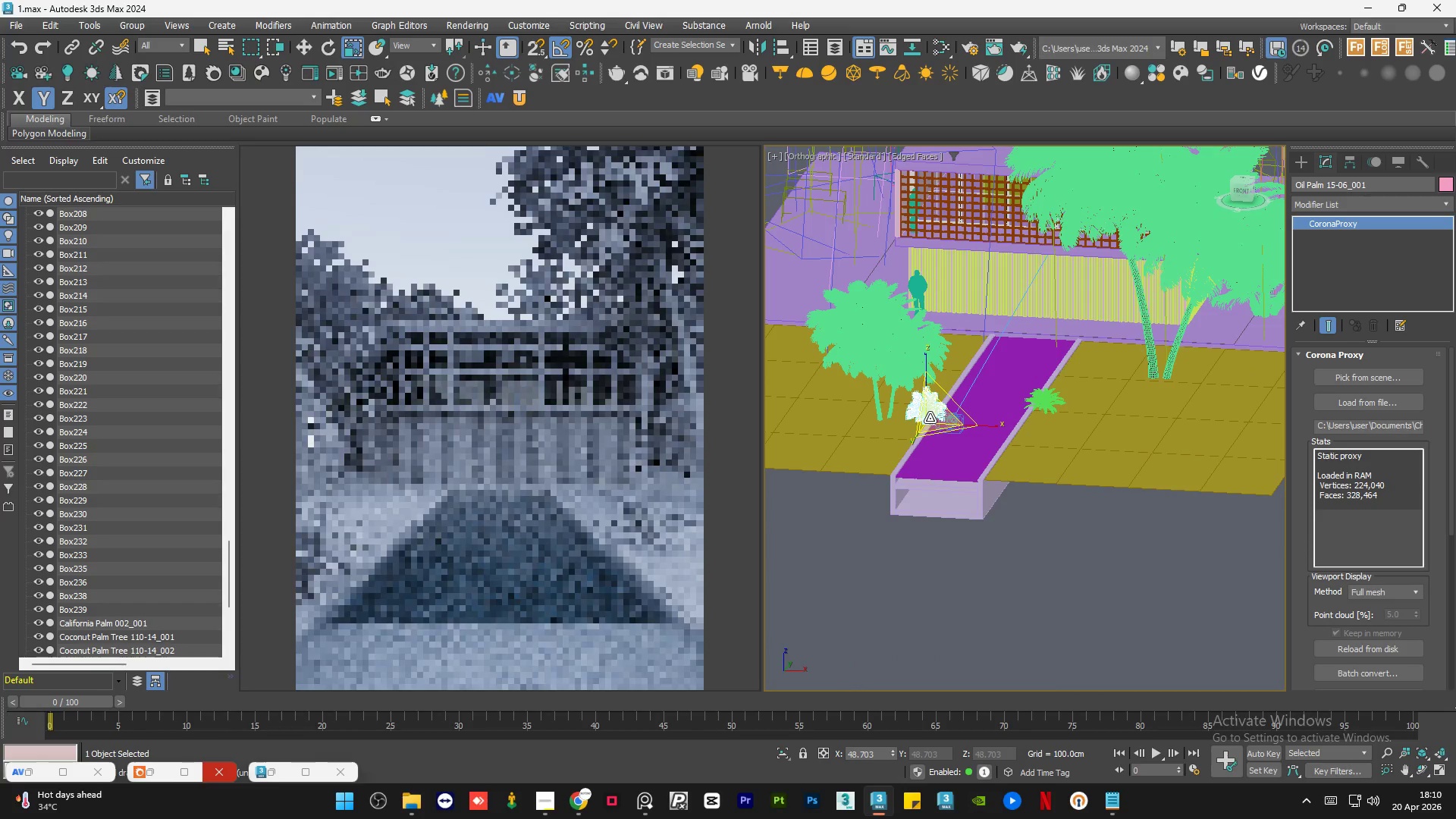 
key(W)
 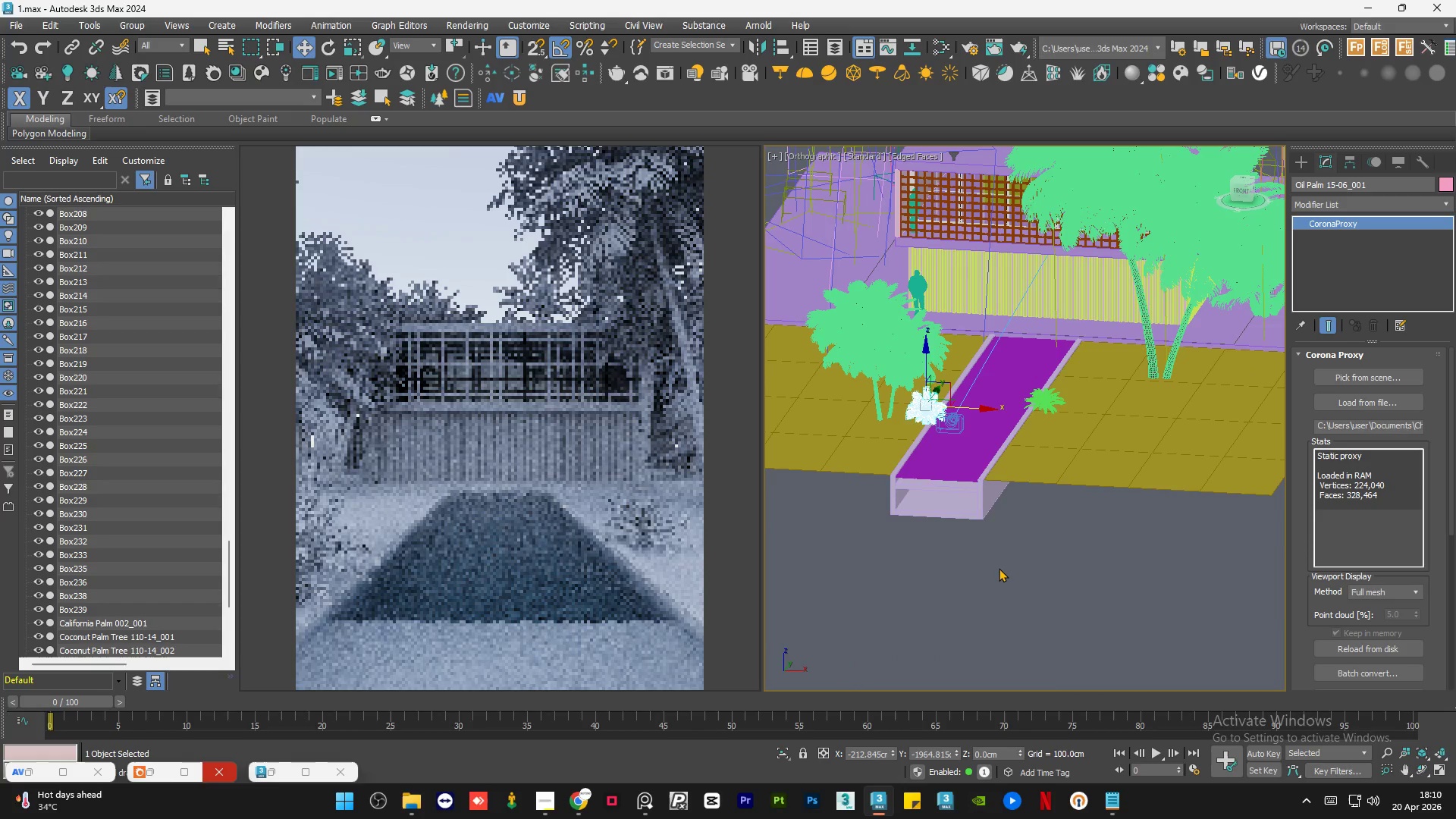 
left_click([999, 568])
 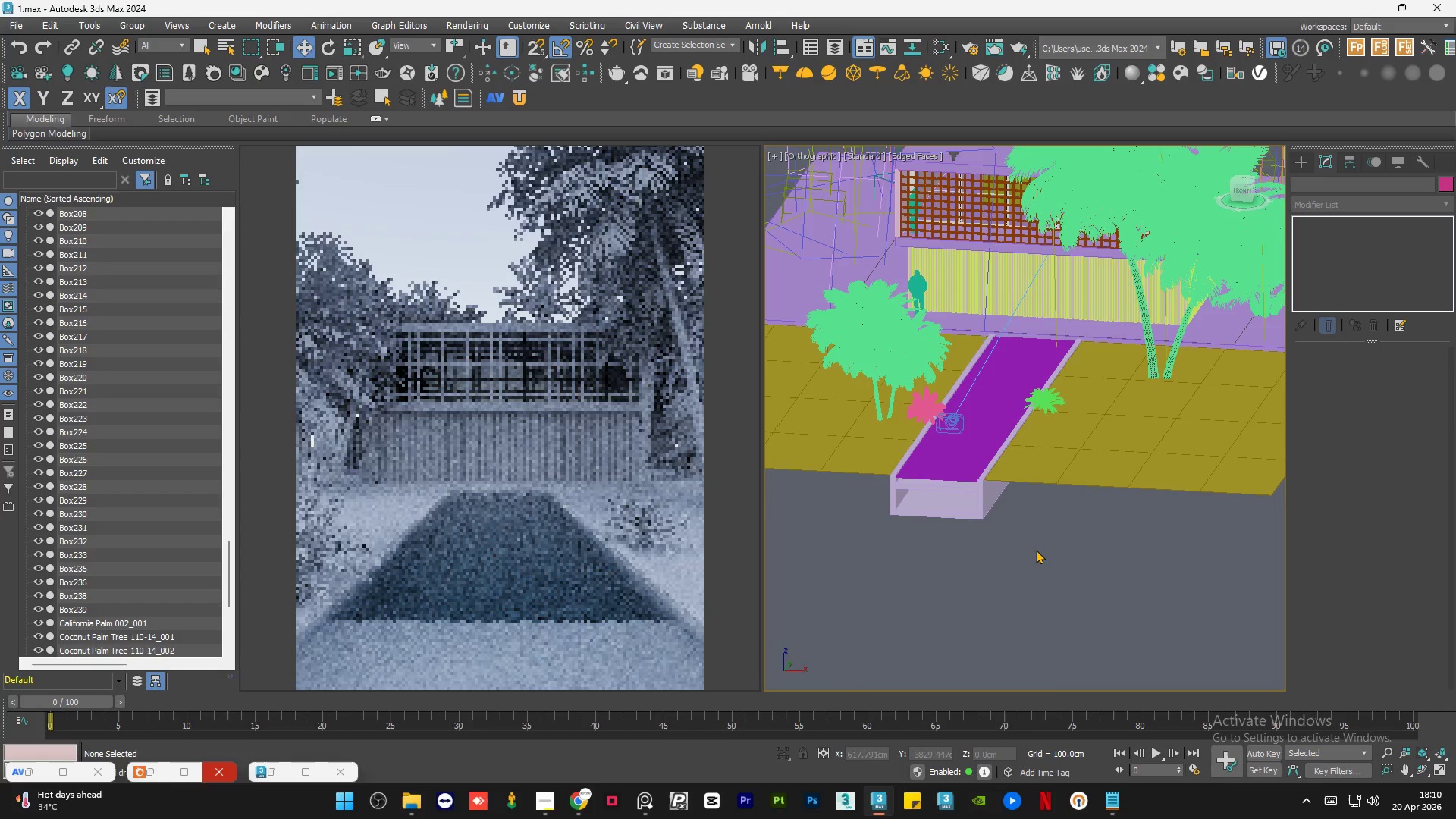 
hold_key(key=AltLeft, duration=0.72)
 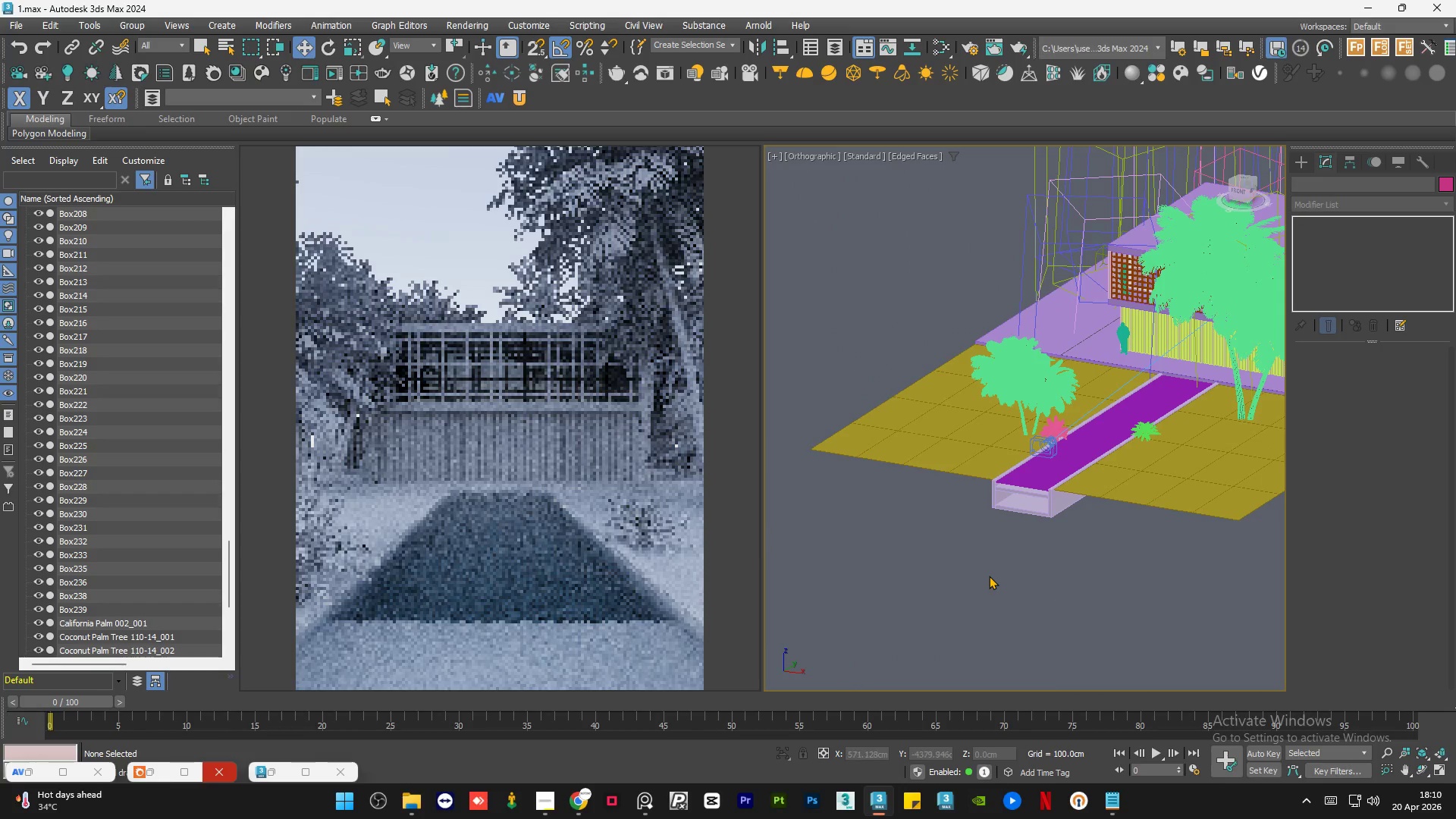 
scroll: coordinate [1044, 549], scroll_direction: down, amount: 1.0
 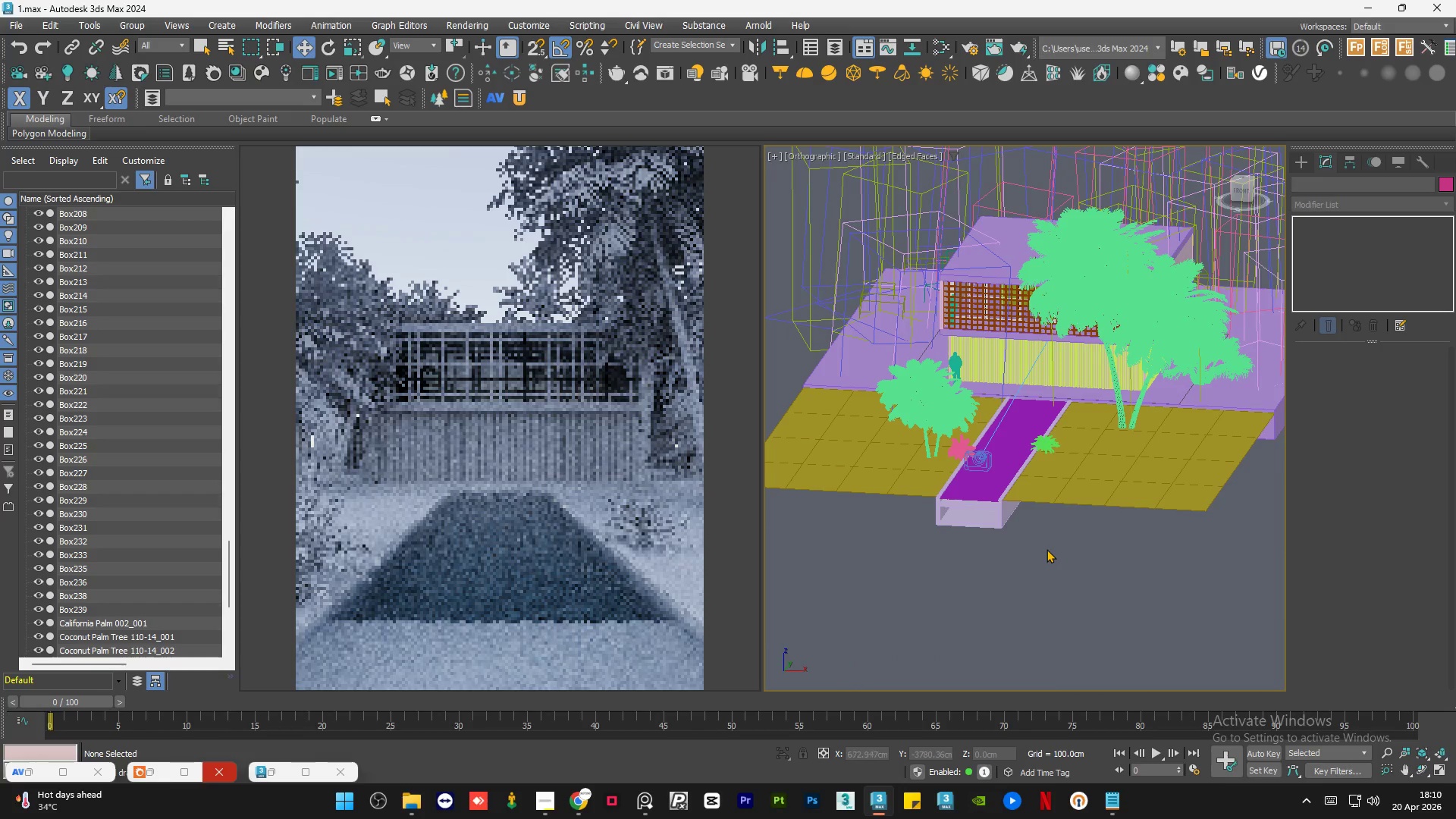 
left_click([989, 576])
 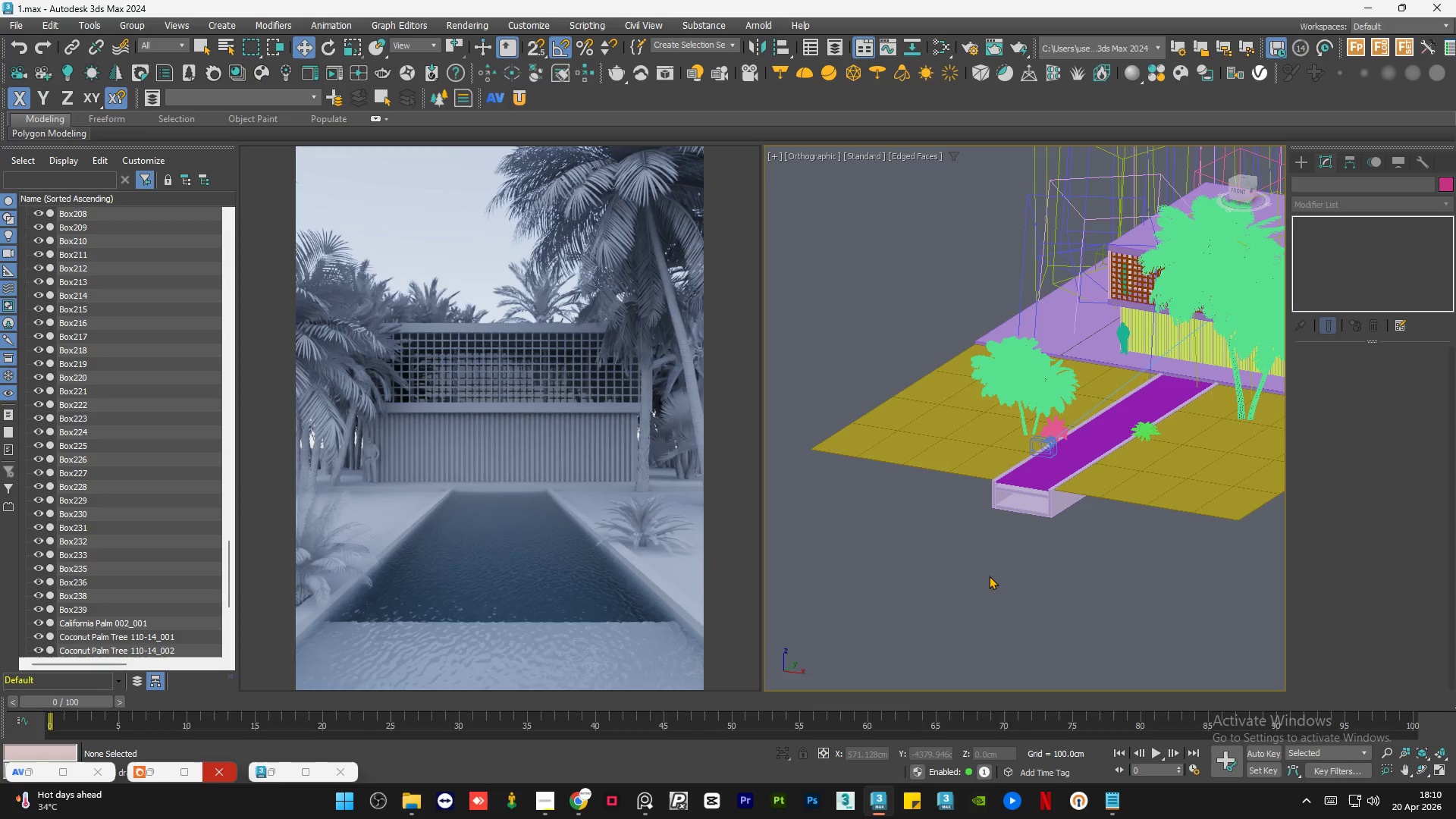 
wait(21.37)
 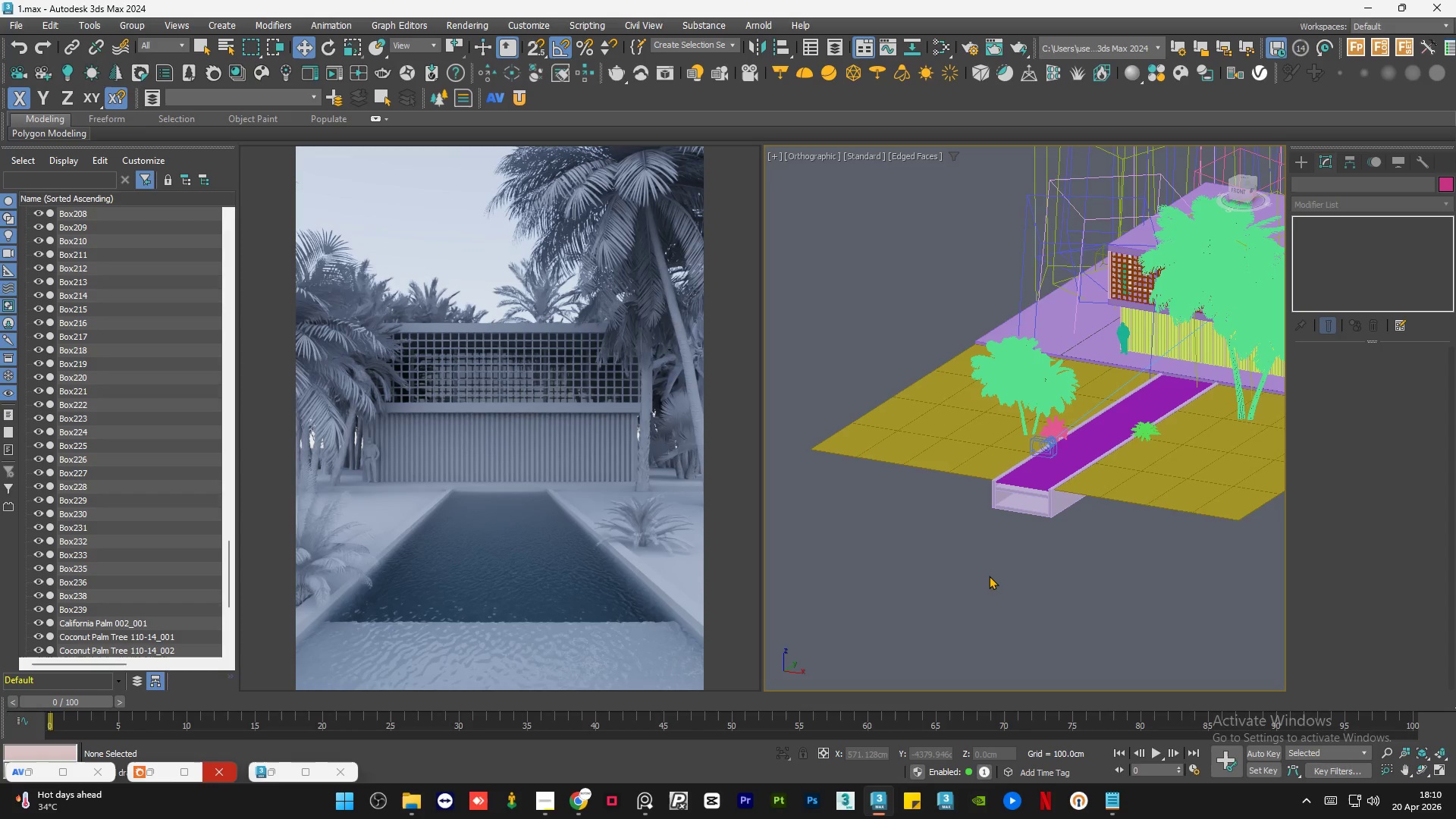 
mouse_move([181, 767])
 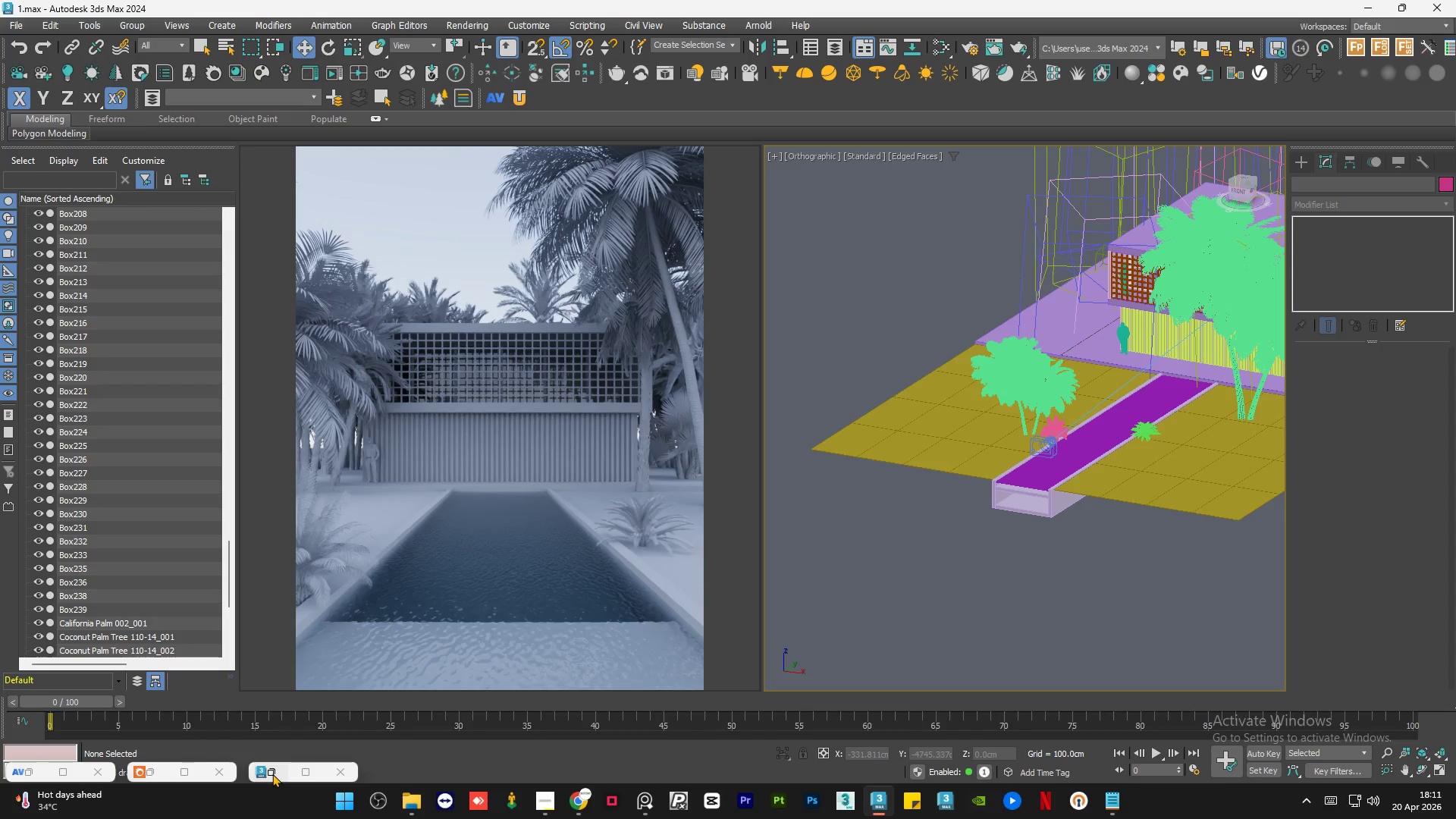 
left_click([272, 774])
 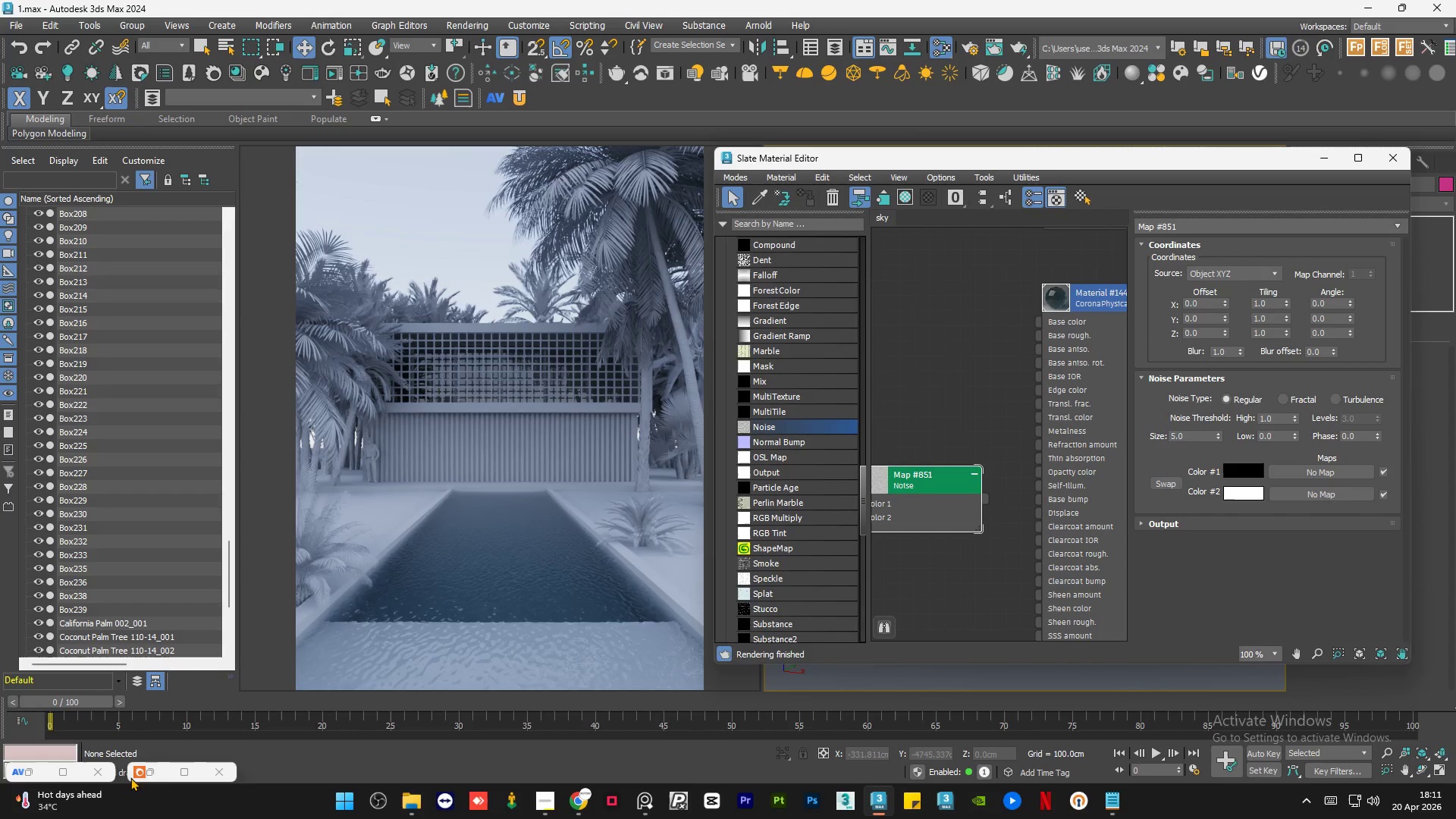 
left_click([149, 771])
 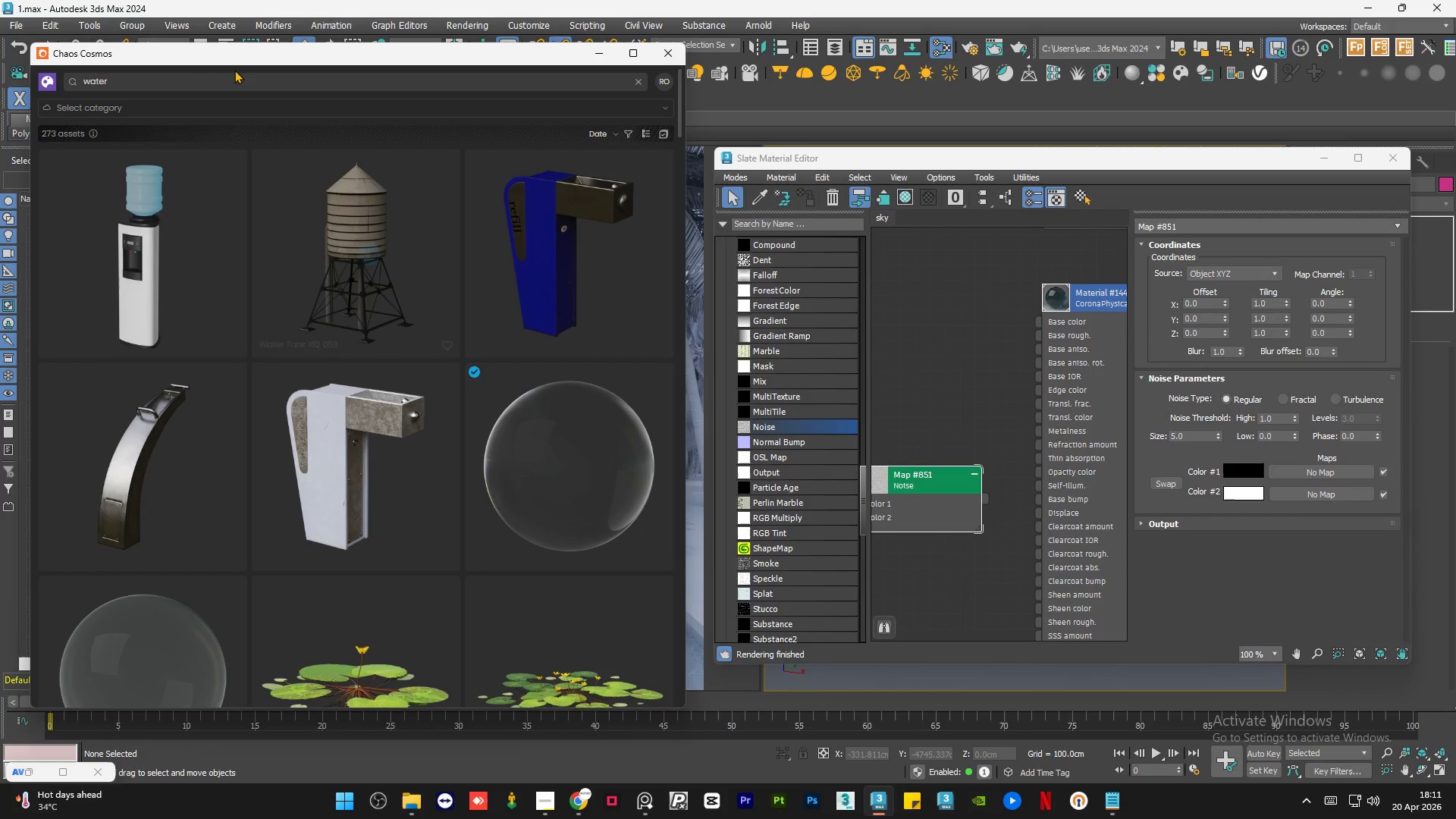 
double_click([234, 77])
 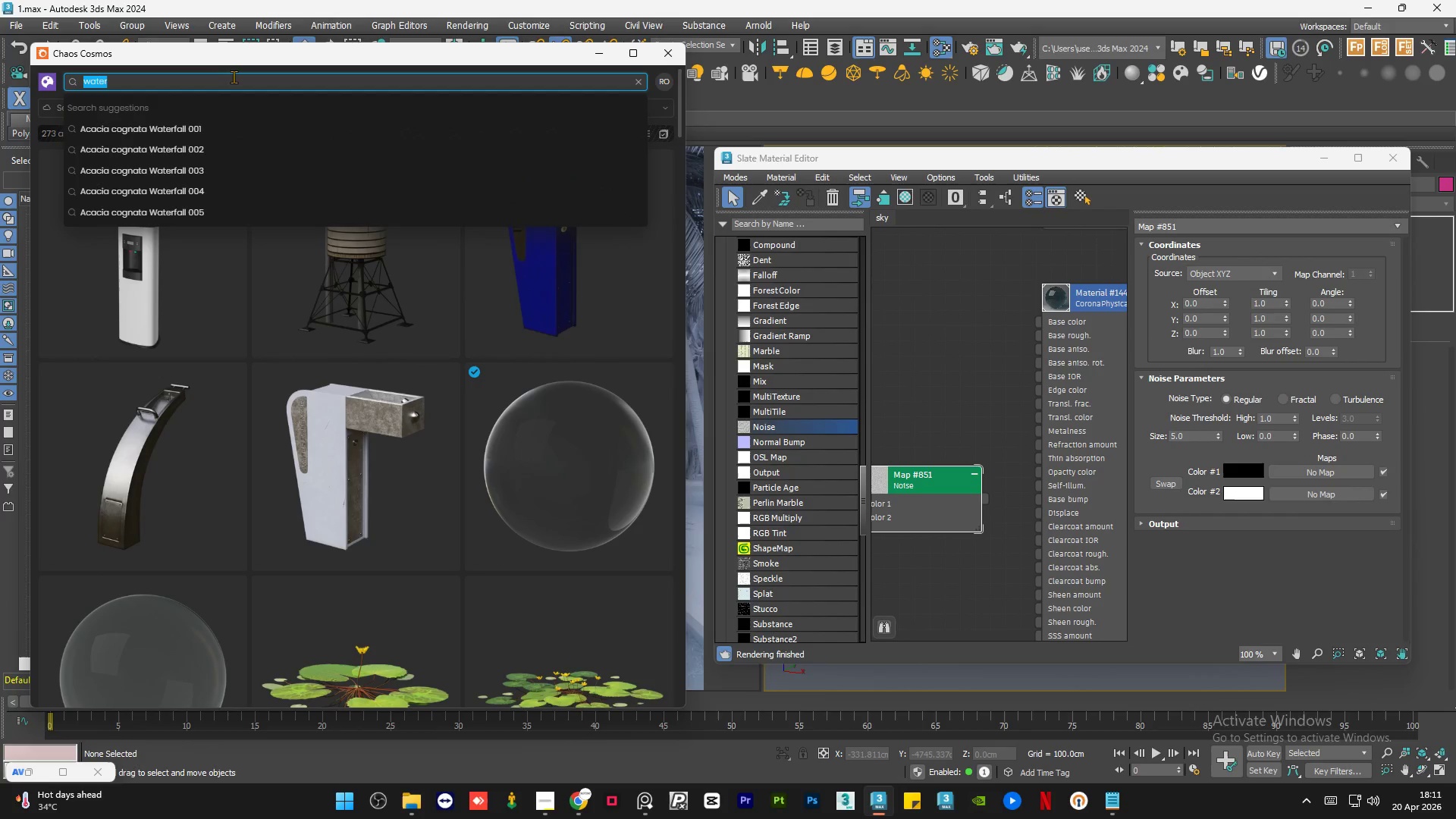 
triple_click([234, 77])
 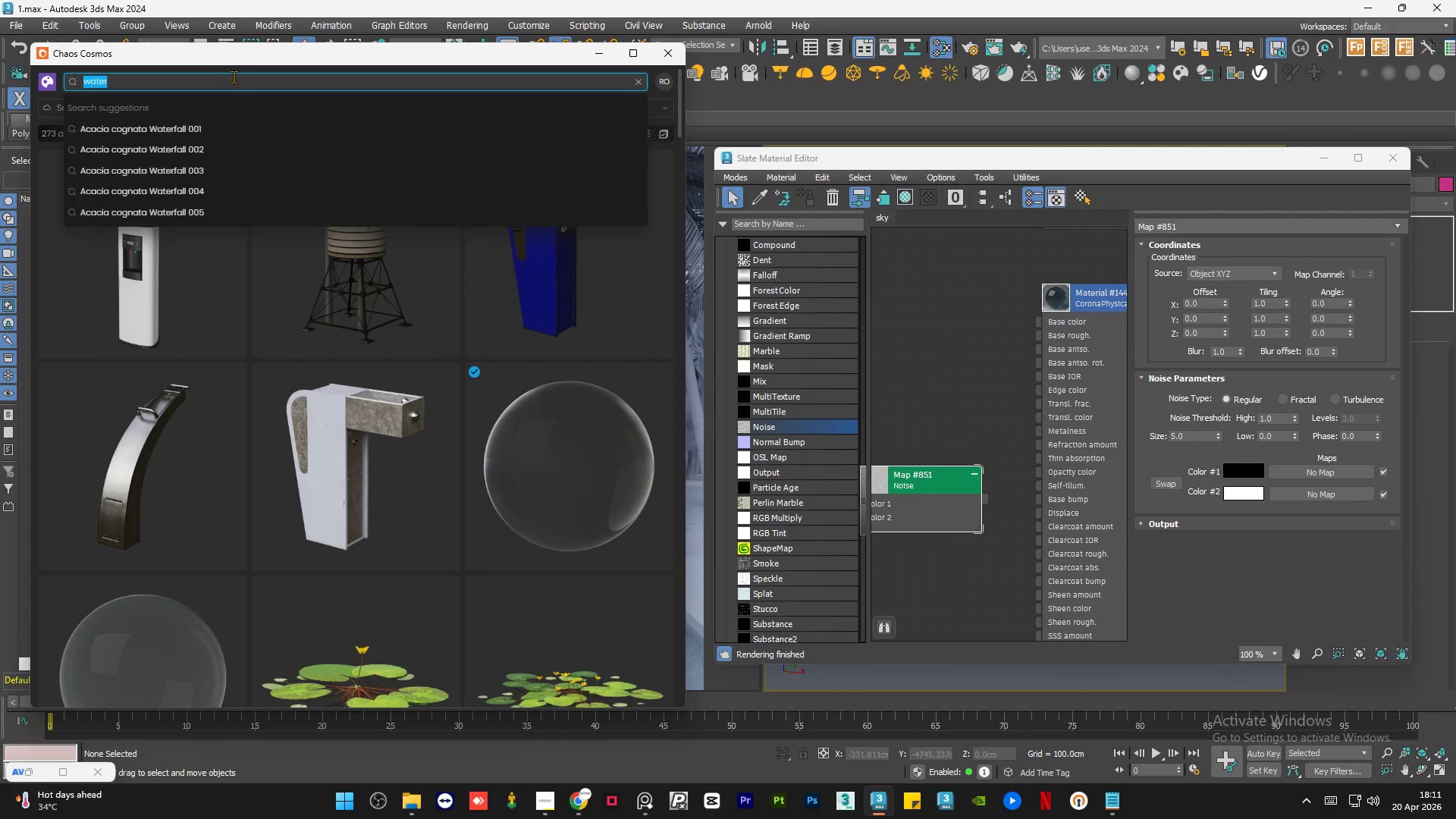 
type(cluster)
 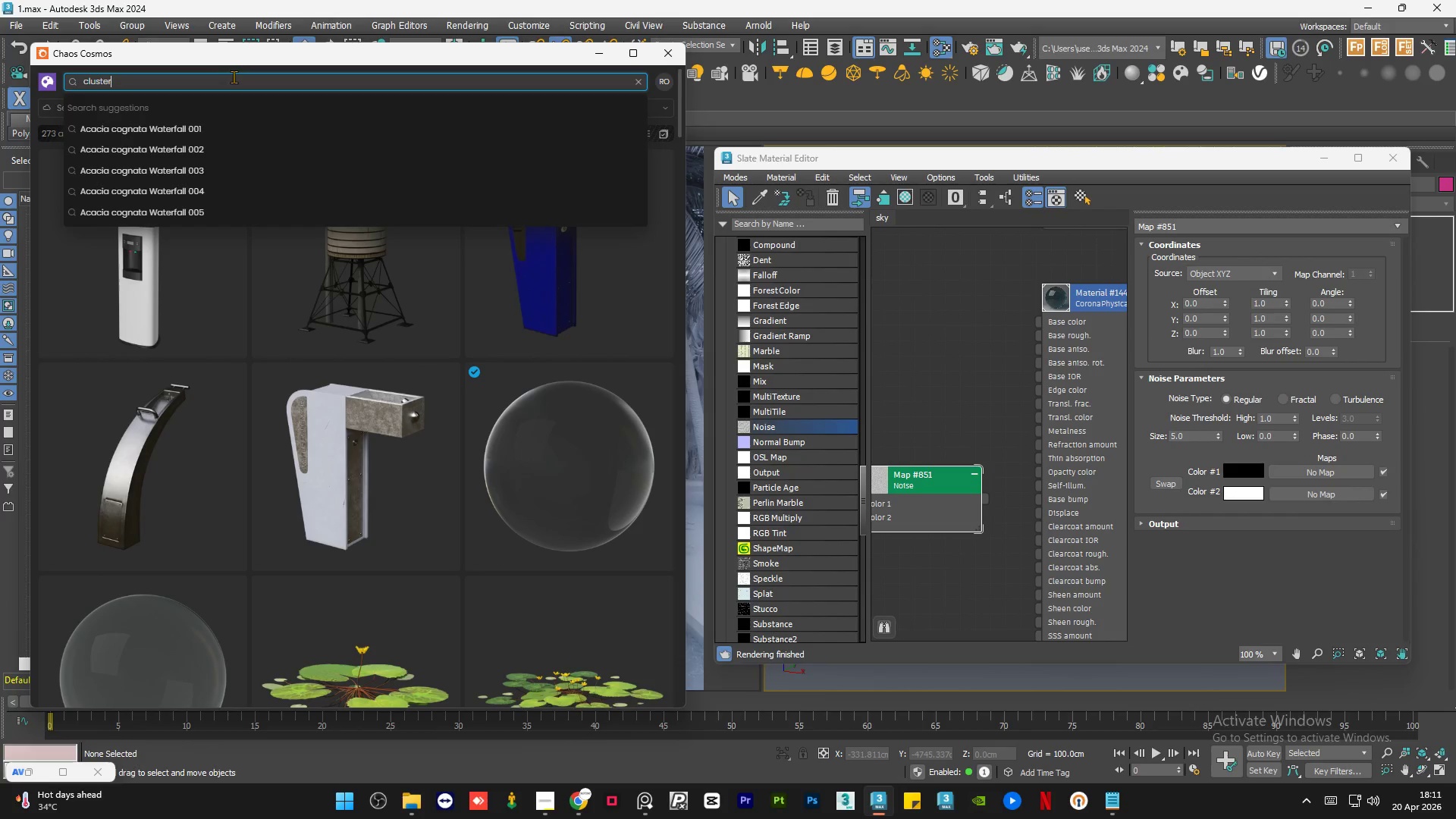 
key(Enter)
 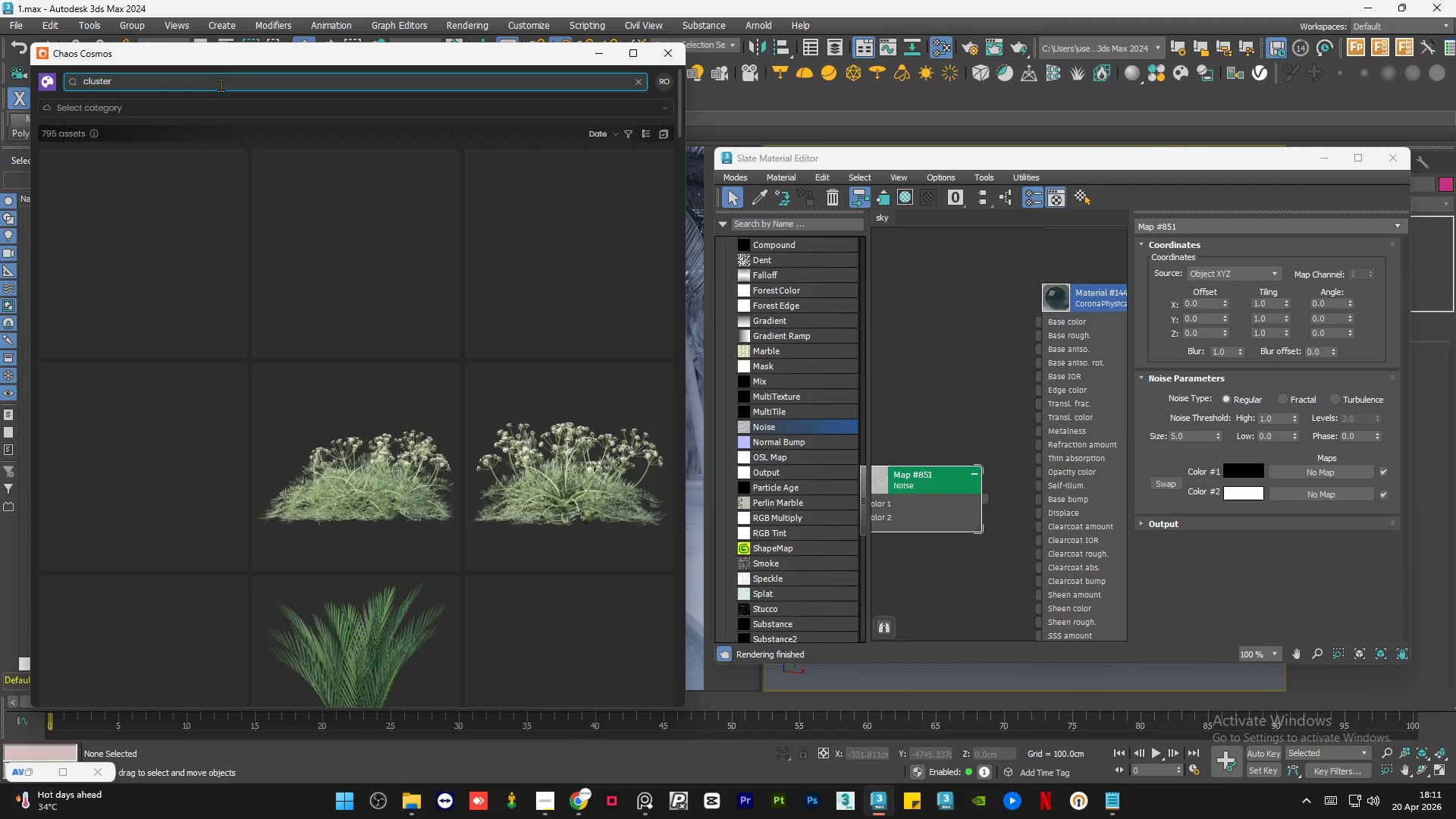 
type( rock)
 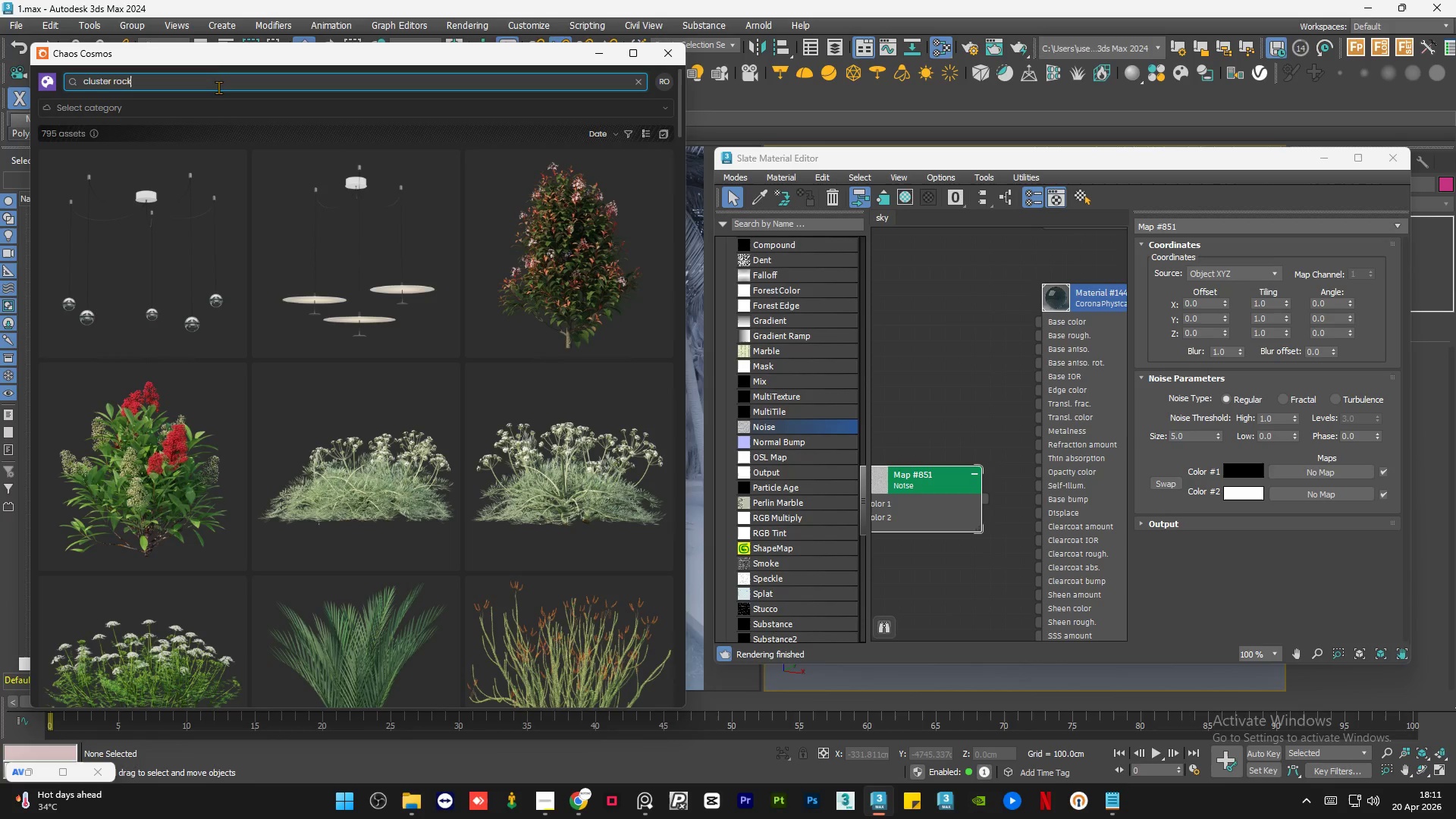 
key(Enter)
 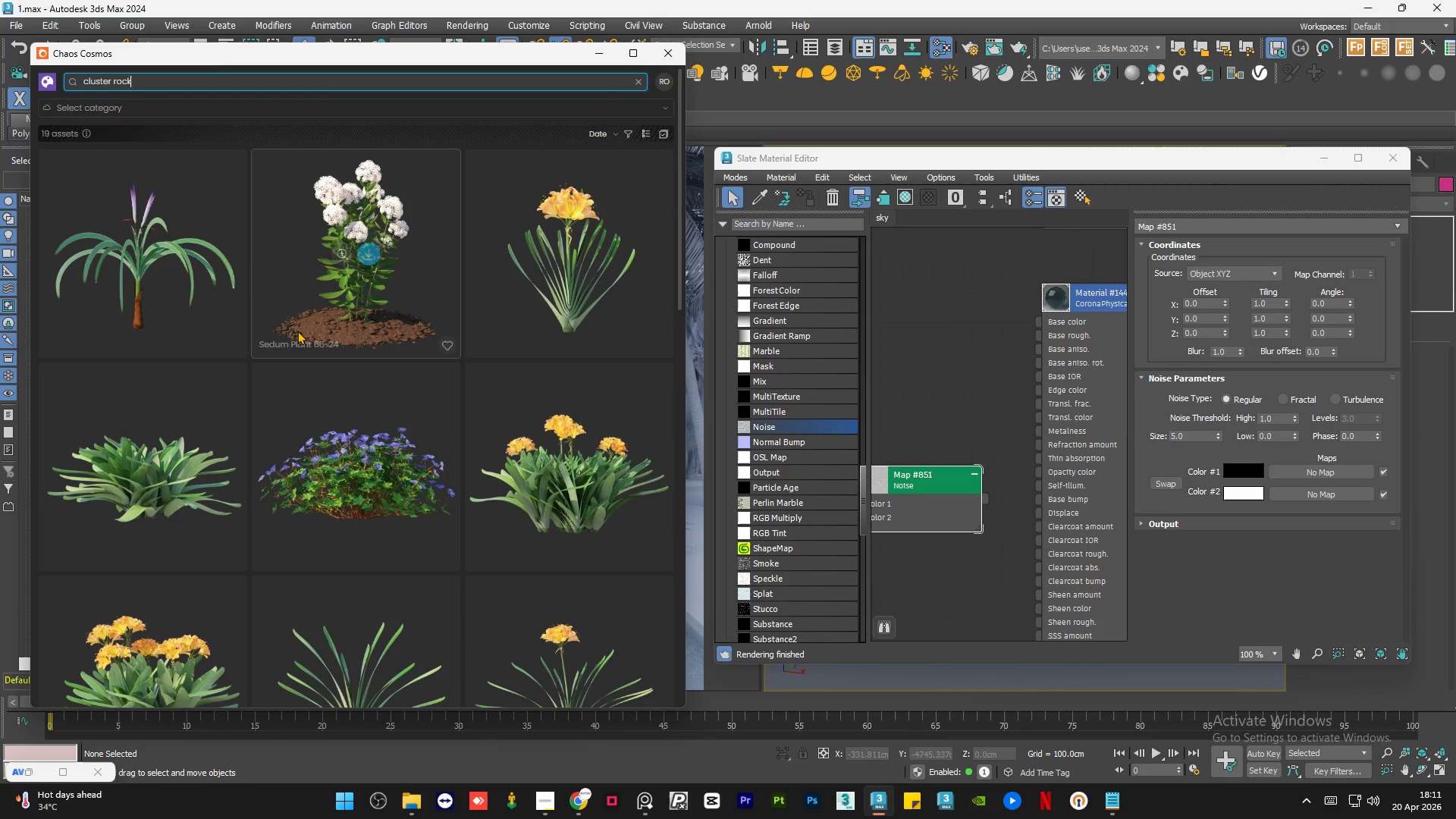 
scroll: coordinate [303, 334], scroll_direction: down, amount: 15.0
 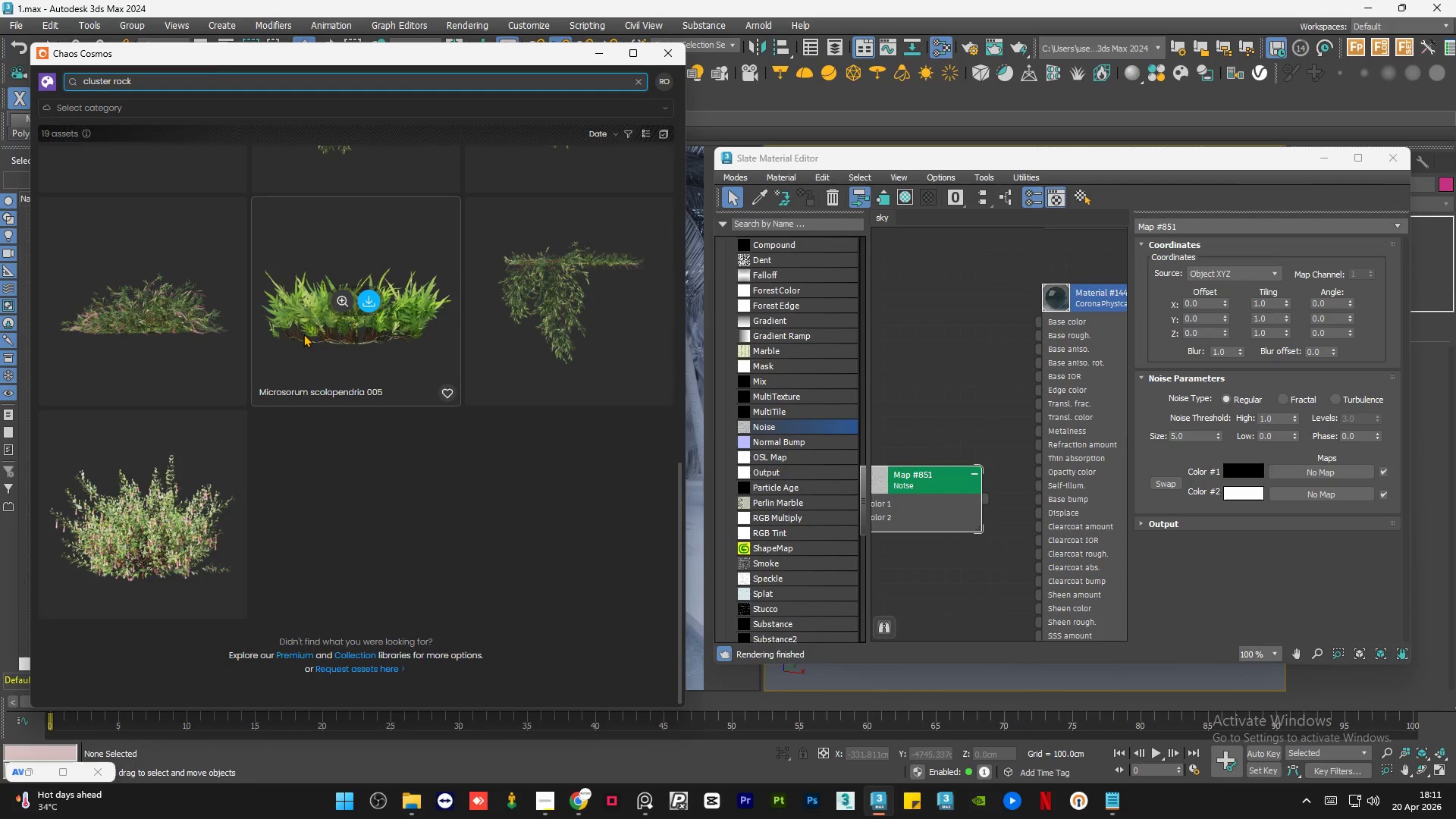 
scroll: coordinate [293, 320], scroll_direction: up, amount: 15.0
 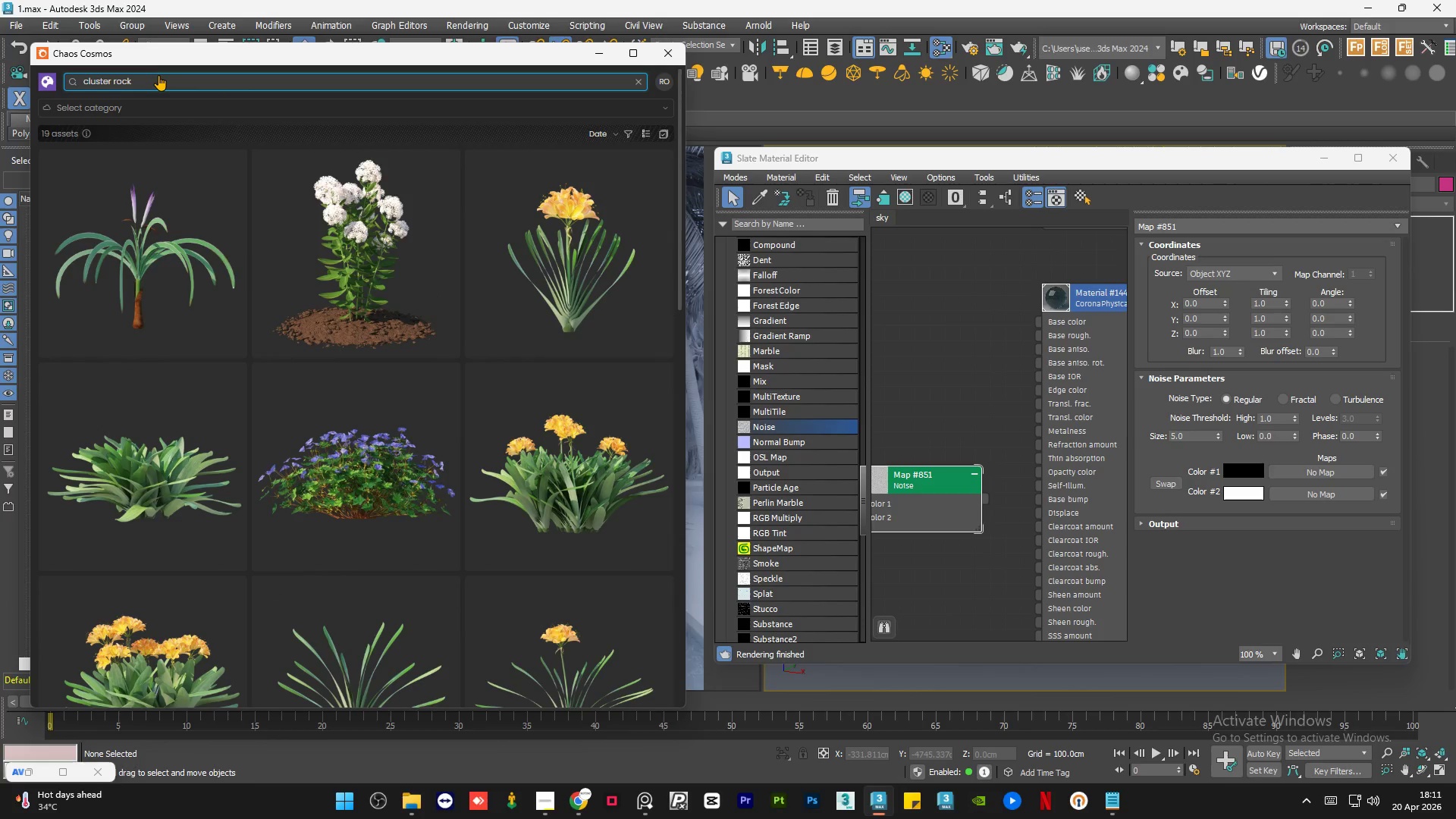 
key(Backspace)
 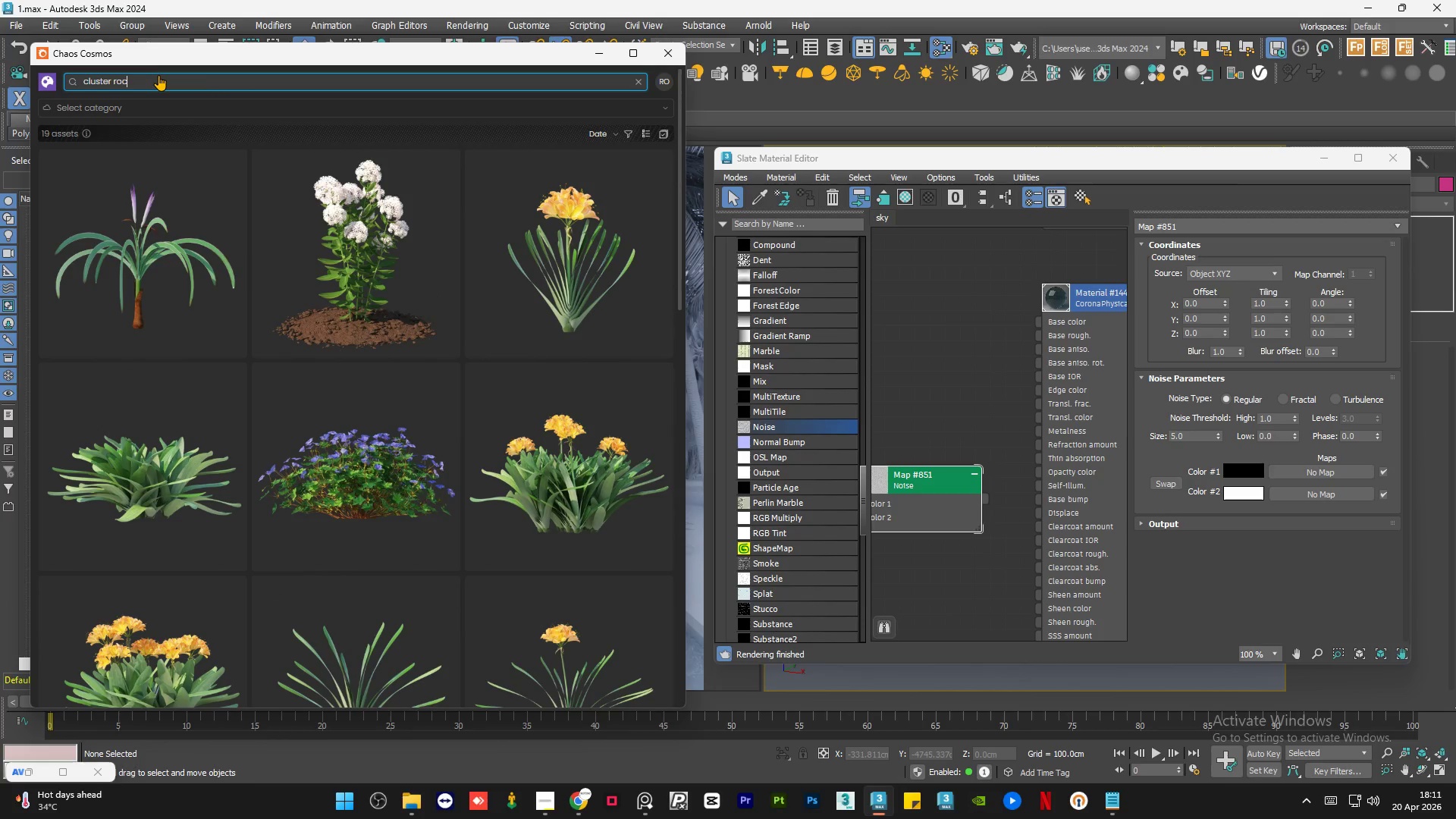 
key(Backspace)
 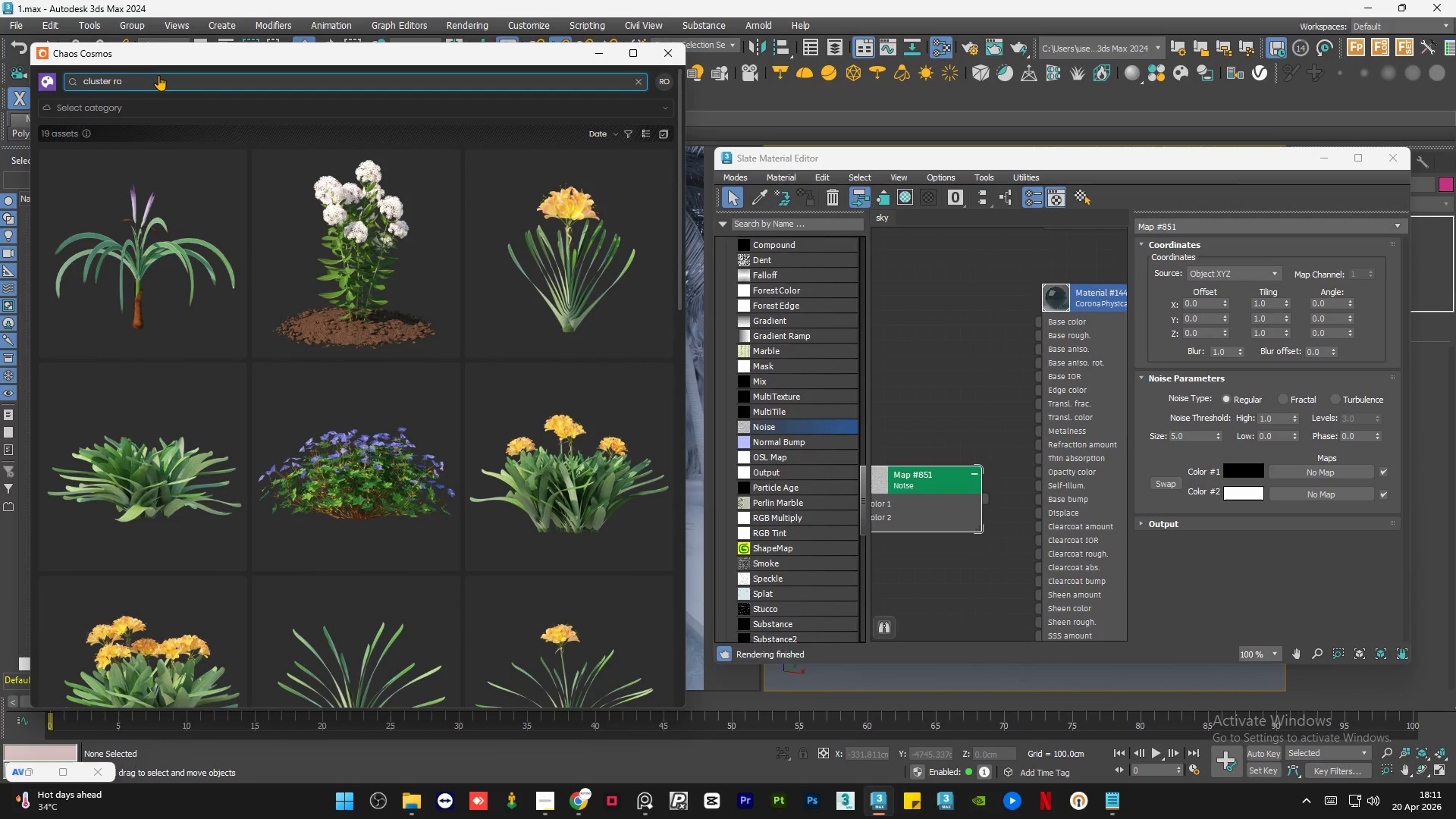 
key(Backspace)
 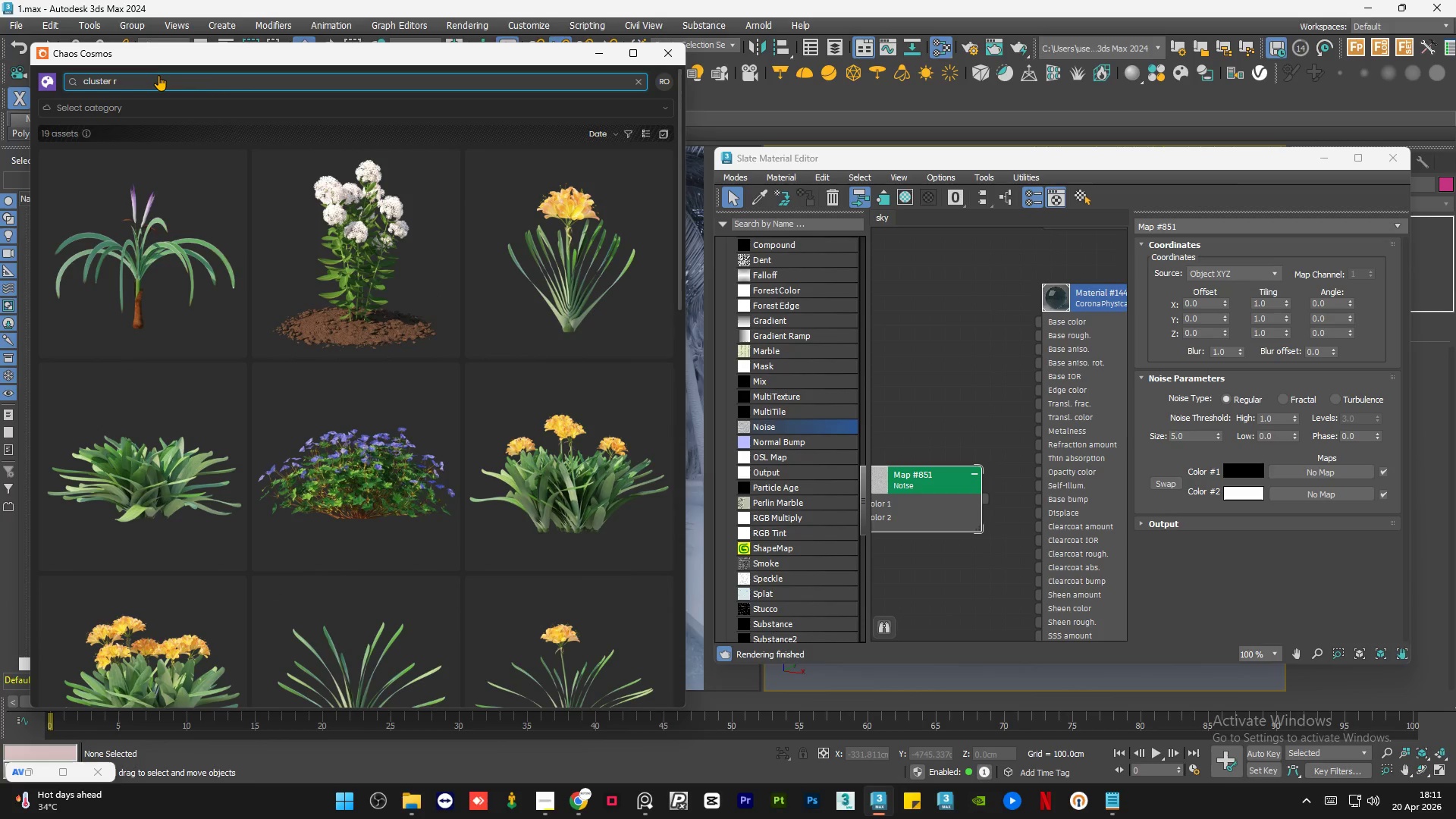 
key(Backspace)
 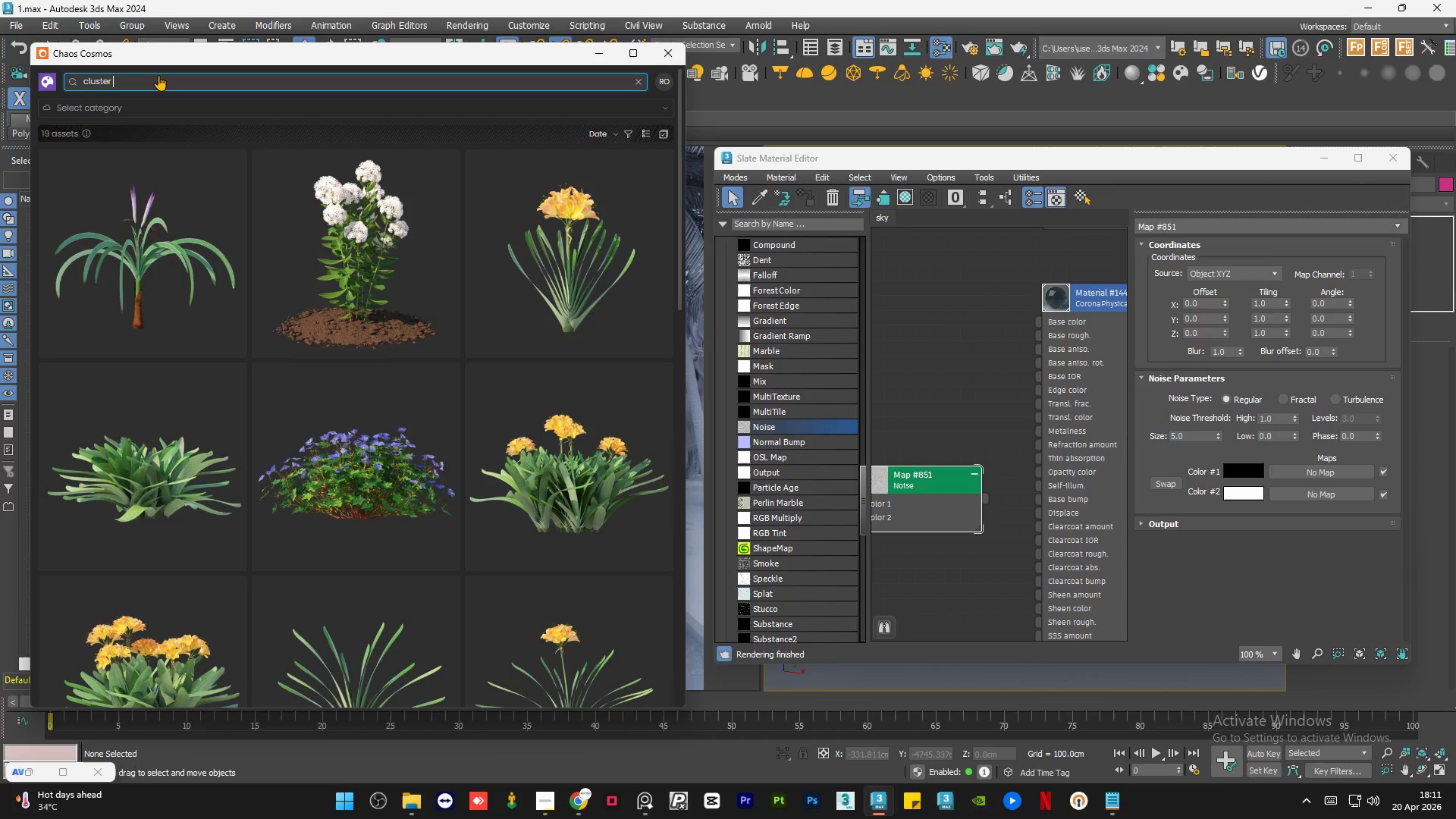 
key(Backspace)
 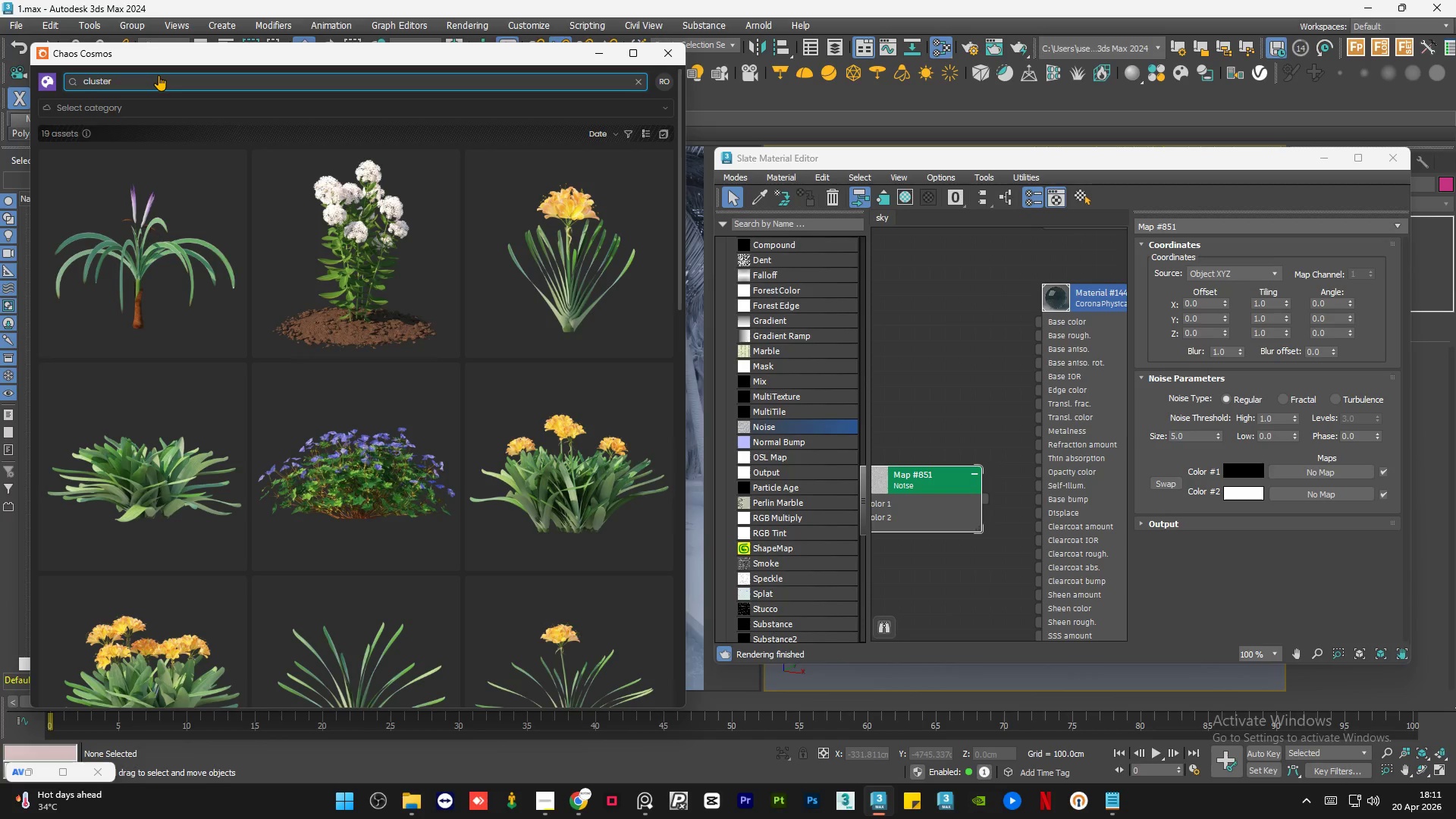 
key(Enter)
 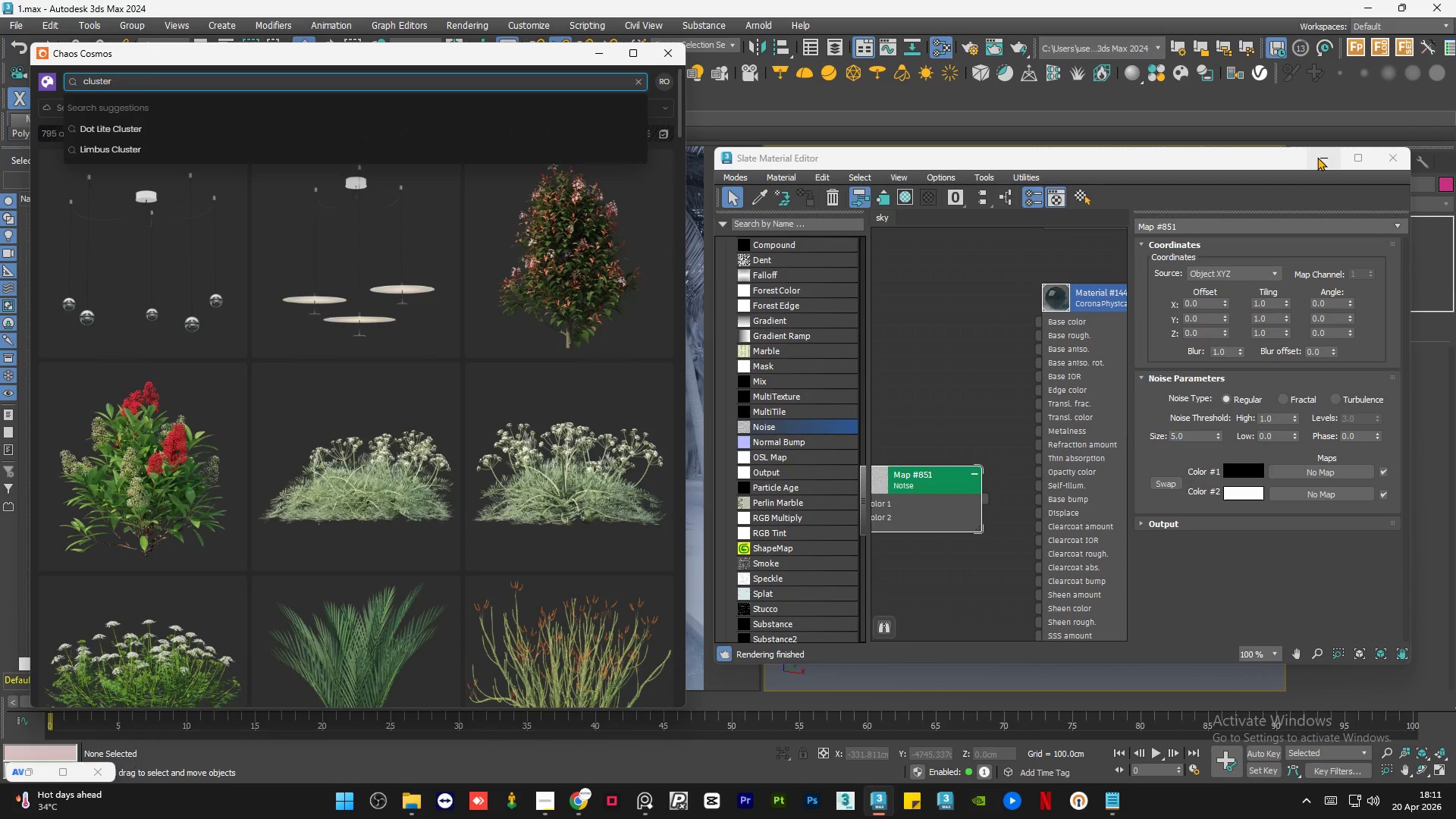 
left_click([1317, 157])
 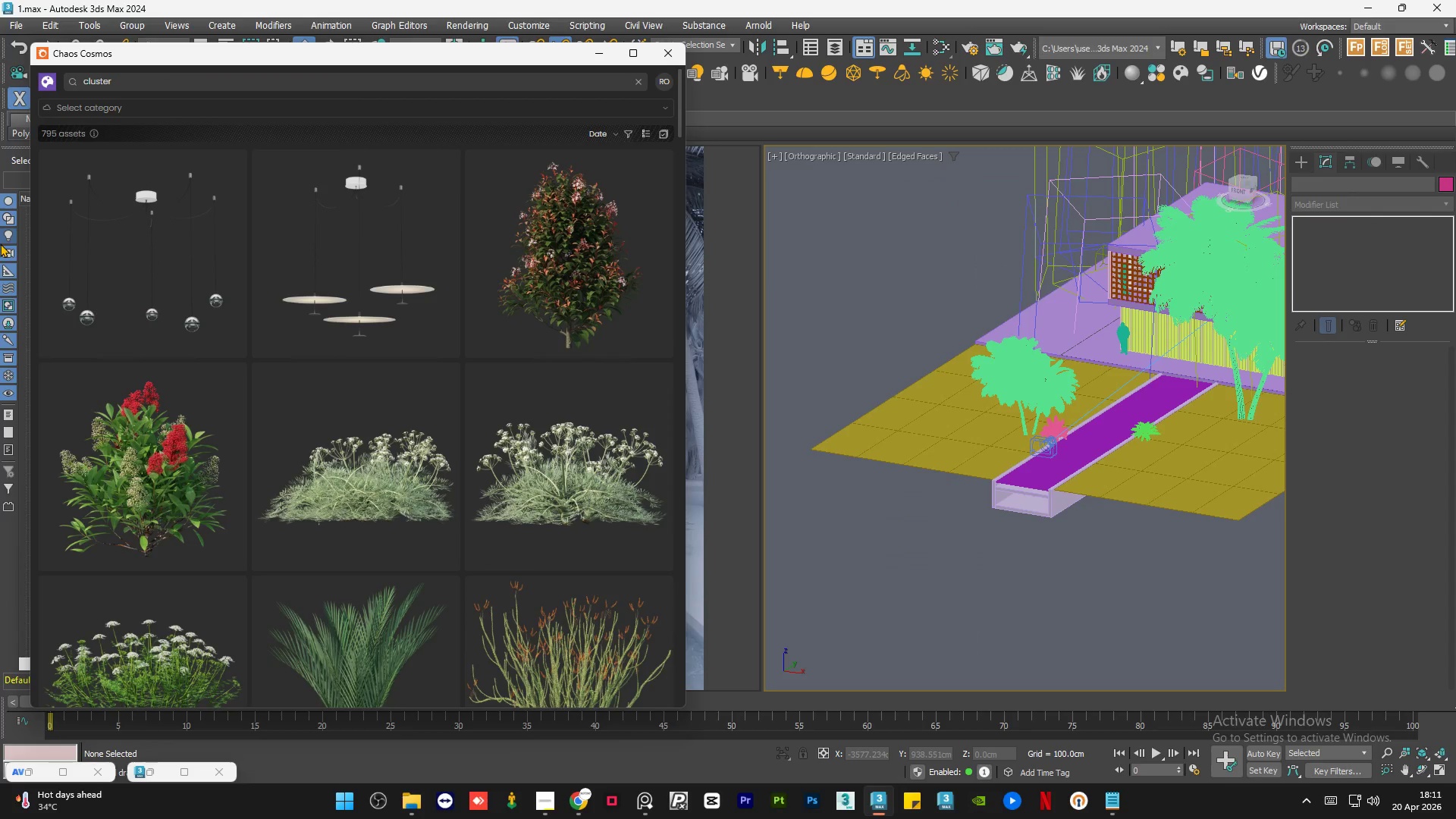 
scroll: coordinate [324, 409], scroll_direction: down, amount: 18.0
 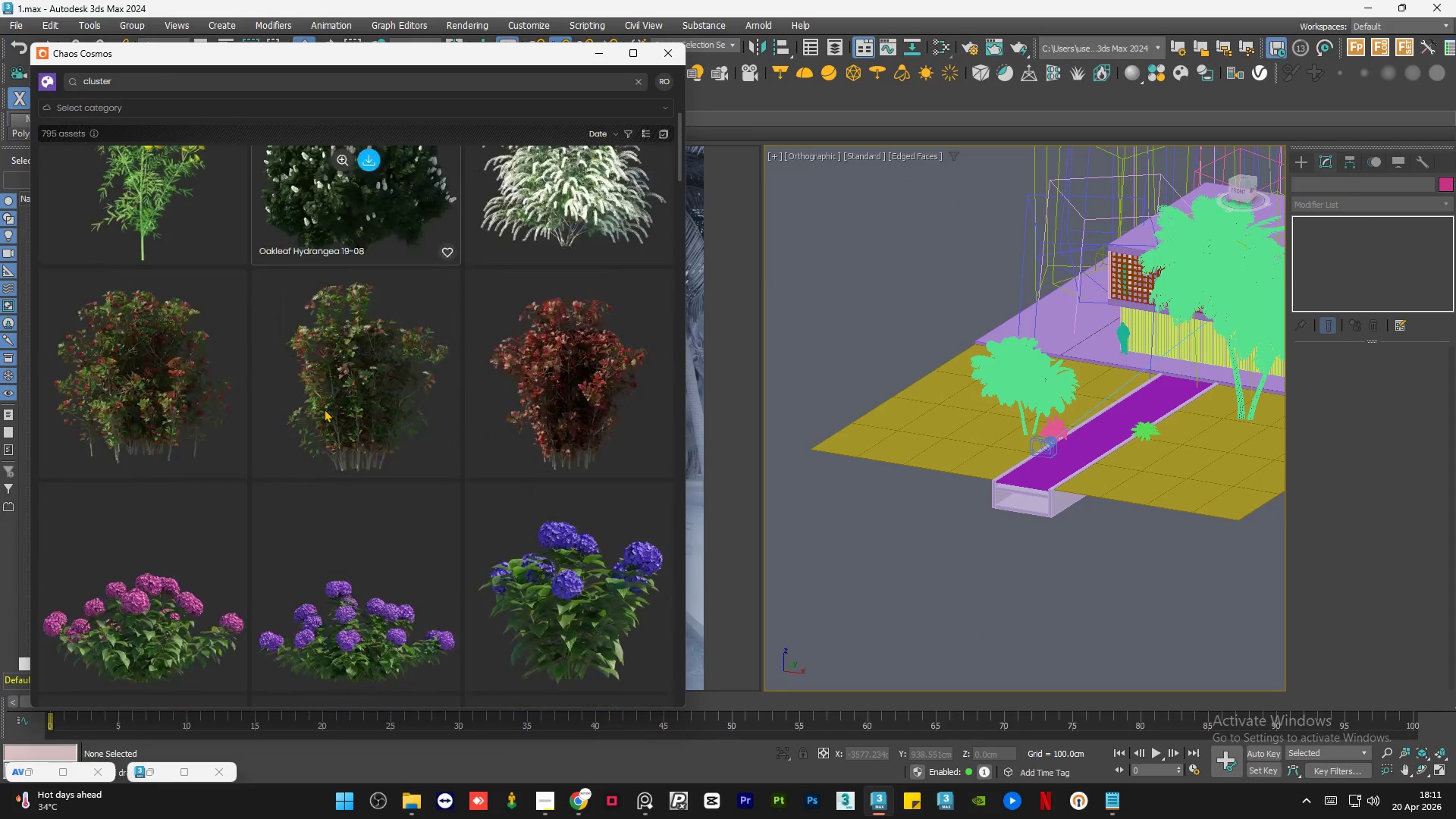 
scroll: coordinate [324, 409], scroll_direction: up, amount: 3.0
 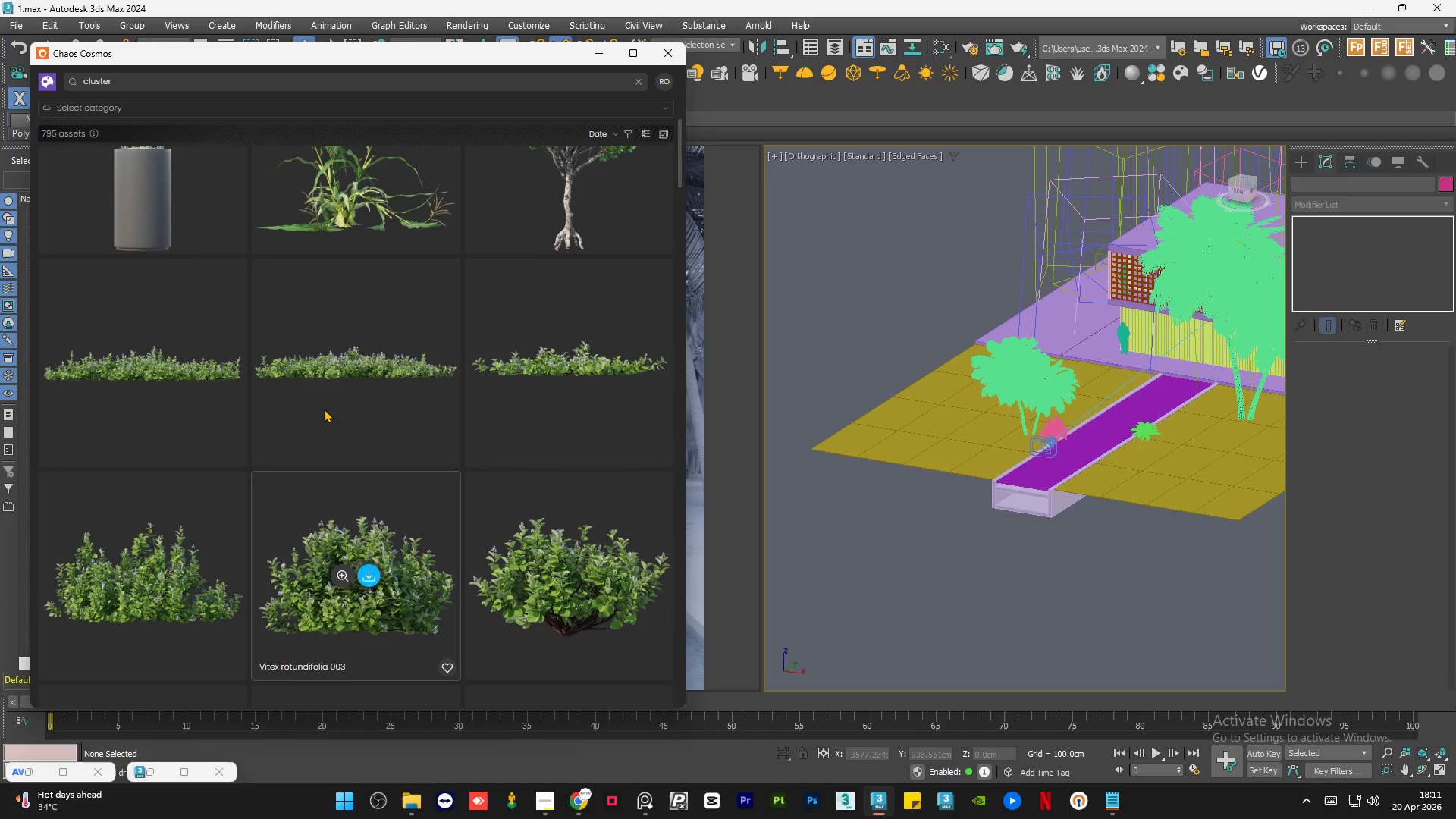 
scroll: coordinate [339, 457], scroll_direction: down, amount: 104.0
 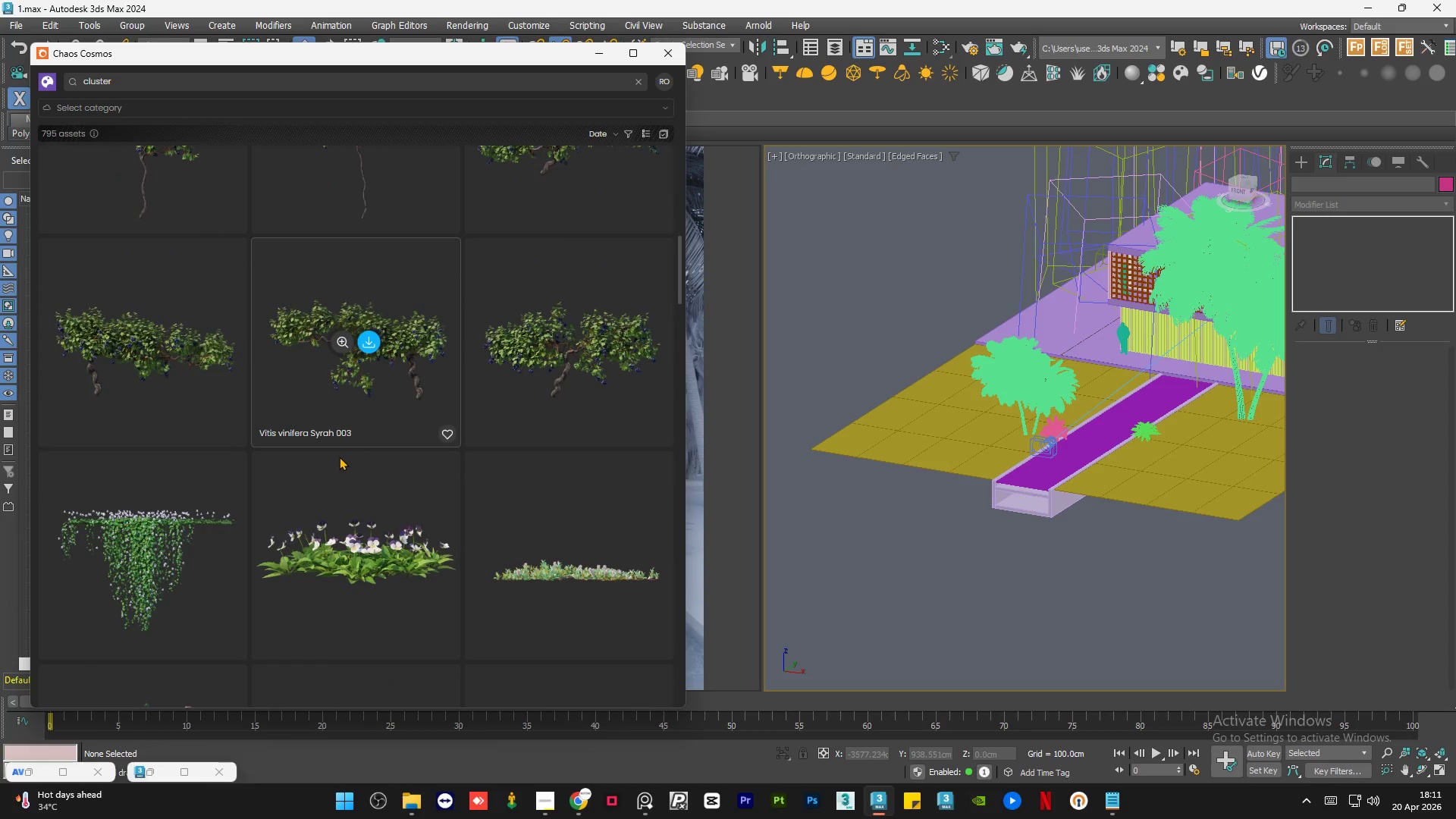 
scroll: coordinate [339, 457], scroll_direction: up, amount: 13.0
 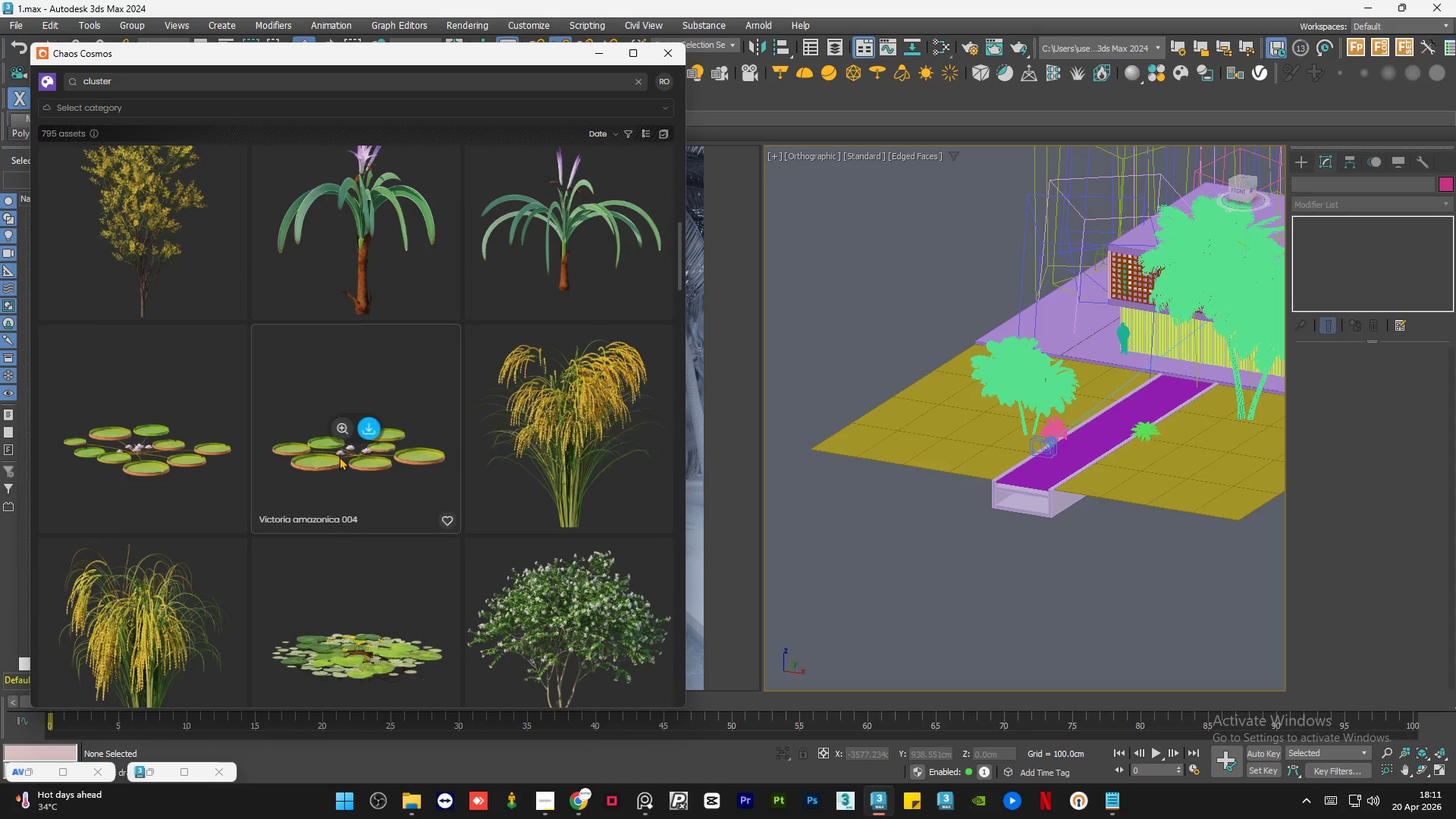 
scroll: coordinate [334, 462], scroll_direction: down, amount: 30.0
 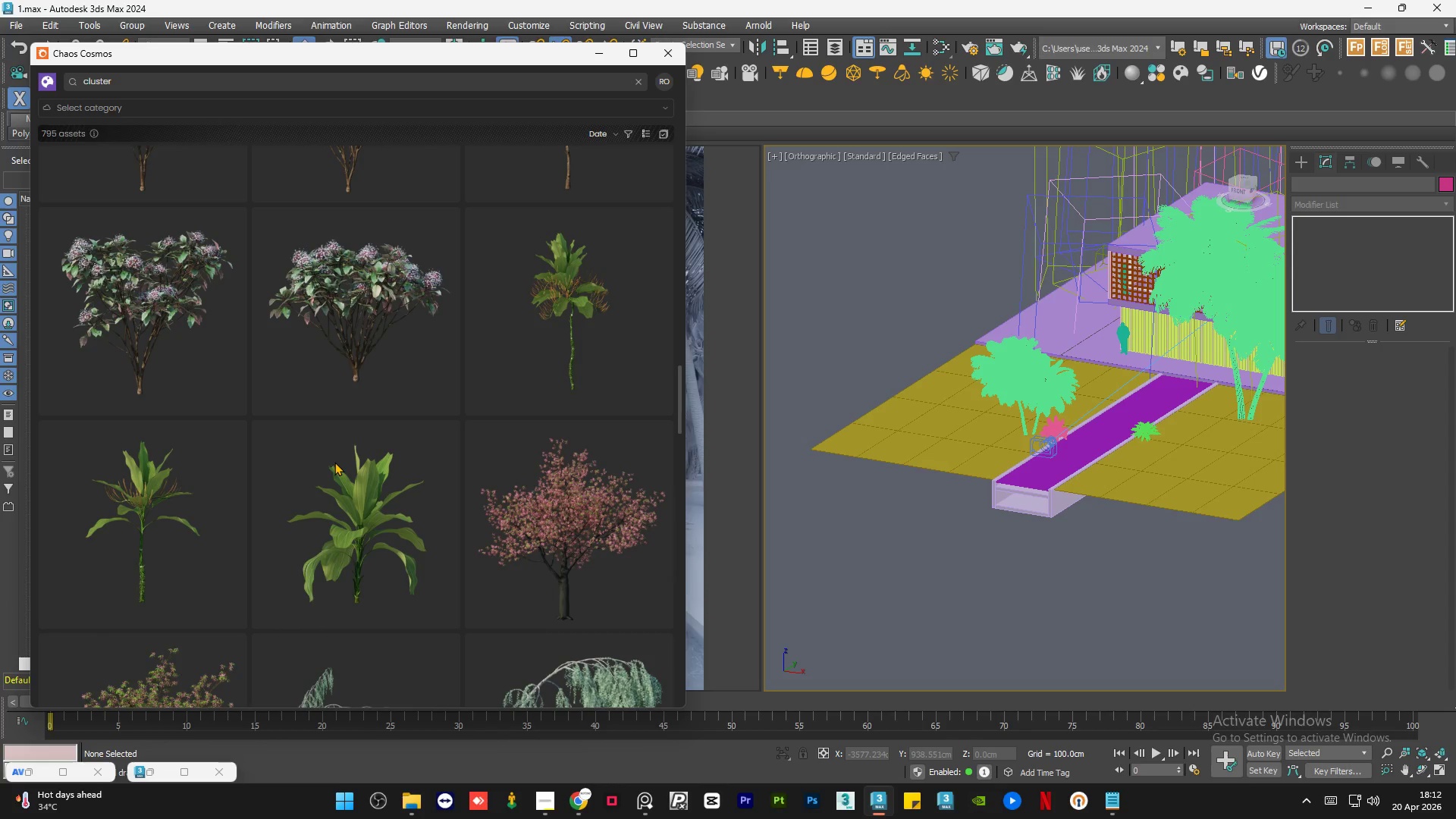 
wait(18.0)
 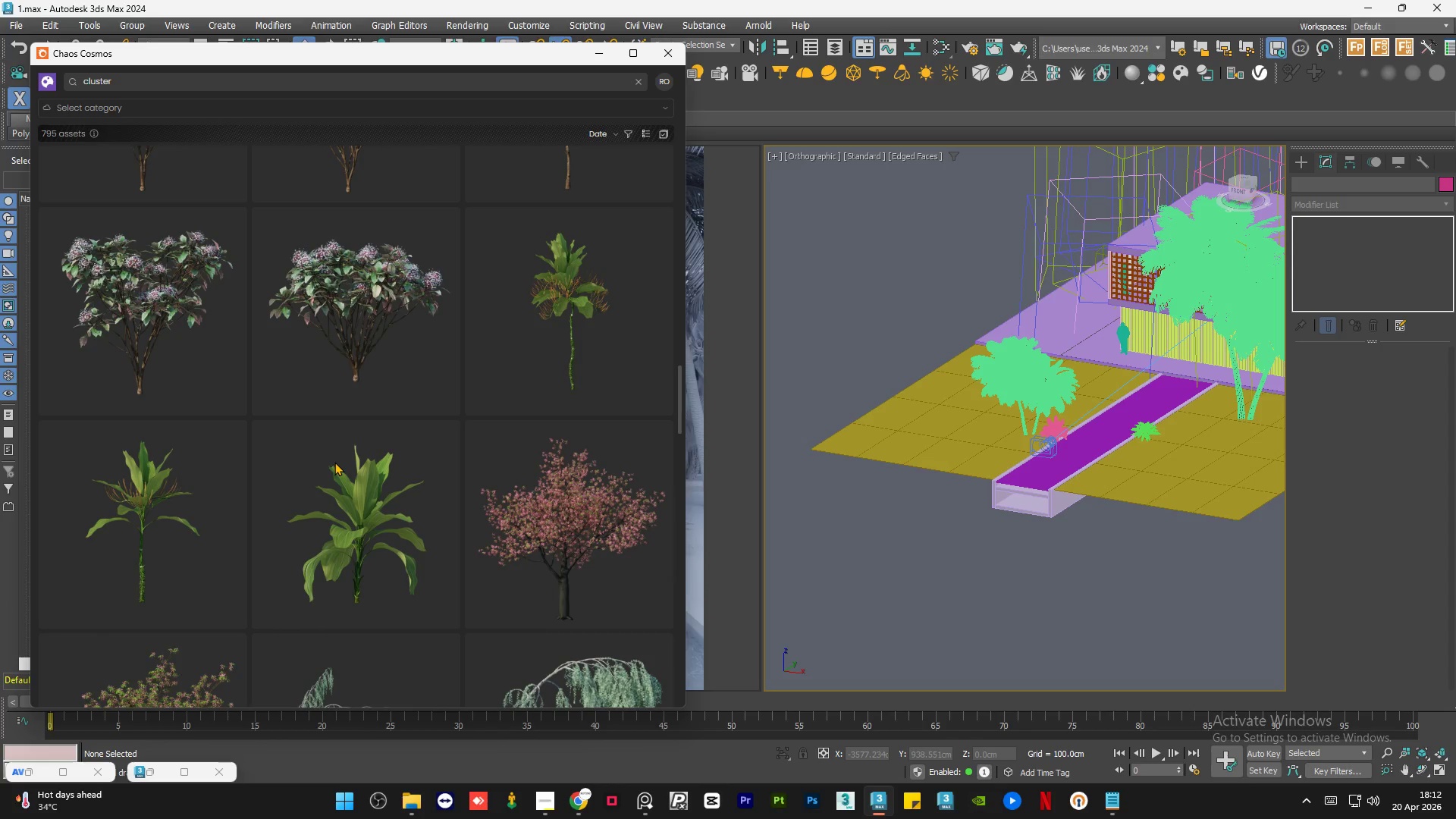 
scroll: coordinate [306, 519], scroll_direction: down, amount: 10.0
 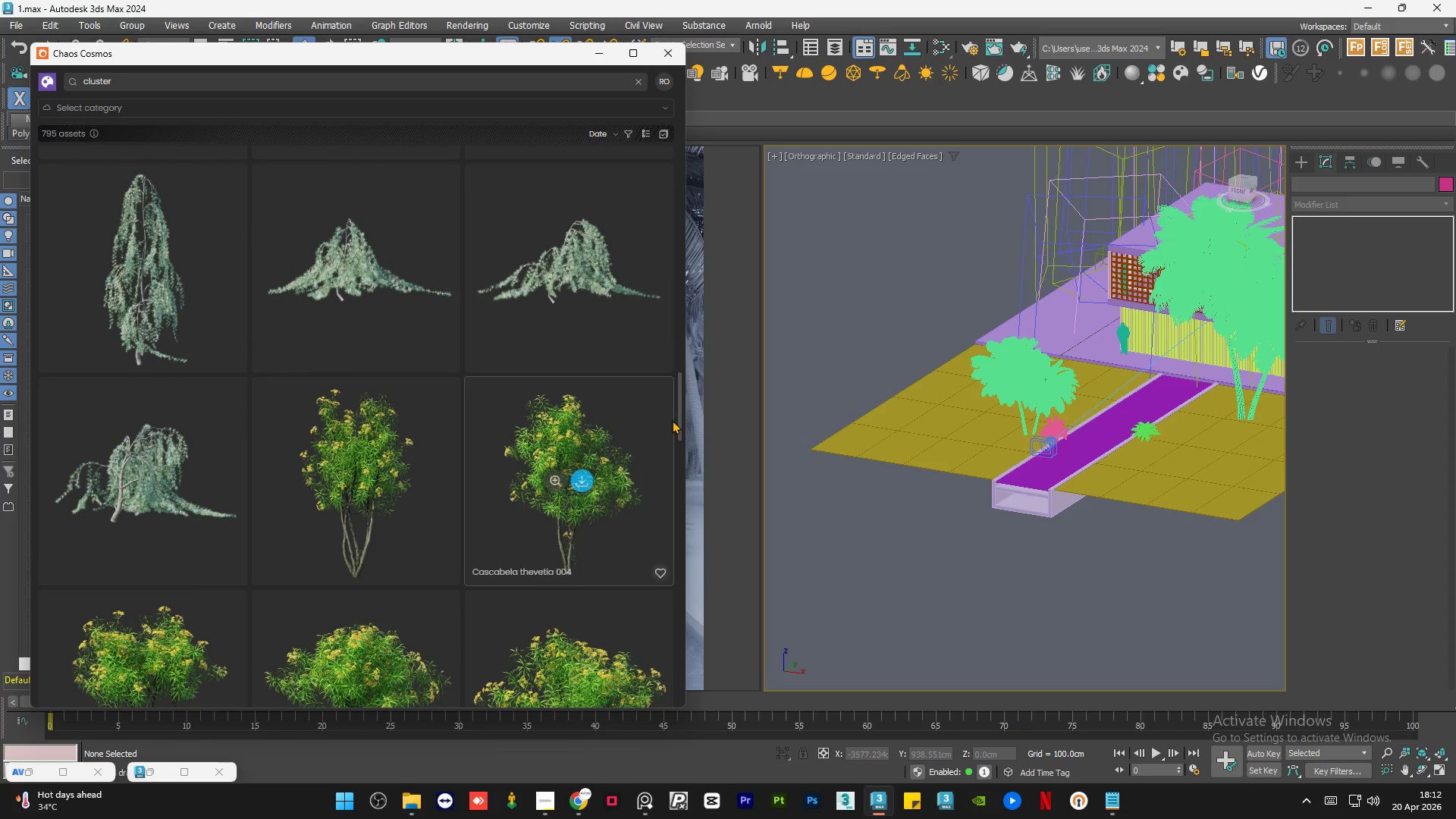 
left_click_drag(start_coordinate=[676, 419], to_coordinate=[680, 439])
 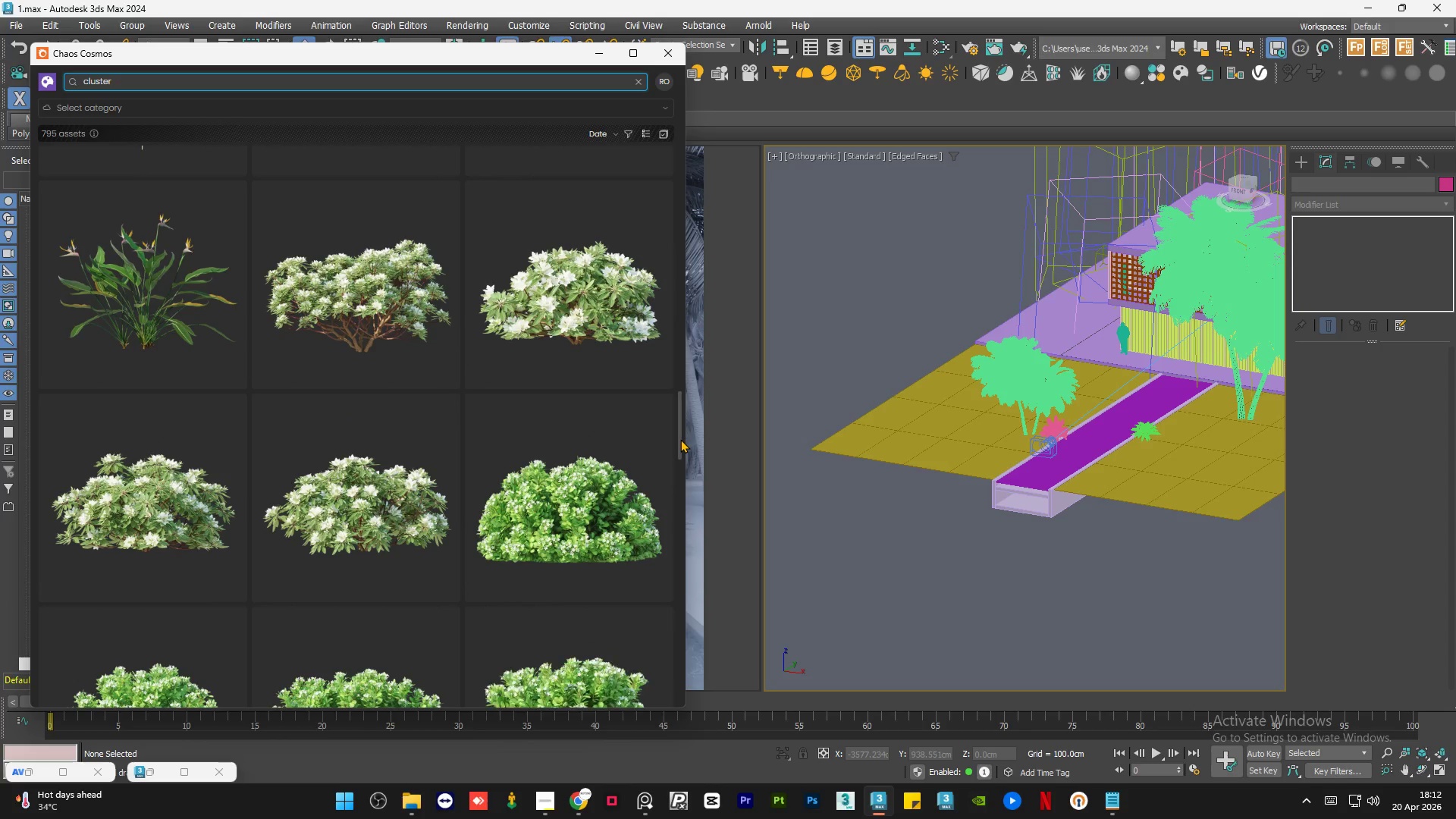 
left_click_drag(start_coordinate=[680, 439], to_coordinate=[679, 475])
 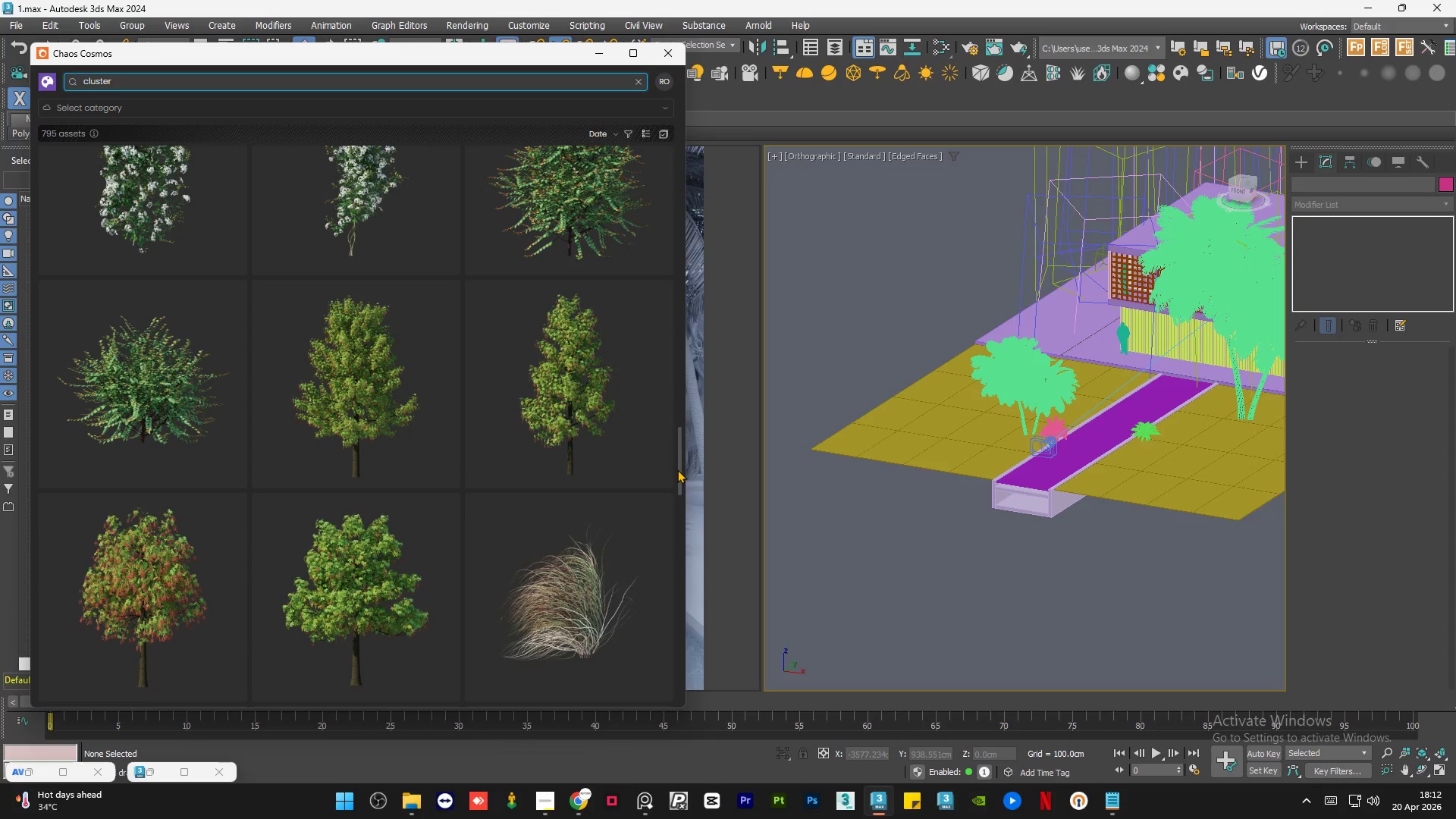 
left_click_drag(start_coordinate=[678, 469], to_coordinate=[681, 513])
 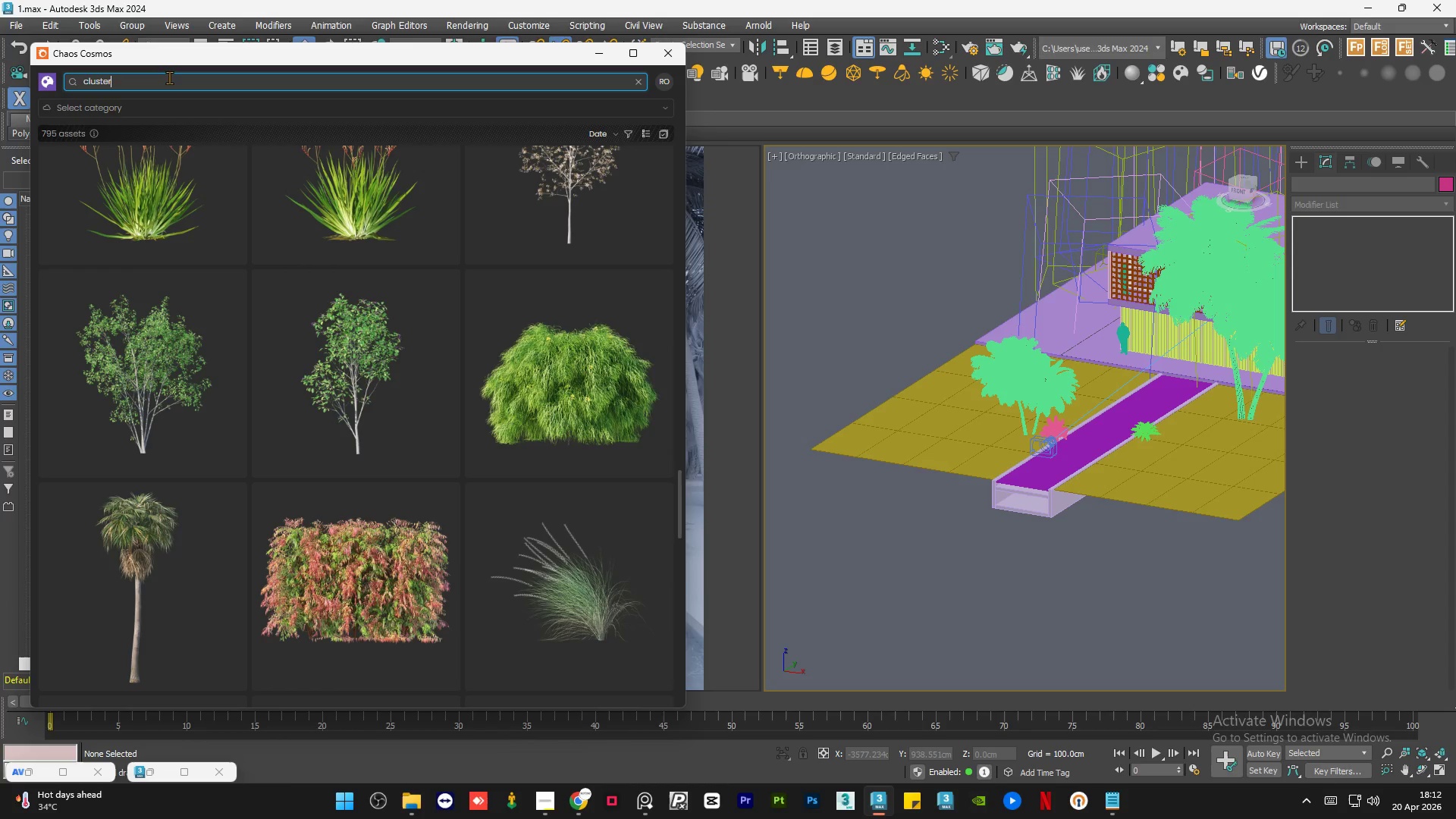 
key(Enter)
 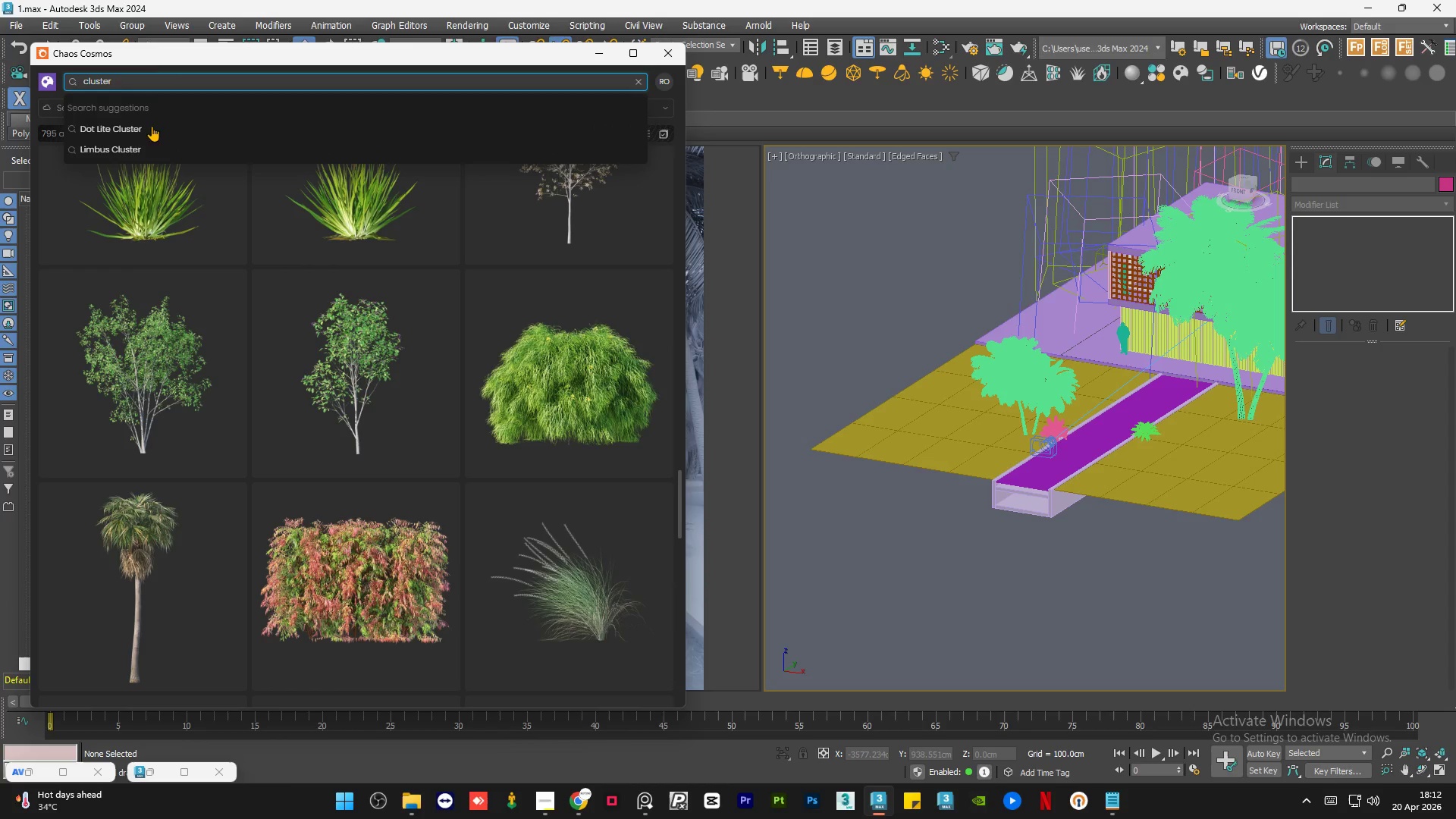 
left_click([149, 136])
 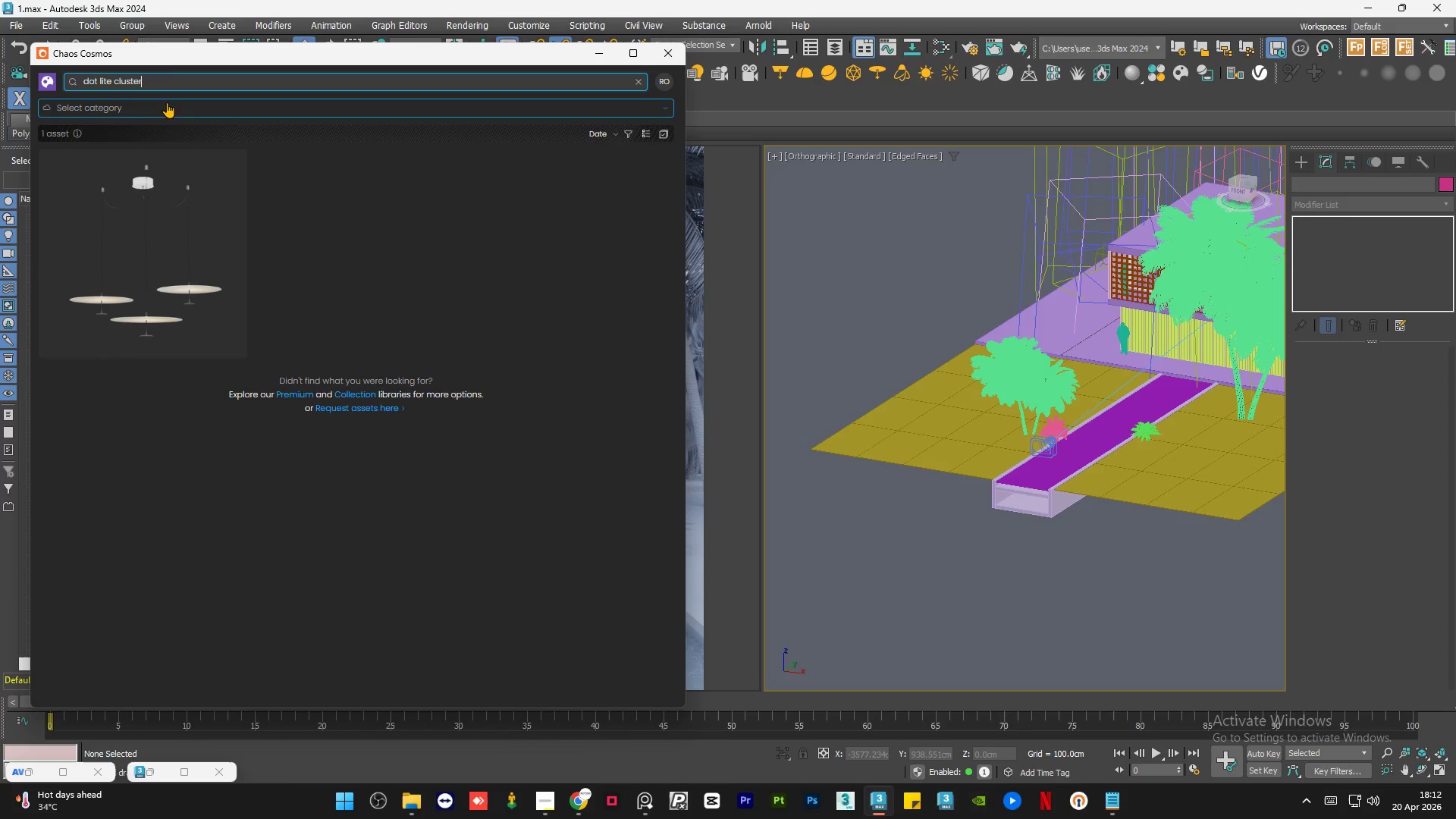 
double_click([176, 80])
 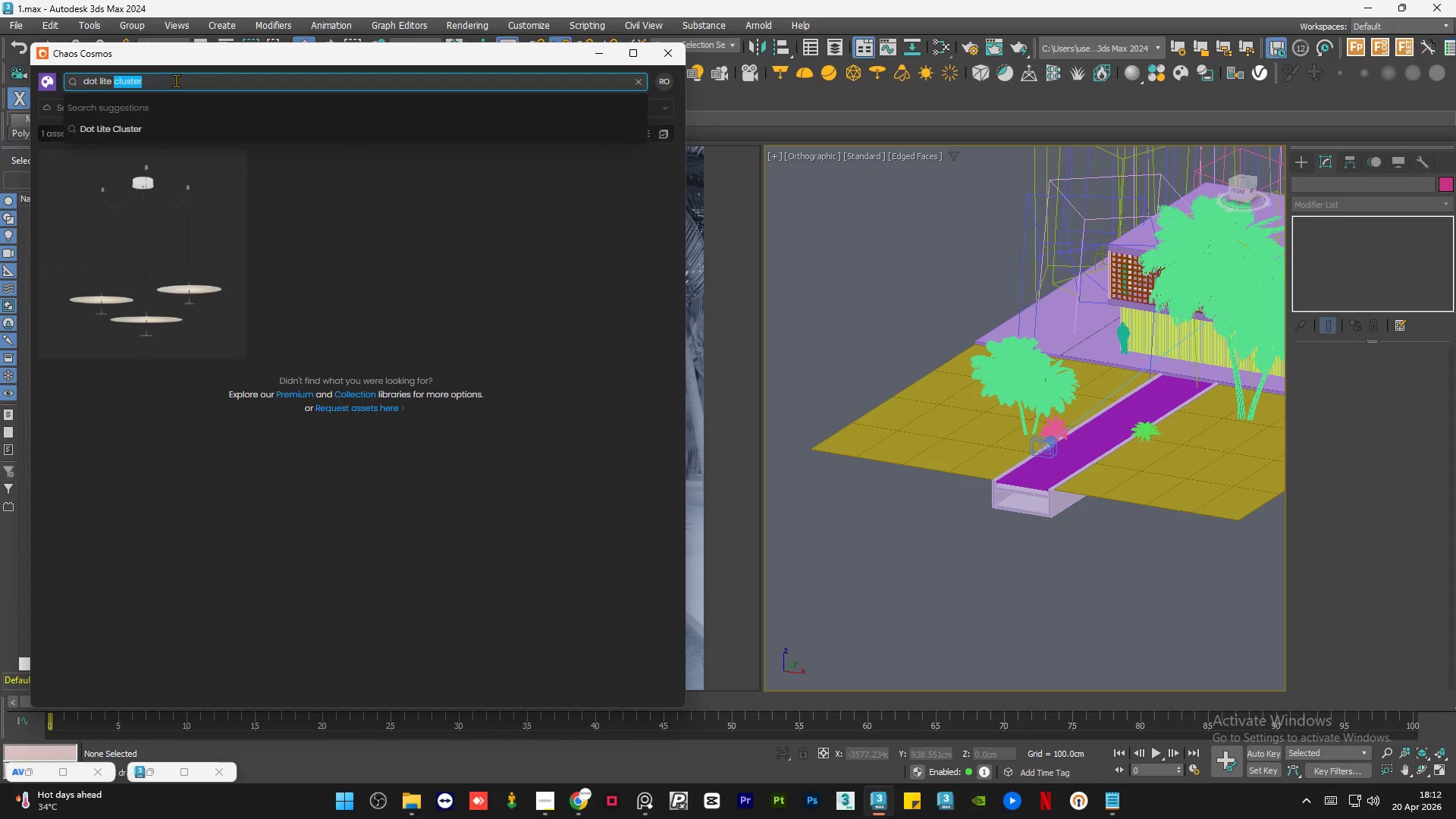 
triple_click([176, 80])
 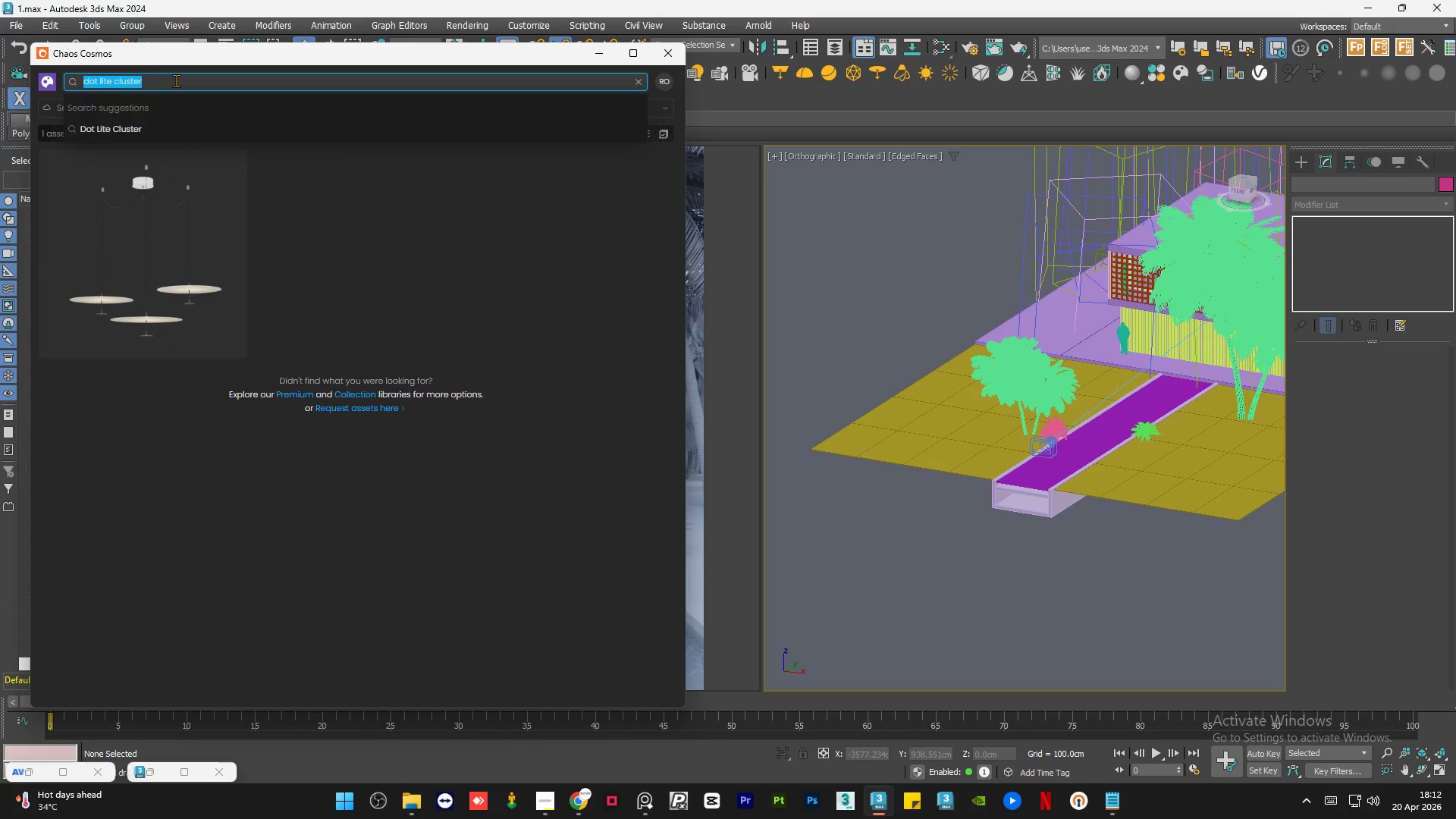 
type(scatter)
 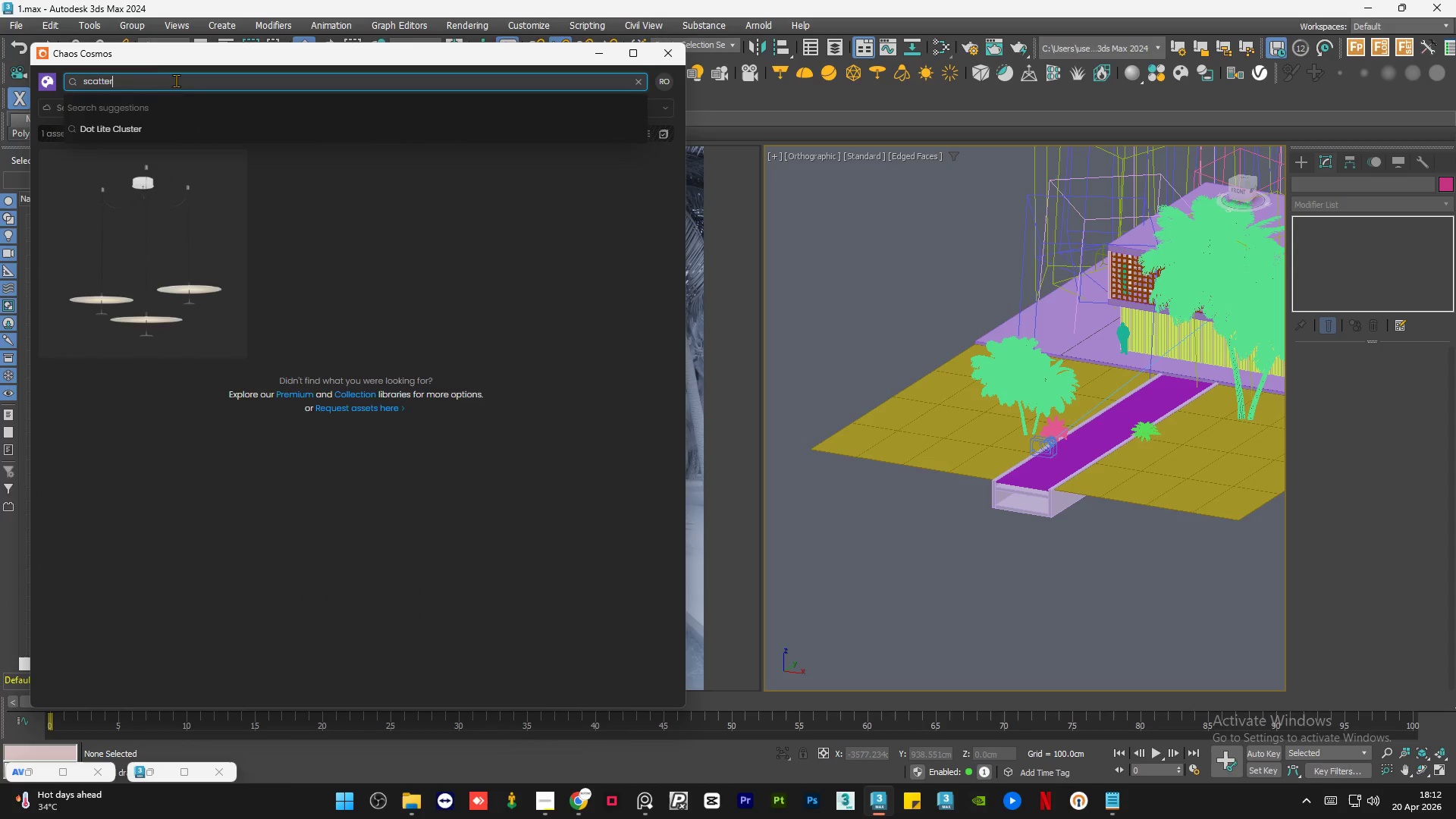 
key(Enter)
 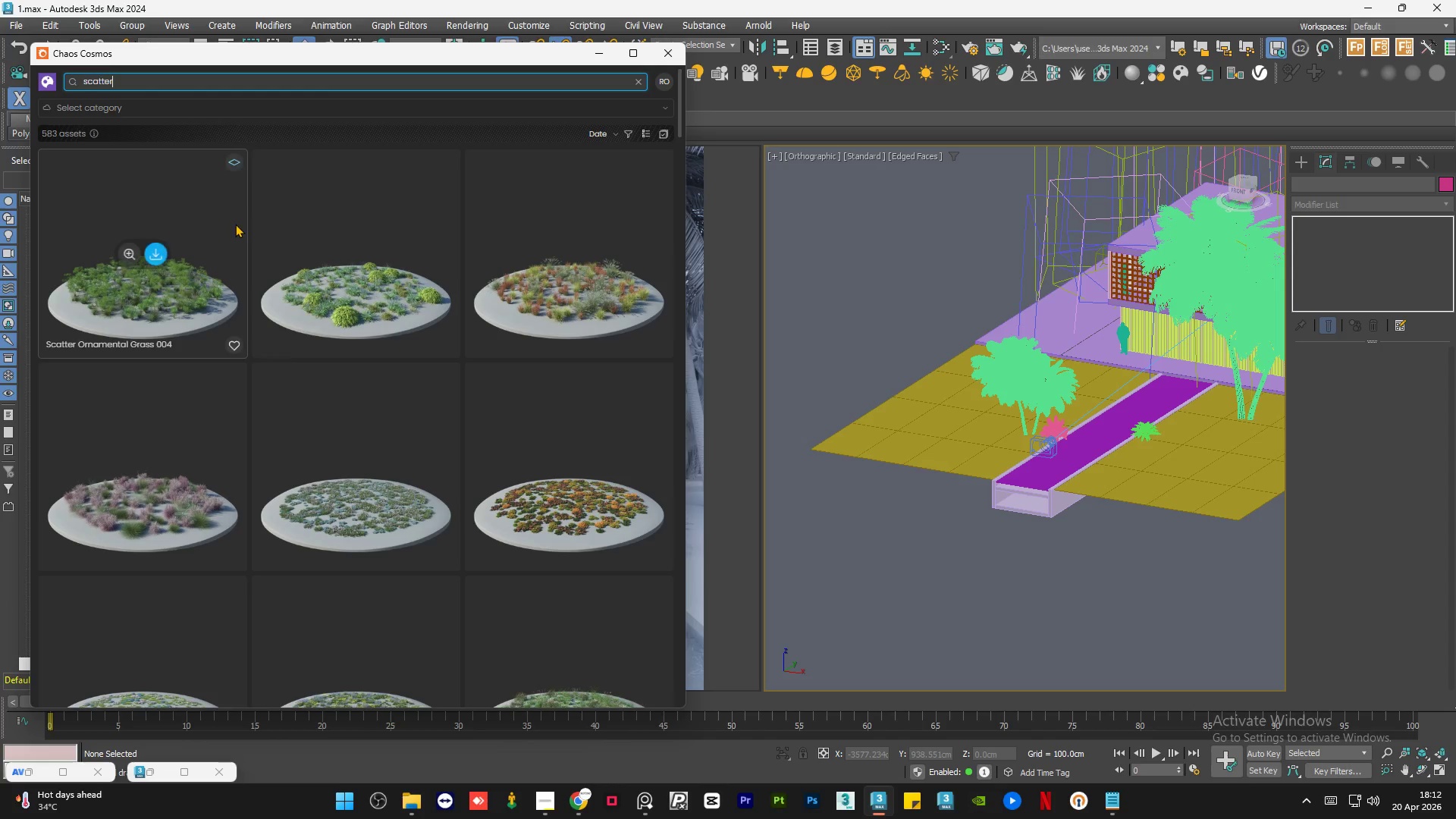 
scroll: coordinate [234, 224], scroll_direction: up, amount: 3.0
 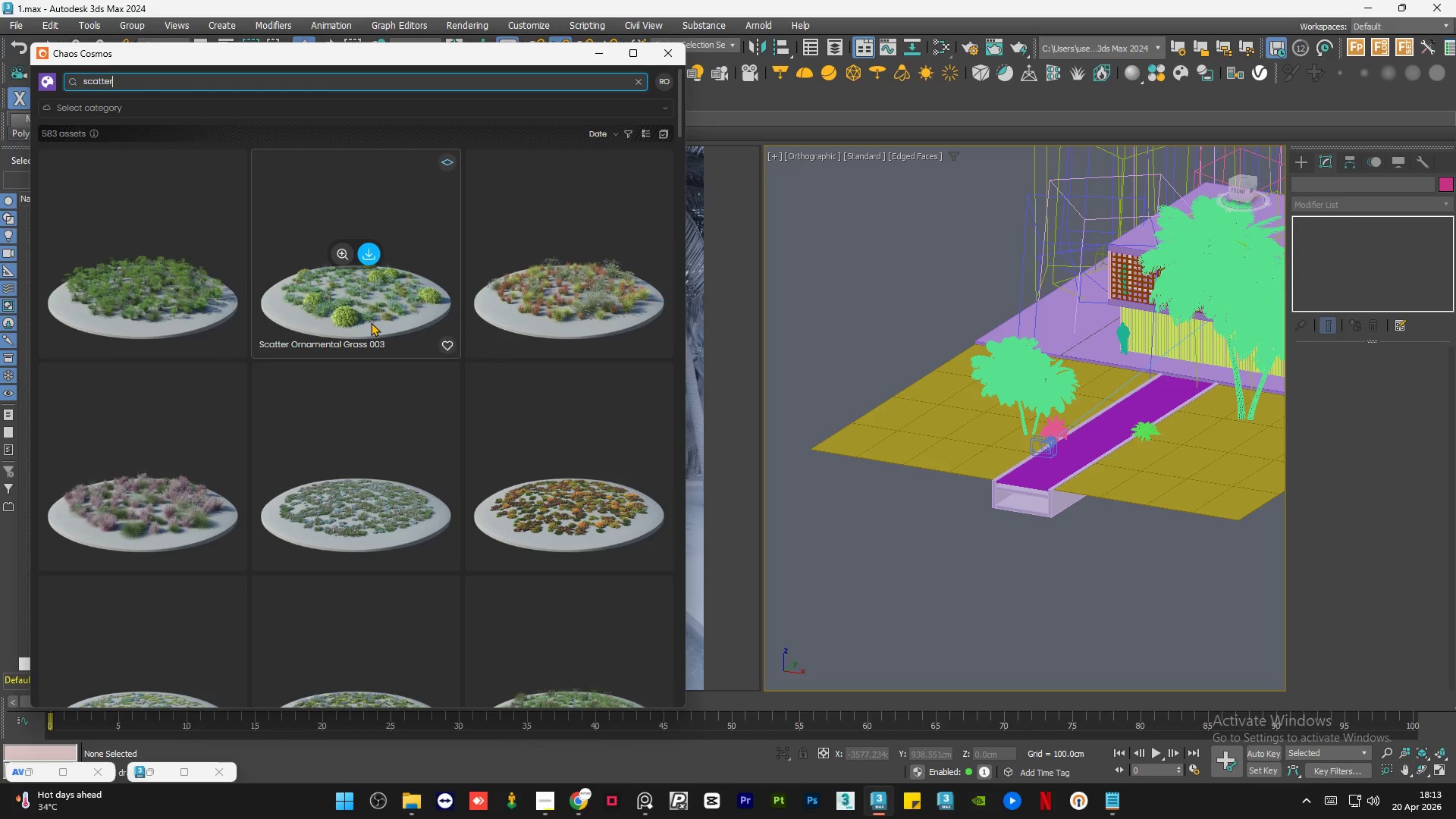 
wait(5.39)
 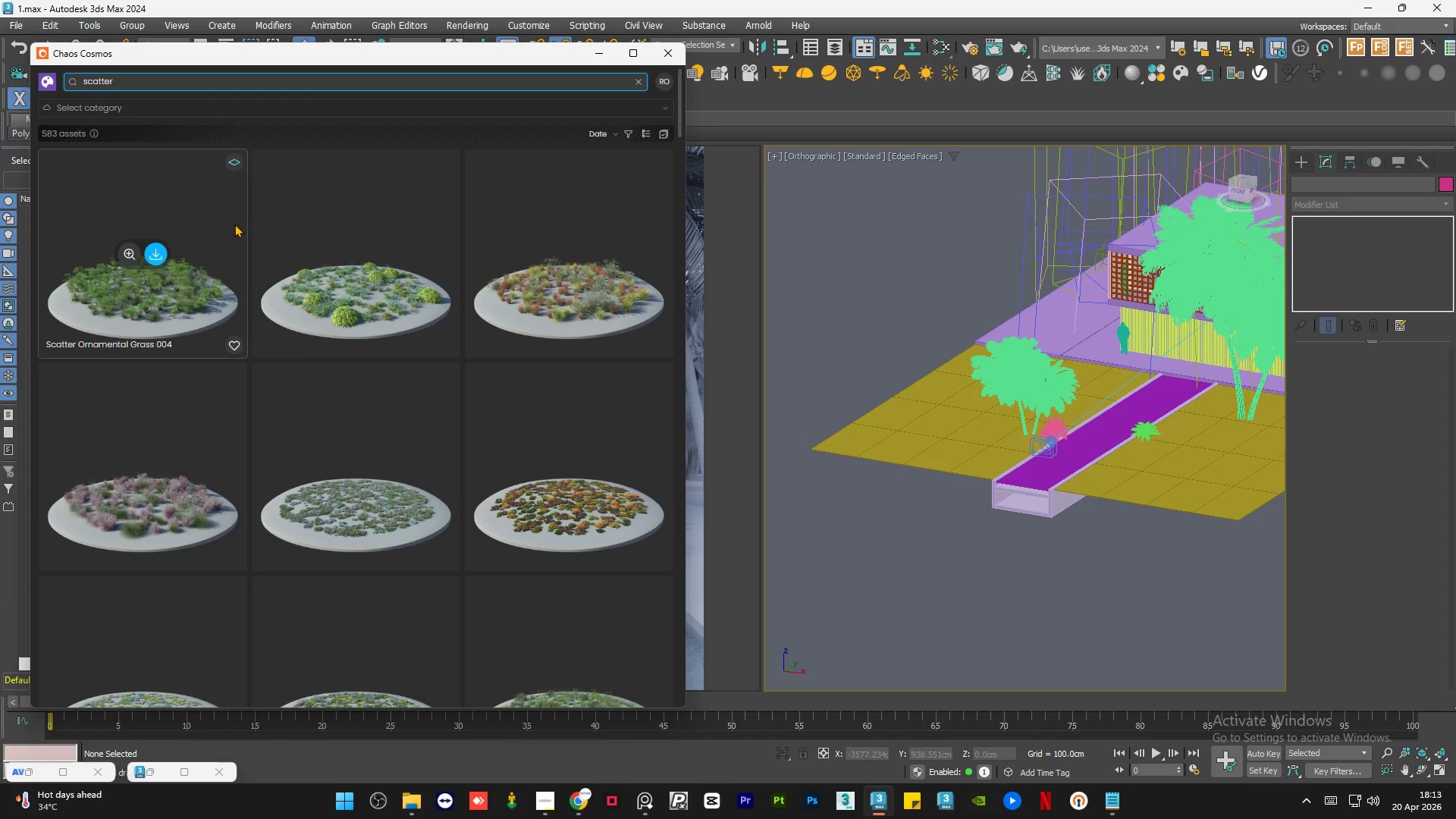 
scroll: coordinate [368, 332], scroll_direction: down, amount: 7.0
 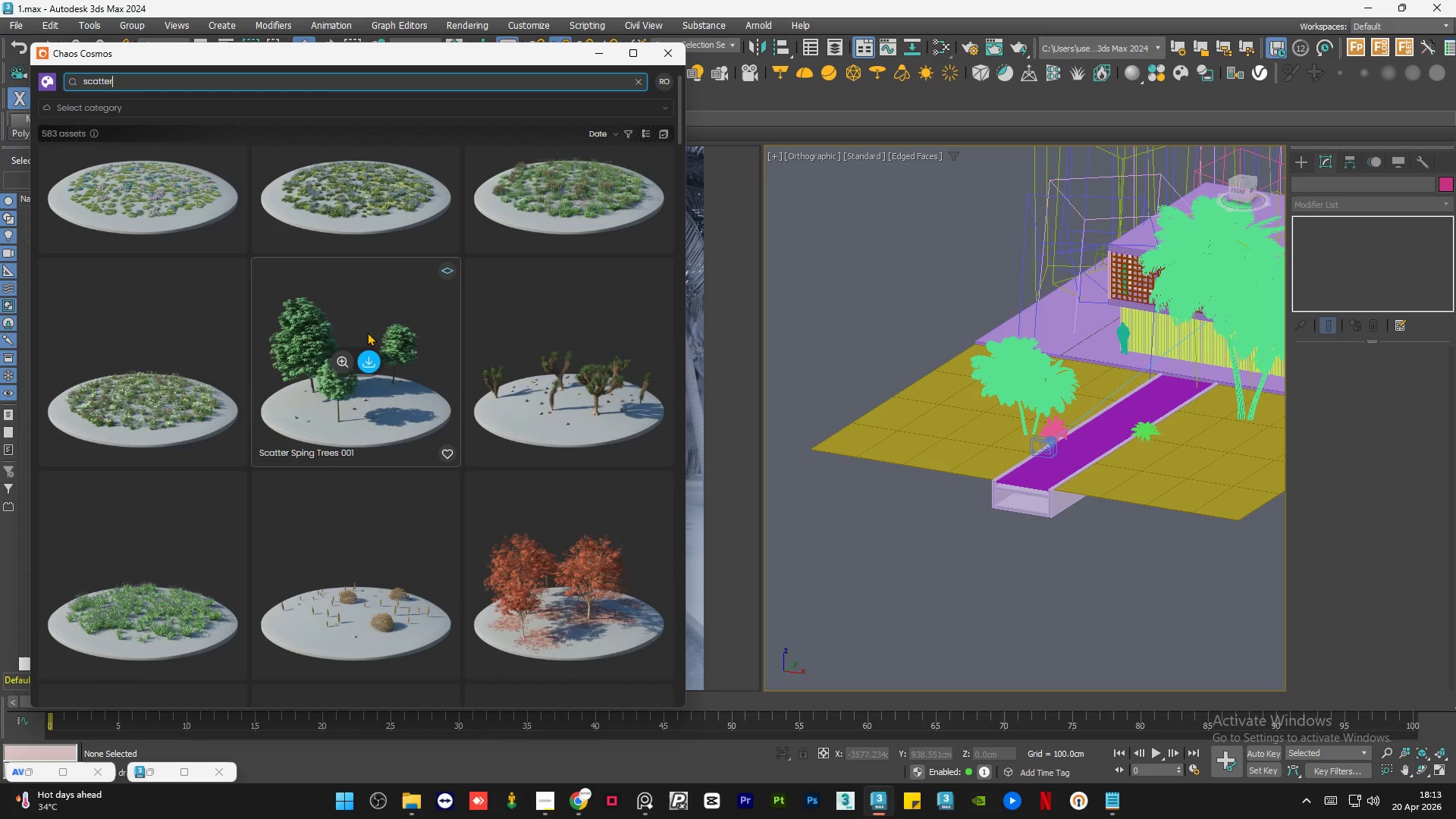 
wait(6.17)
 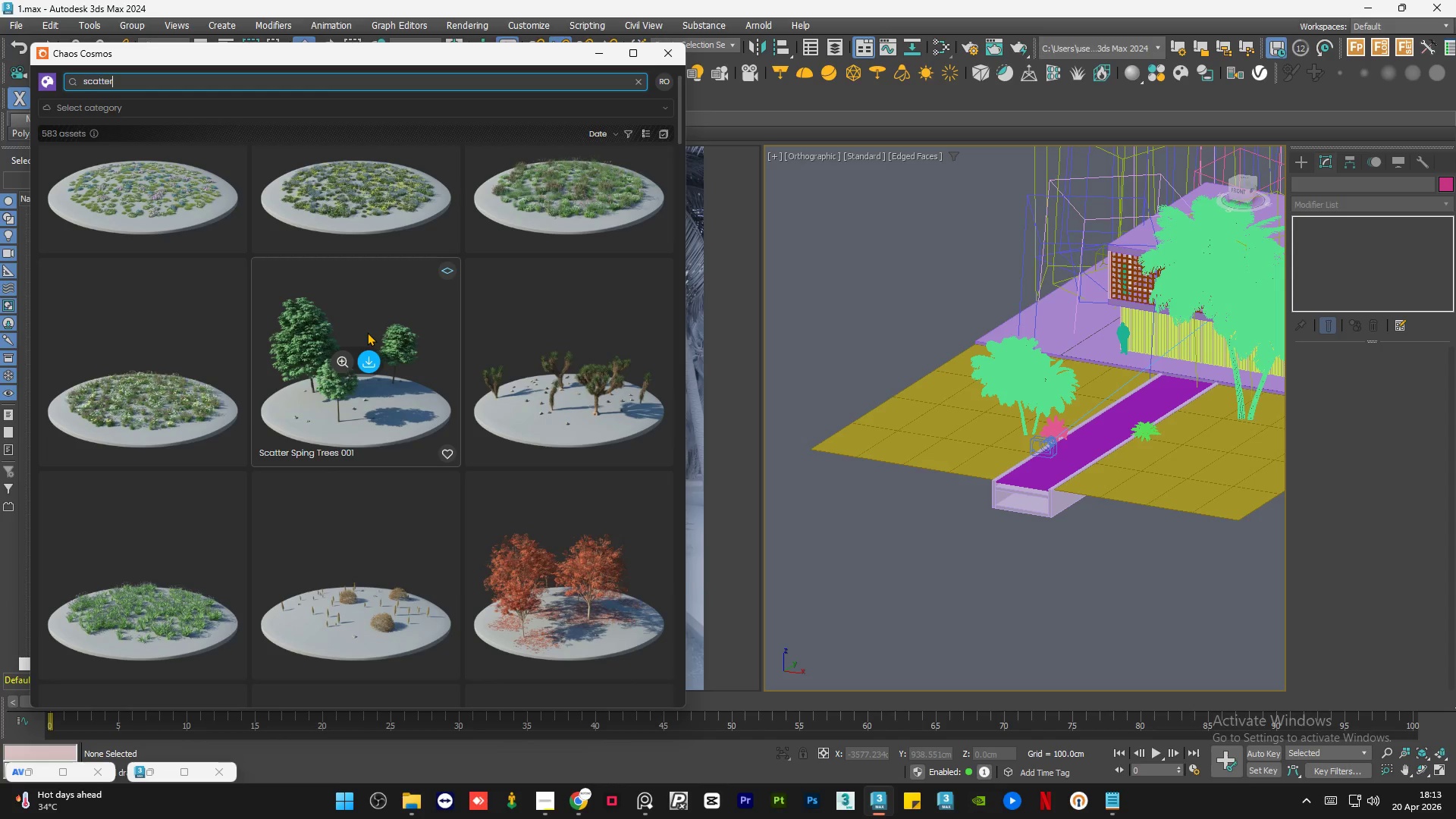 
scroll: coordinate [367, 332], scroll_direction: down, amount: 13.0
 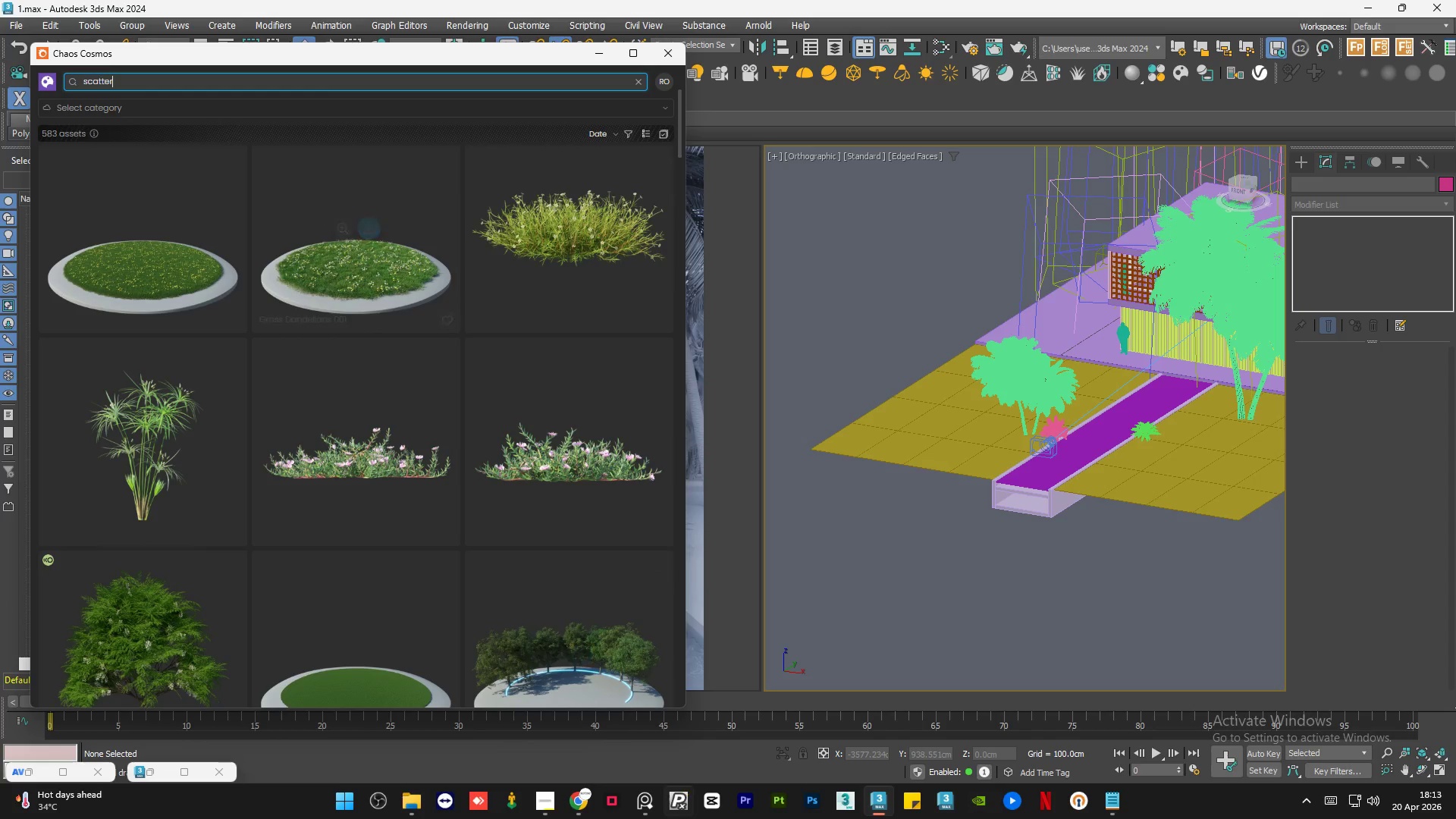 
left_click([639, 809])
 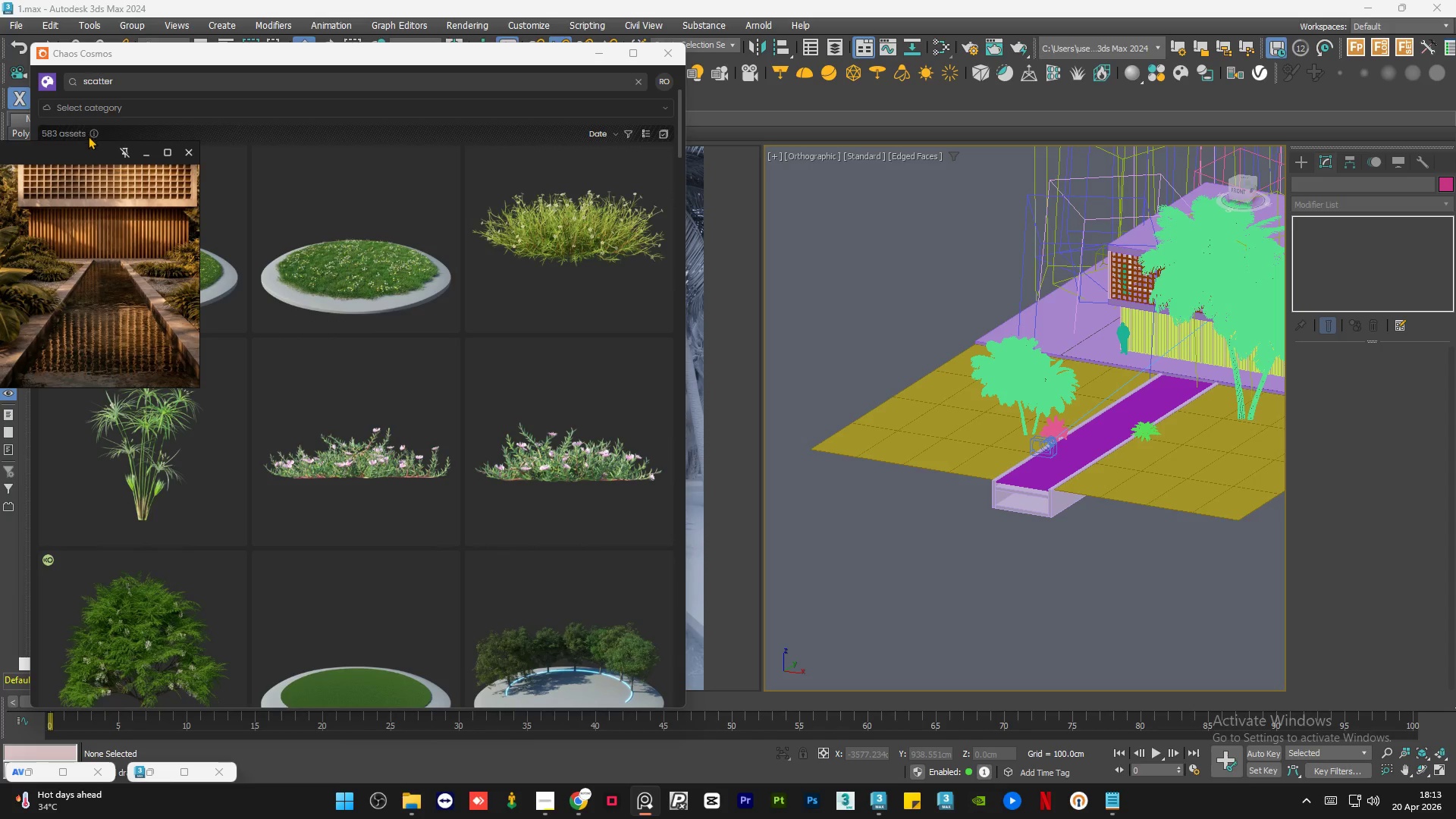 
left_click_drag(start_coordinate=[89, 146], to_coordinate=[282, 174])
 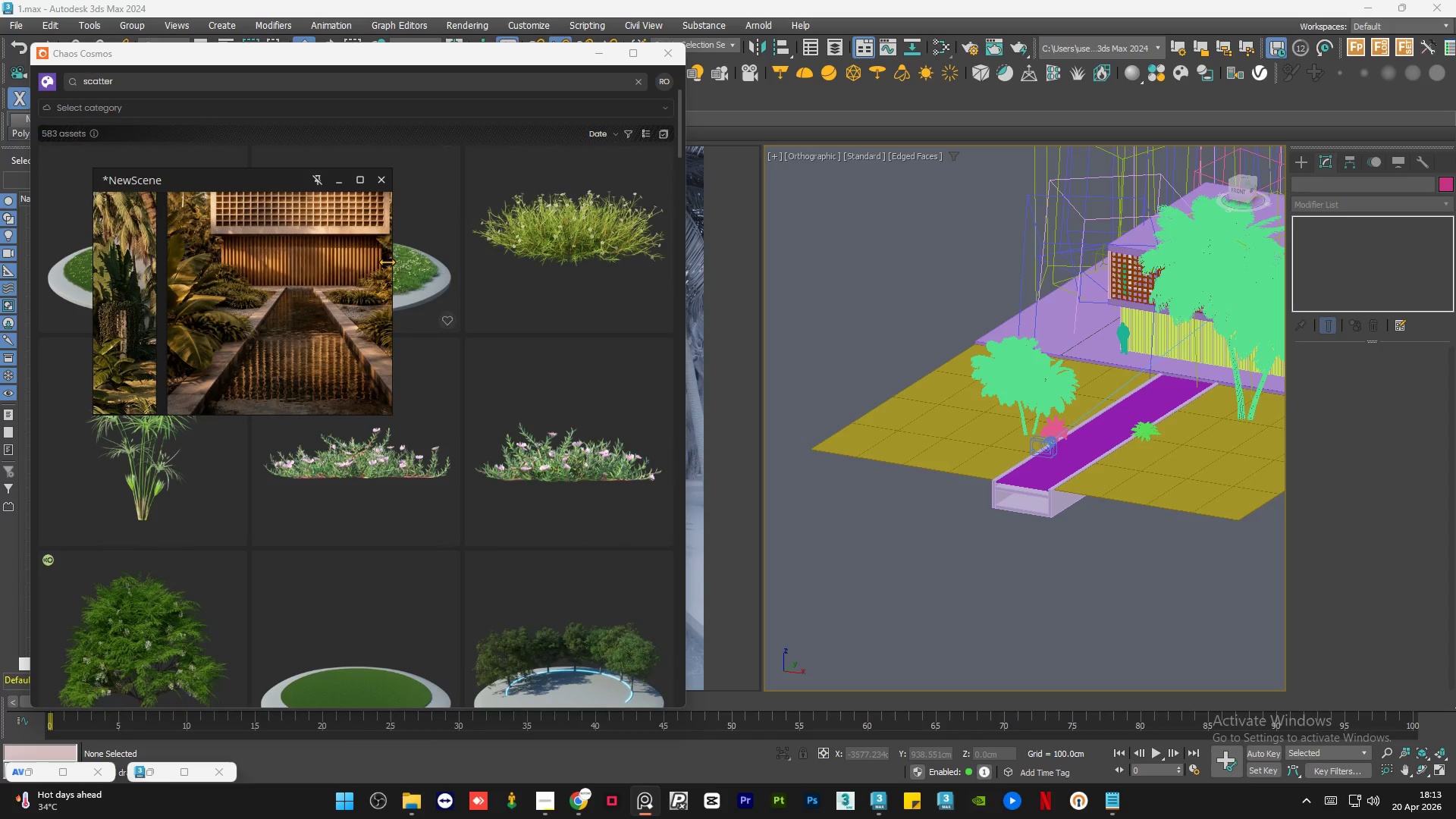 
left_click_drag(start_coordinate=[387, 262], to_coordinate=[434, 270])
 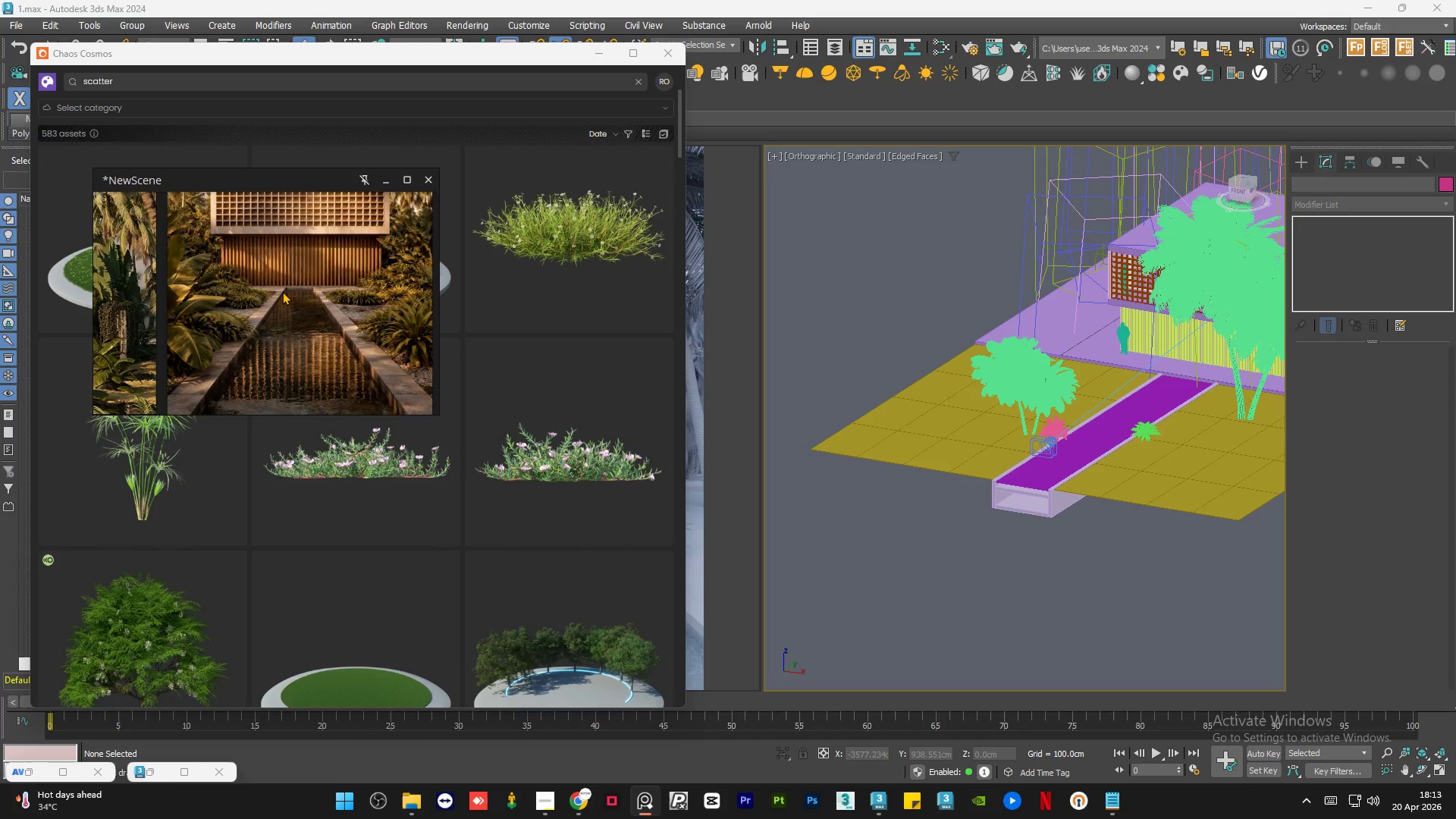 
scroll: coordinate [344, 301], scroll_direction: up, amount: 8.0
 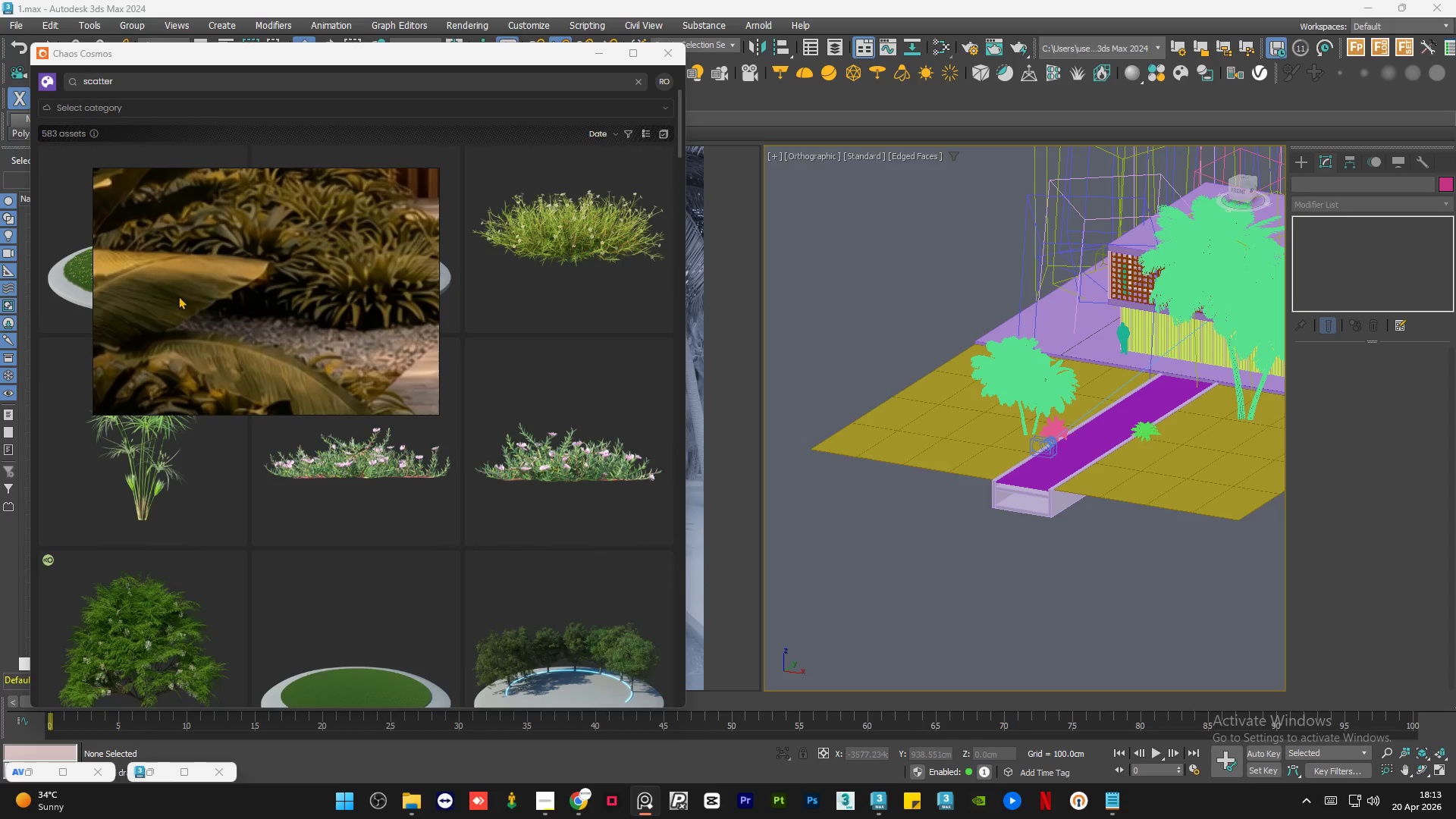 
scroll: coordinate [212, 306], scroll_direction: down, amount: 9.0
 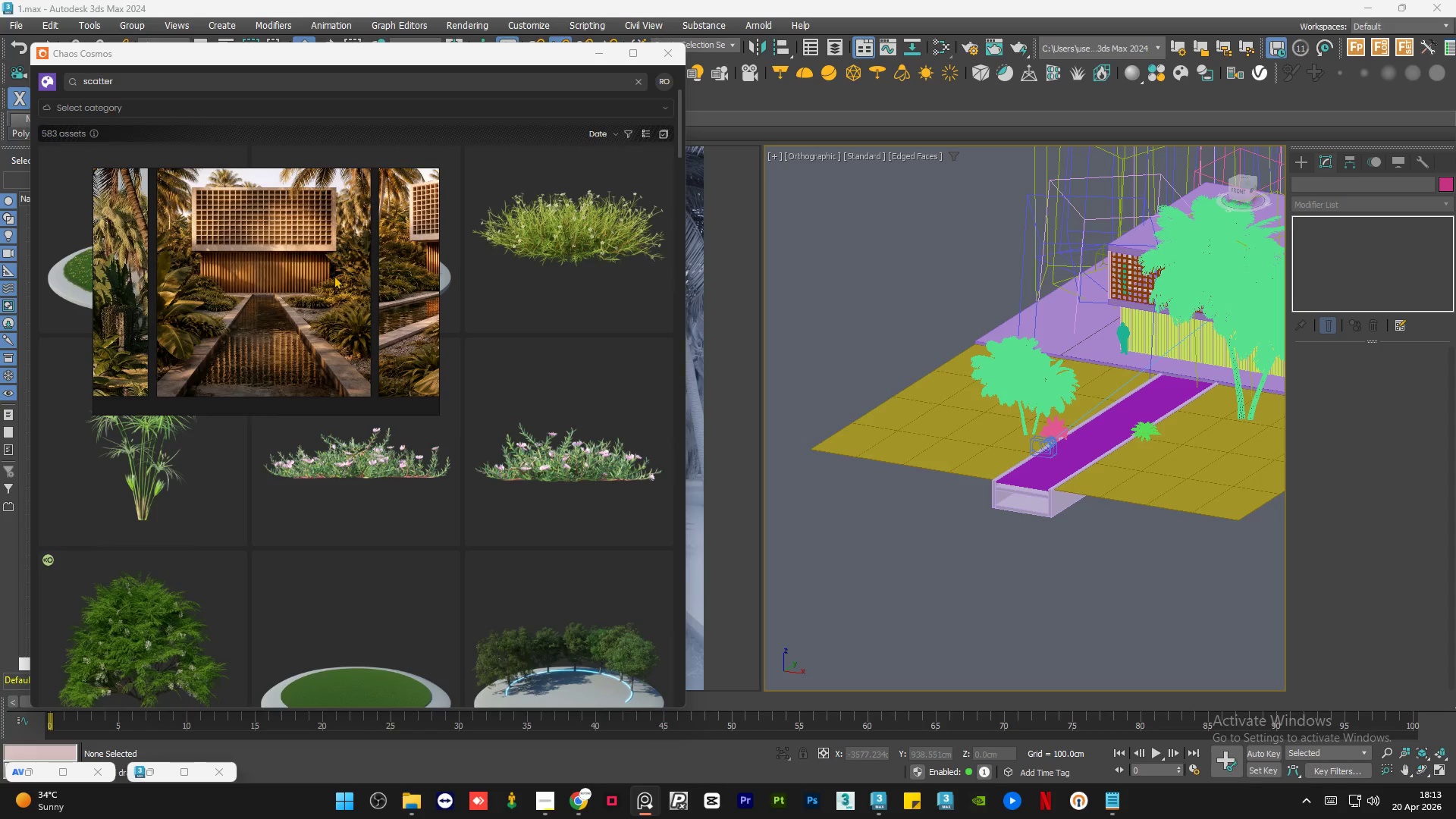 
scroll: coordinate [326, 318], scroll_direction: none, amount: 0.0
 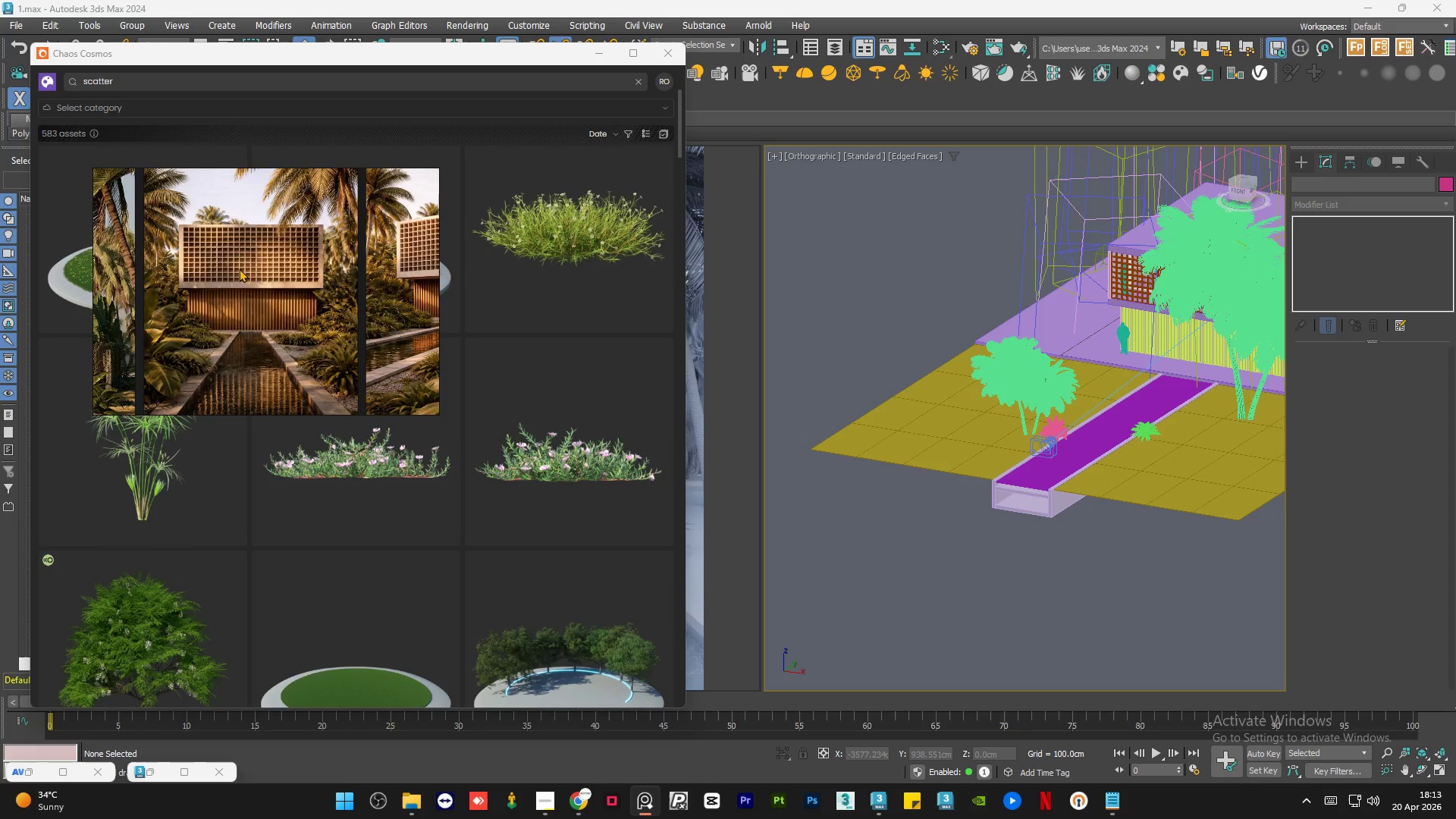 
scroll: coordinate [196, 292], scroll_direction: down, amount: 1.0
 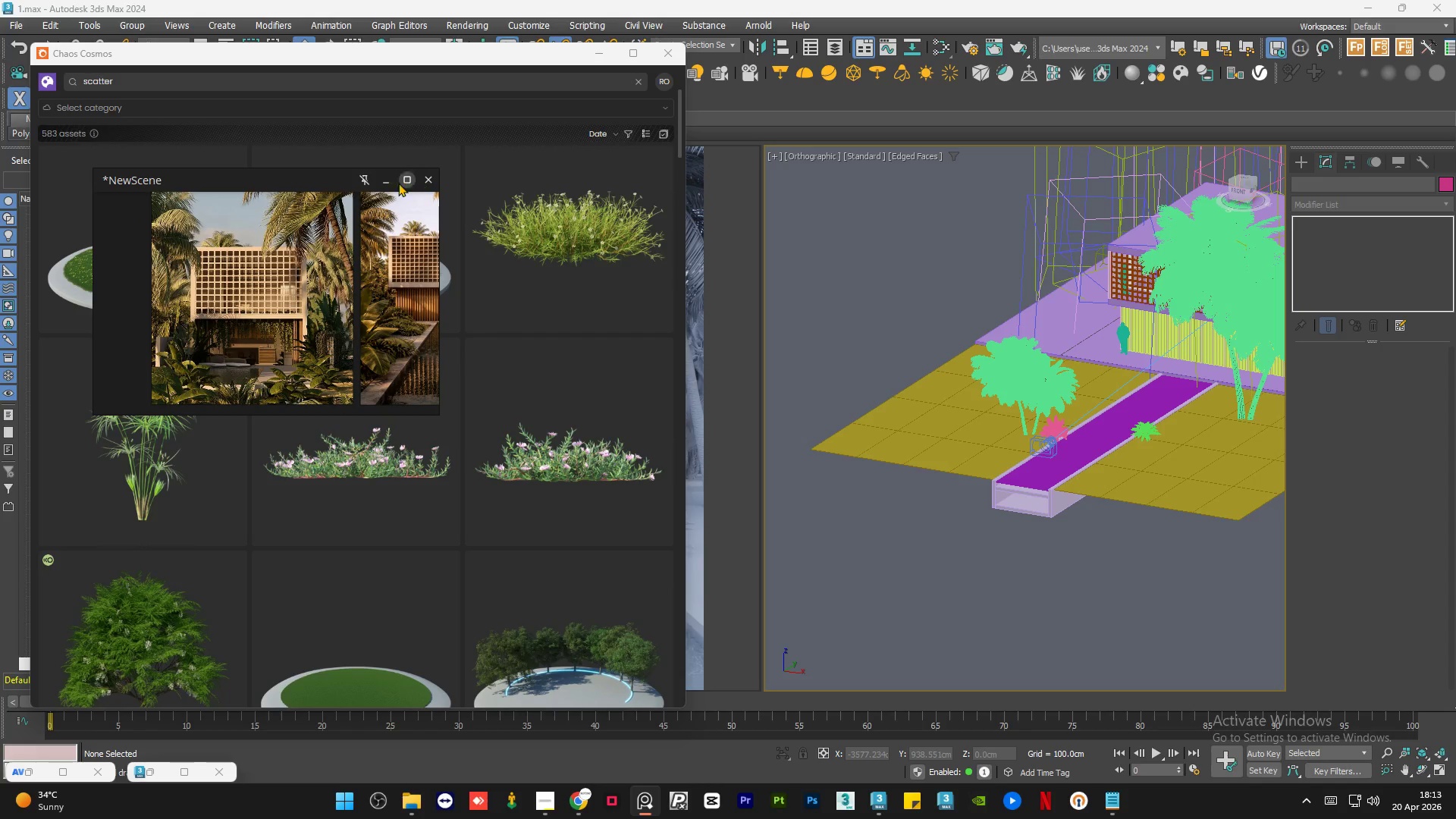 
left_click([391, 185])
 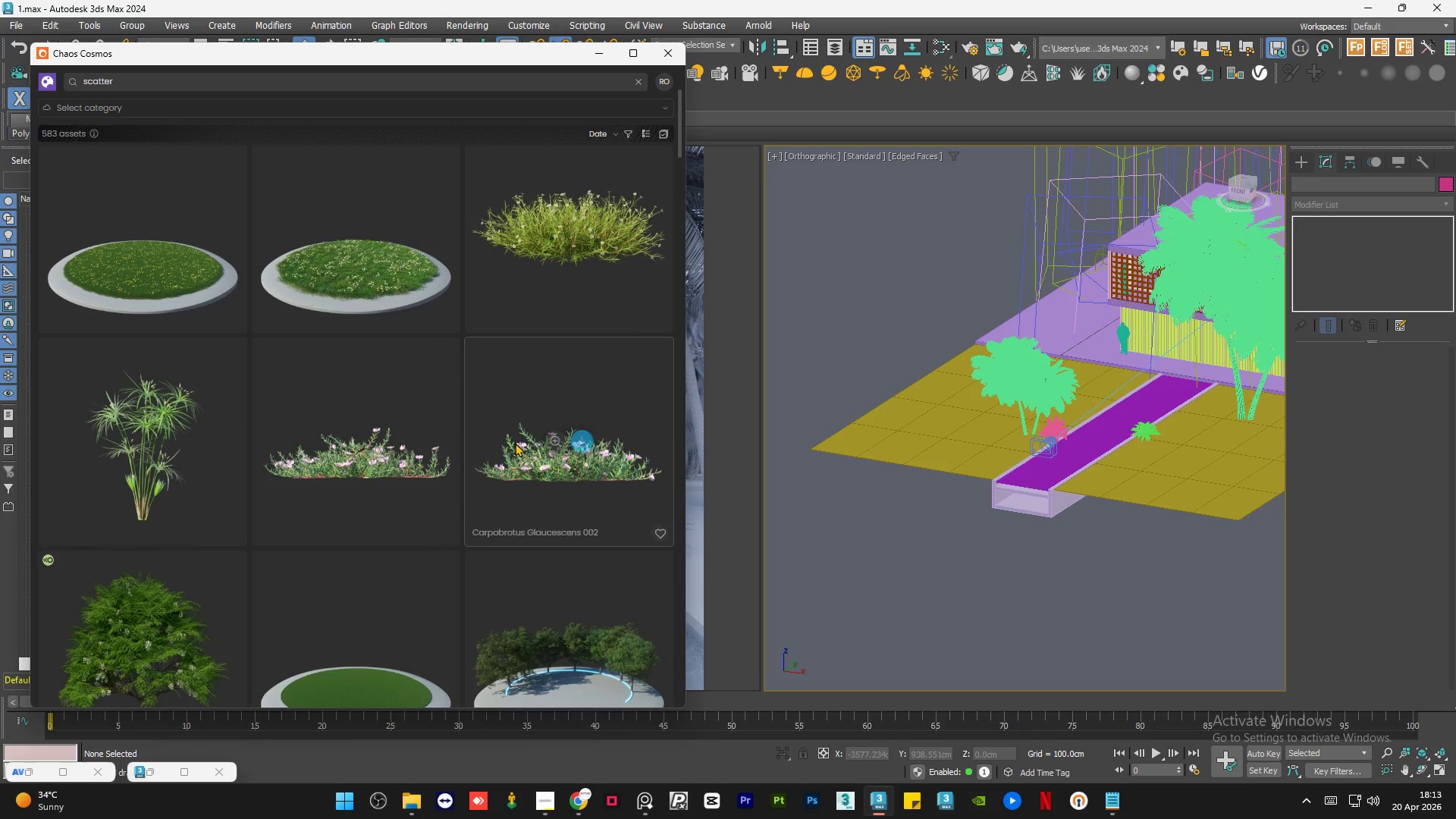 
scroll: coordinate [518, 443], scroll_direction: down, amount: 5.0
 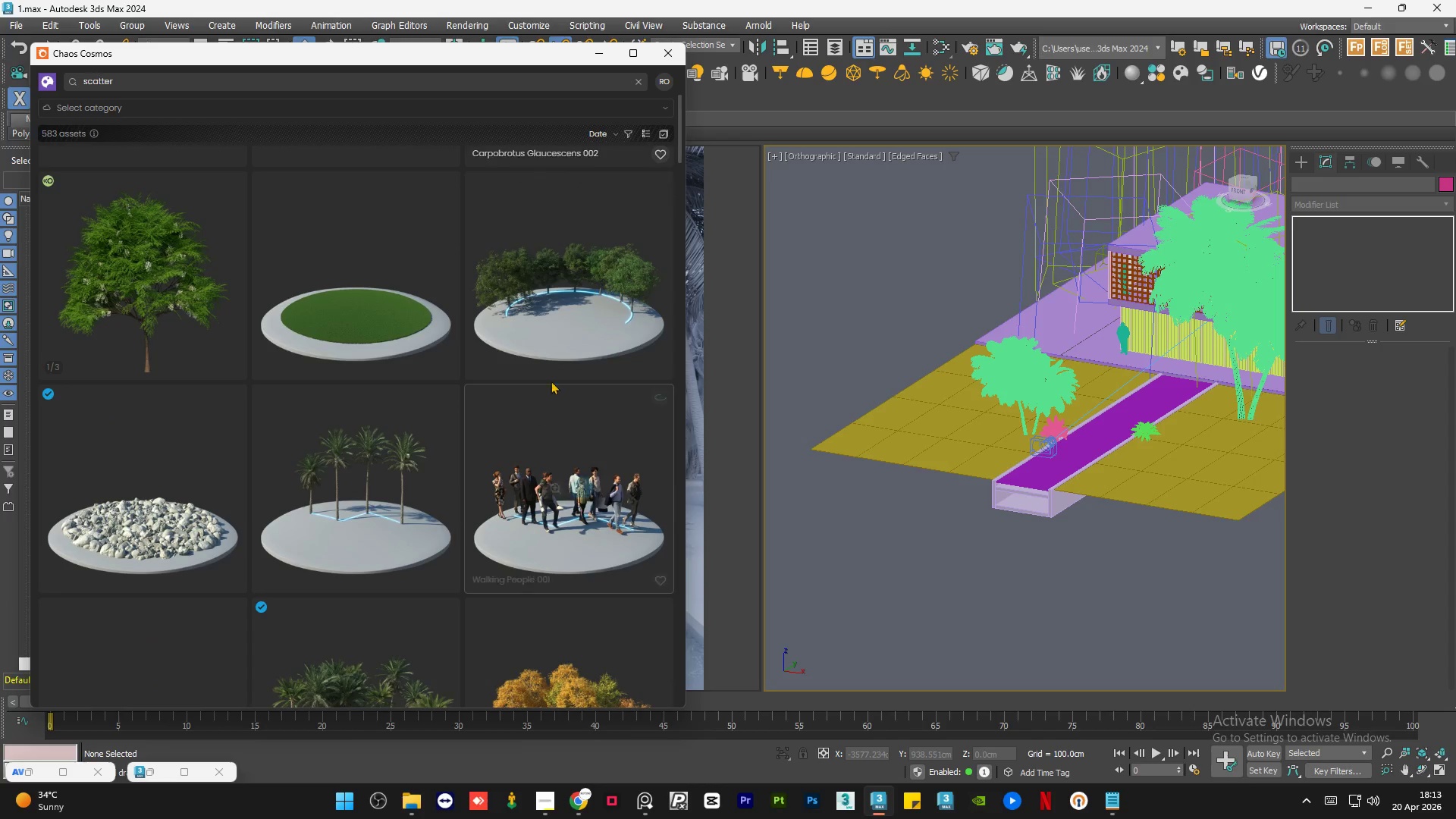 
mouse_move([568, 338])
 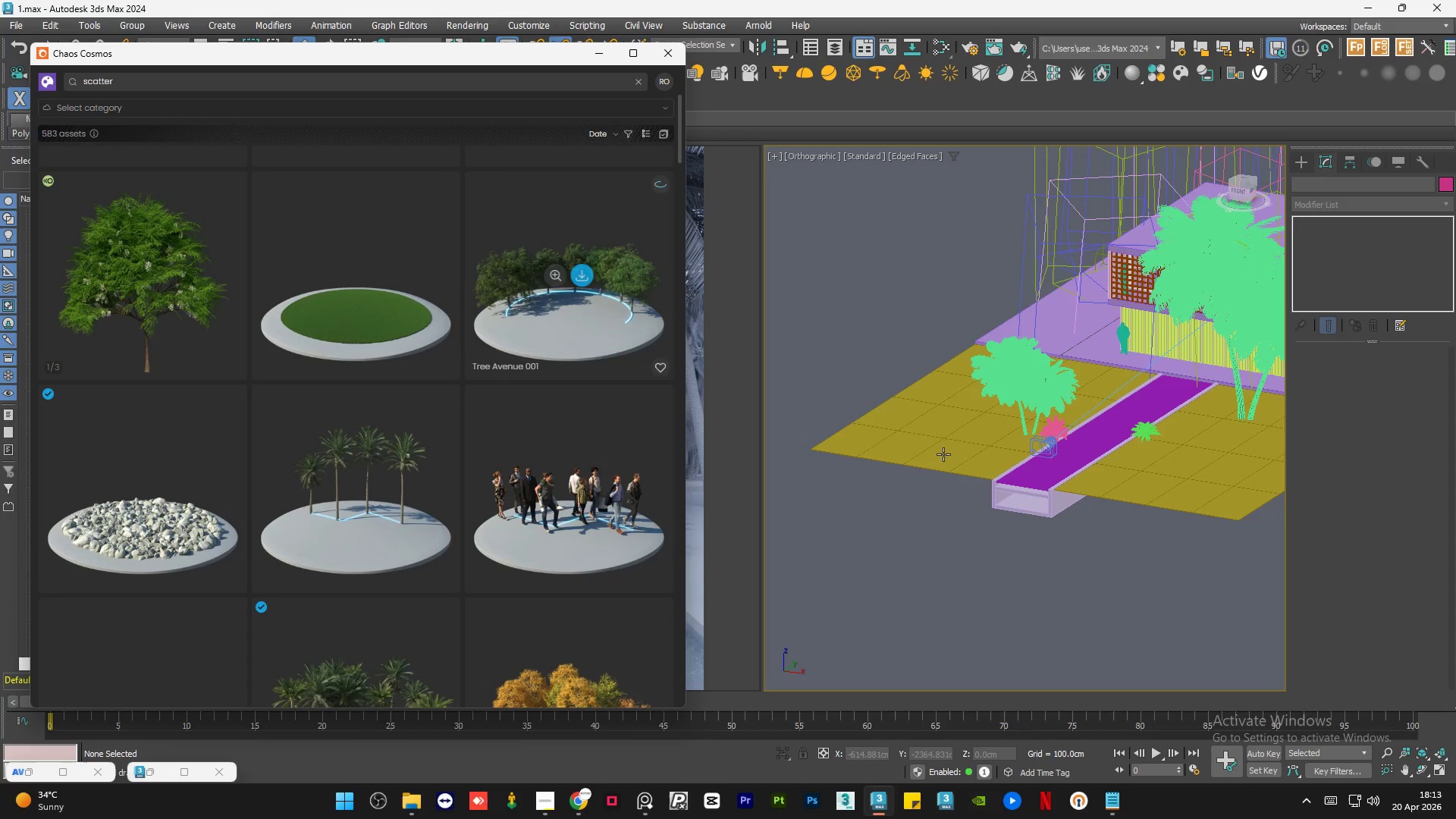 
scroll: coordinate [931, 459], scroll_direction: down, amount: 3.0
 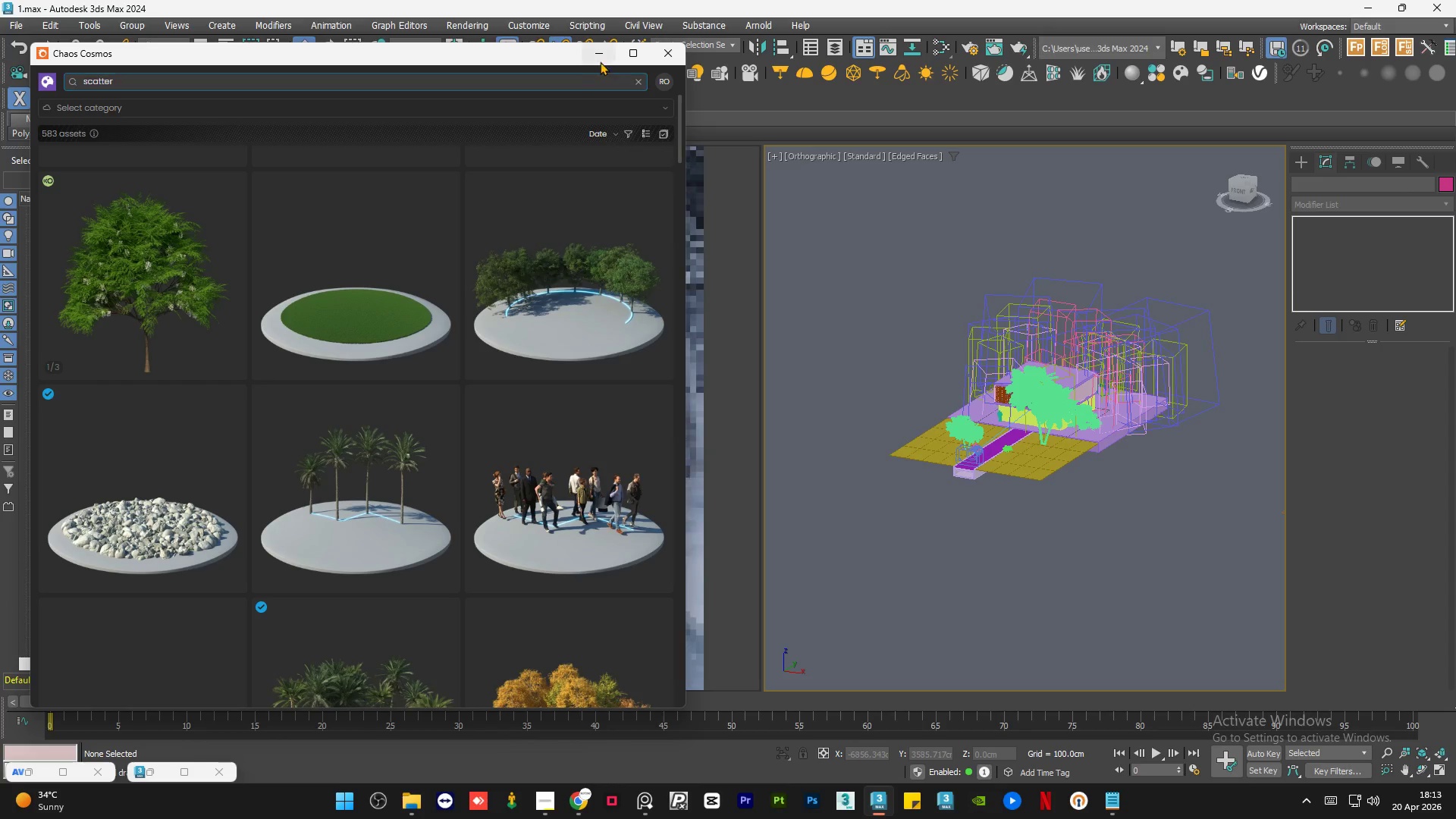 
left_click([598, 55])
 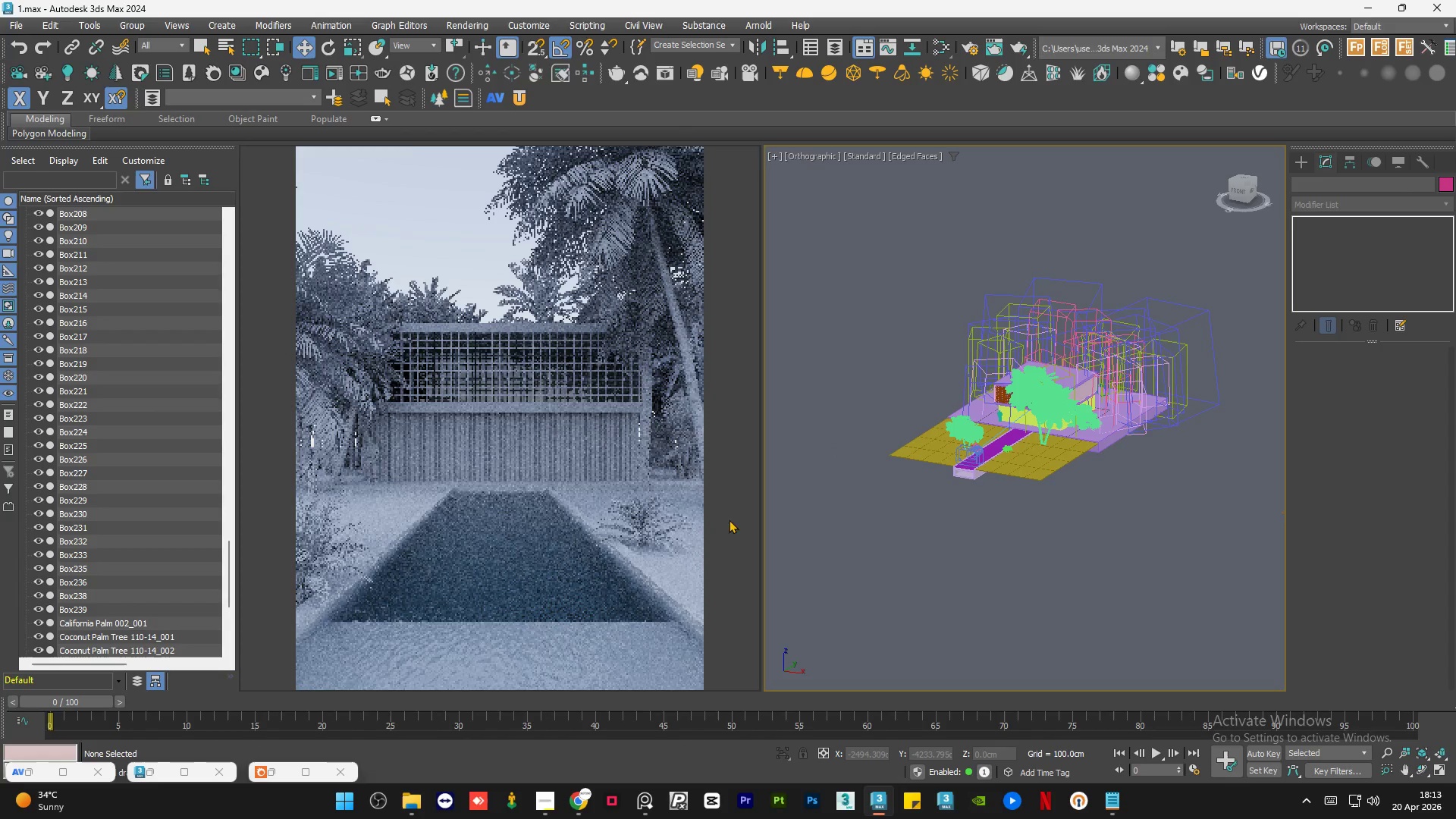 
left_click([284, 770])
 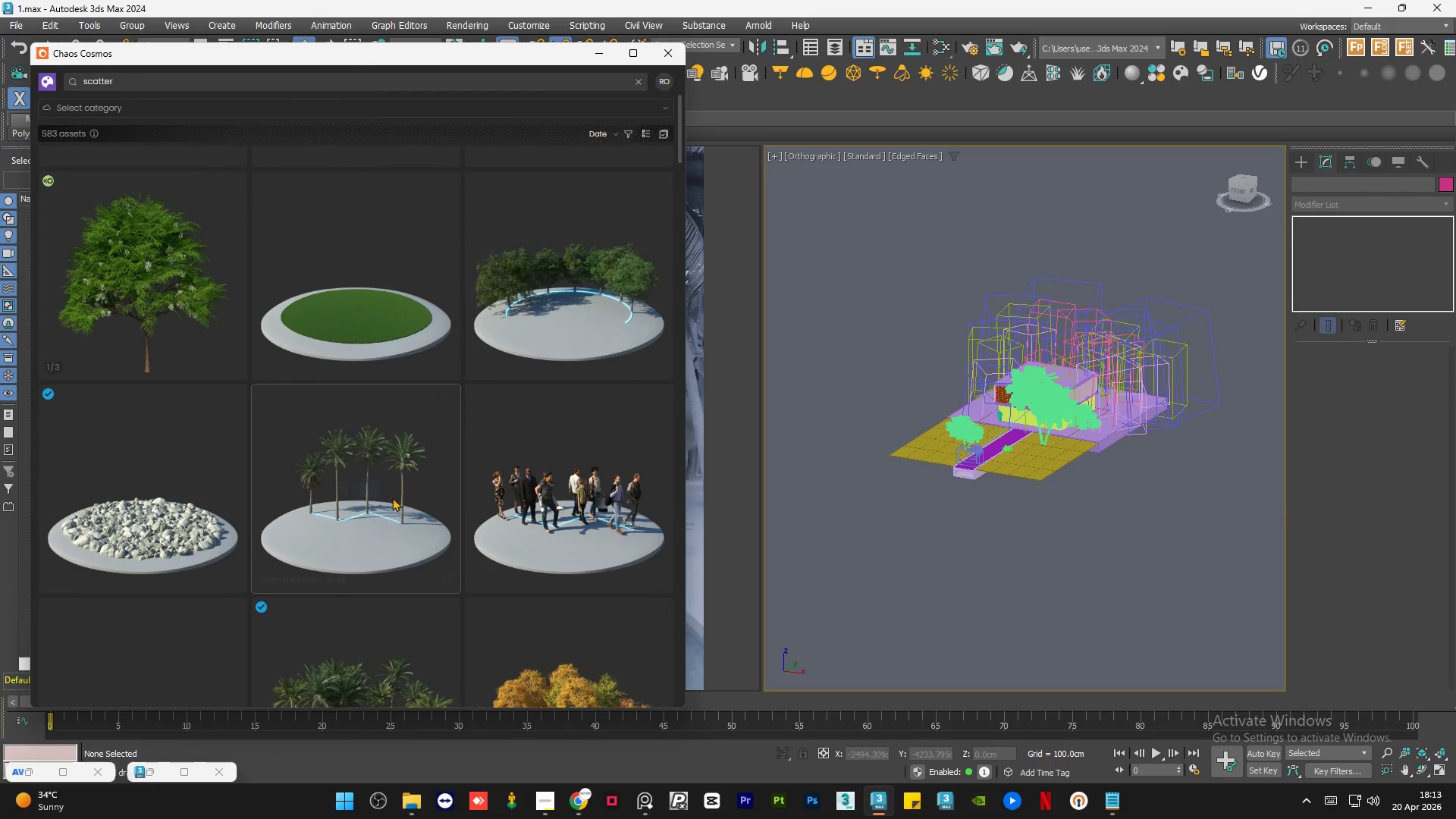 
scroll: coordinate [409, 457], scroll_direction: down, amount: 3.0
 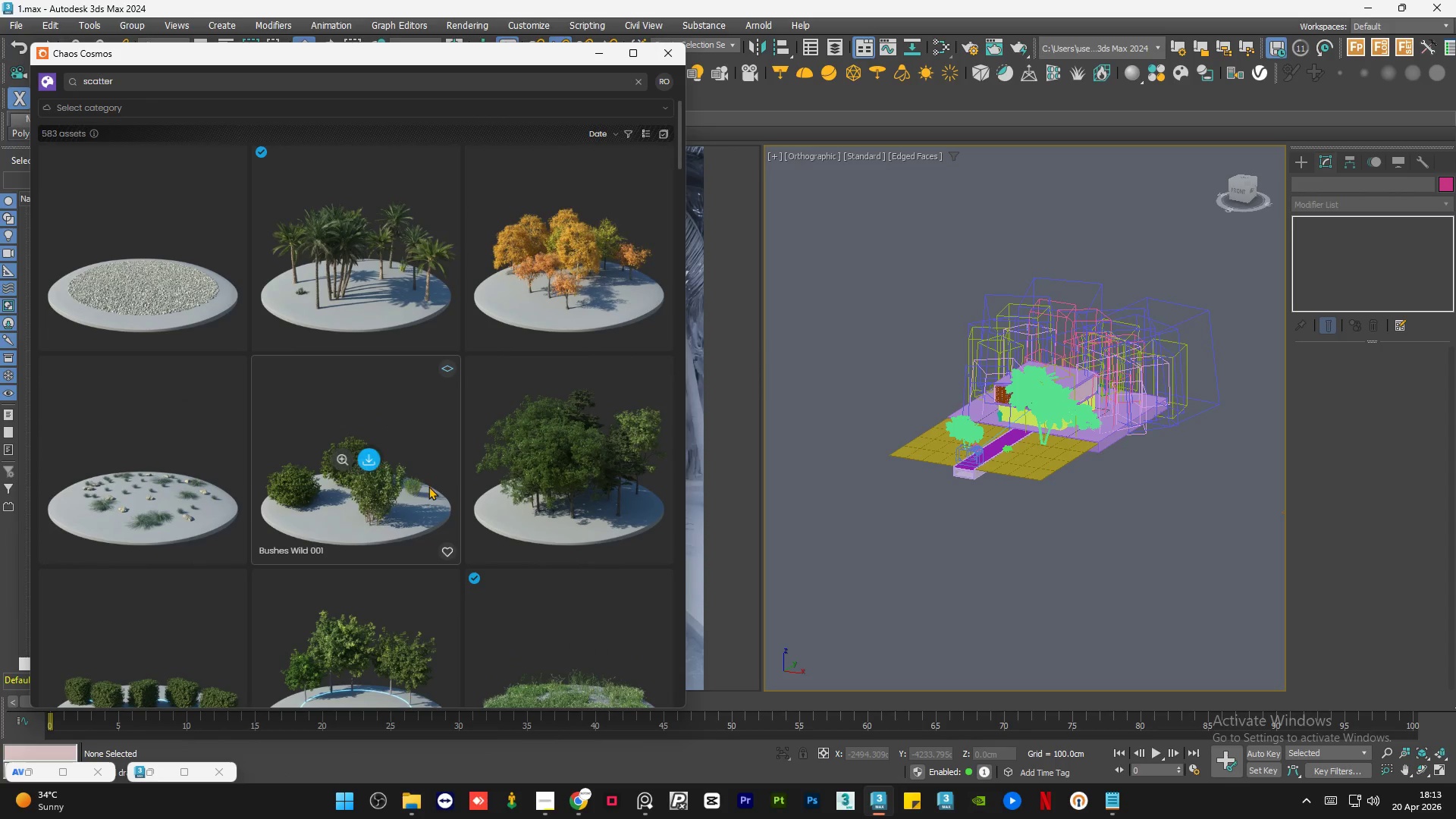 
left_click([369, 462])
 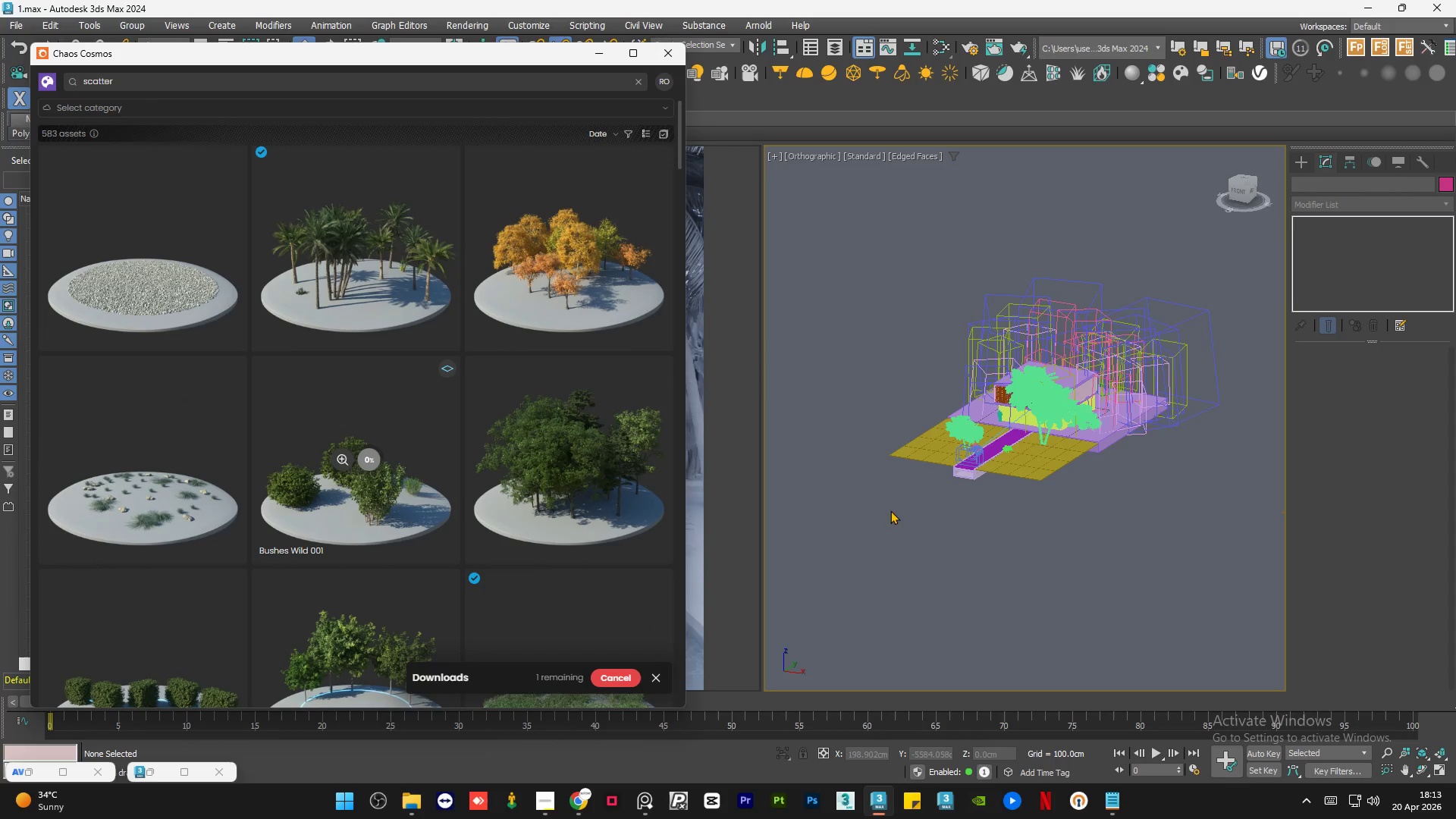 
scroll: coordinate [877, 506], scroll_direction: down, amount: 2.0
 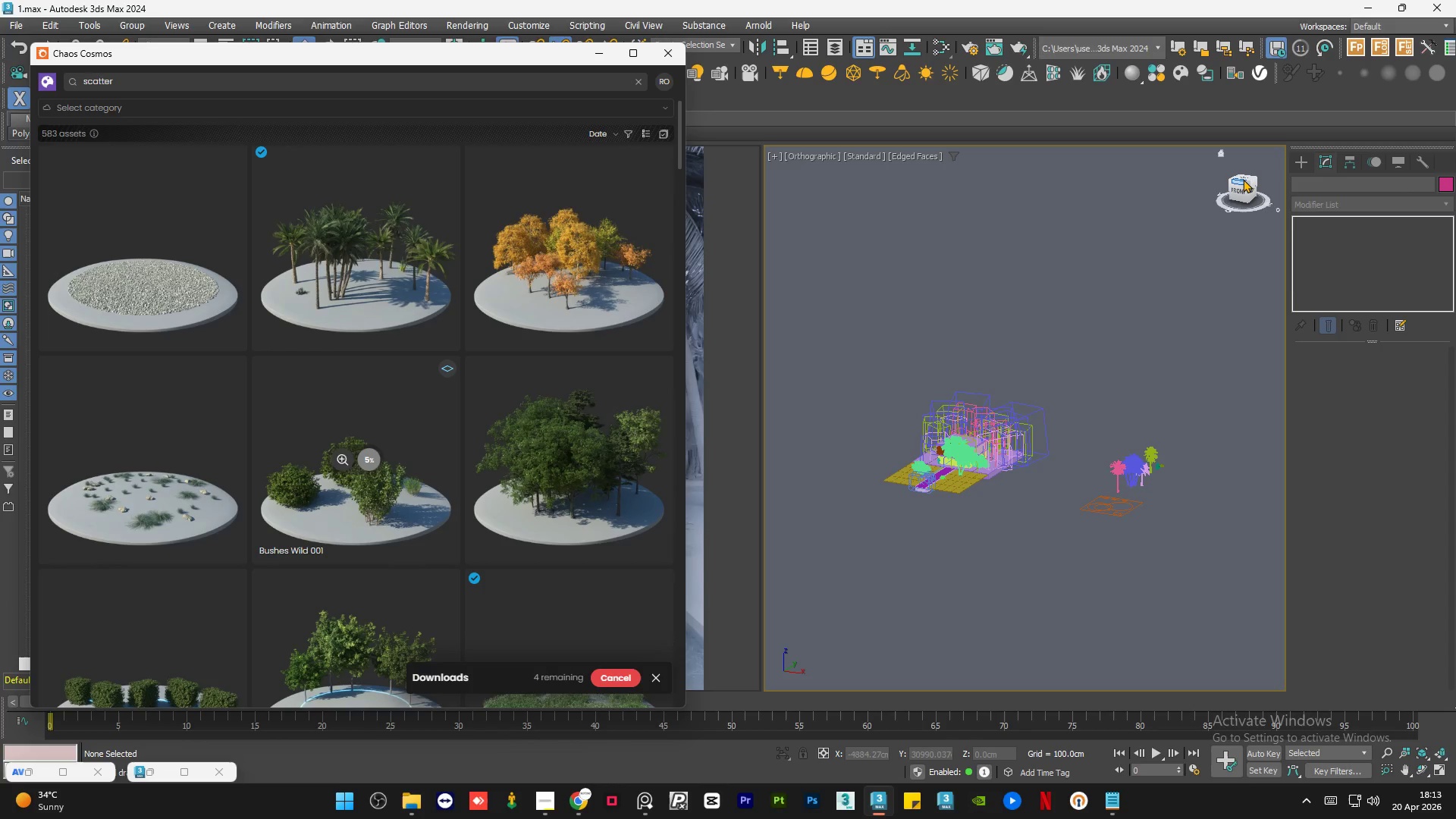 
left_click([1244, 176])
 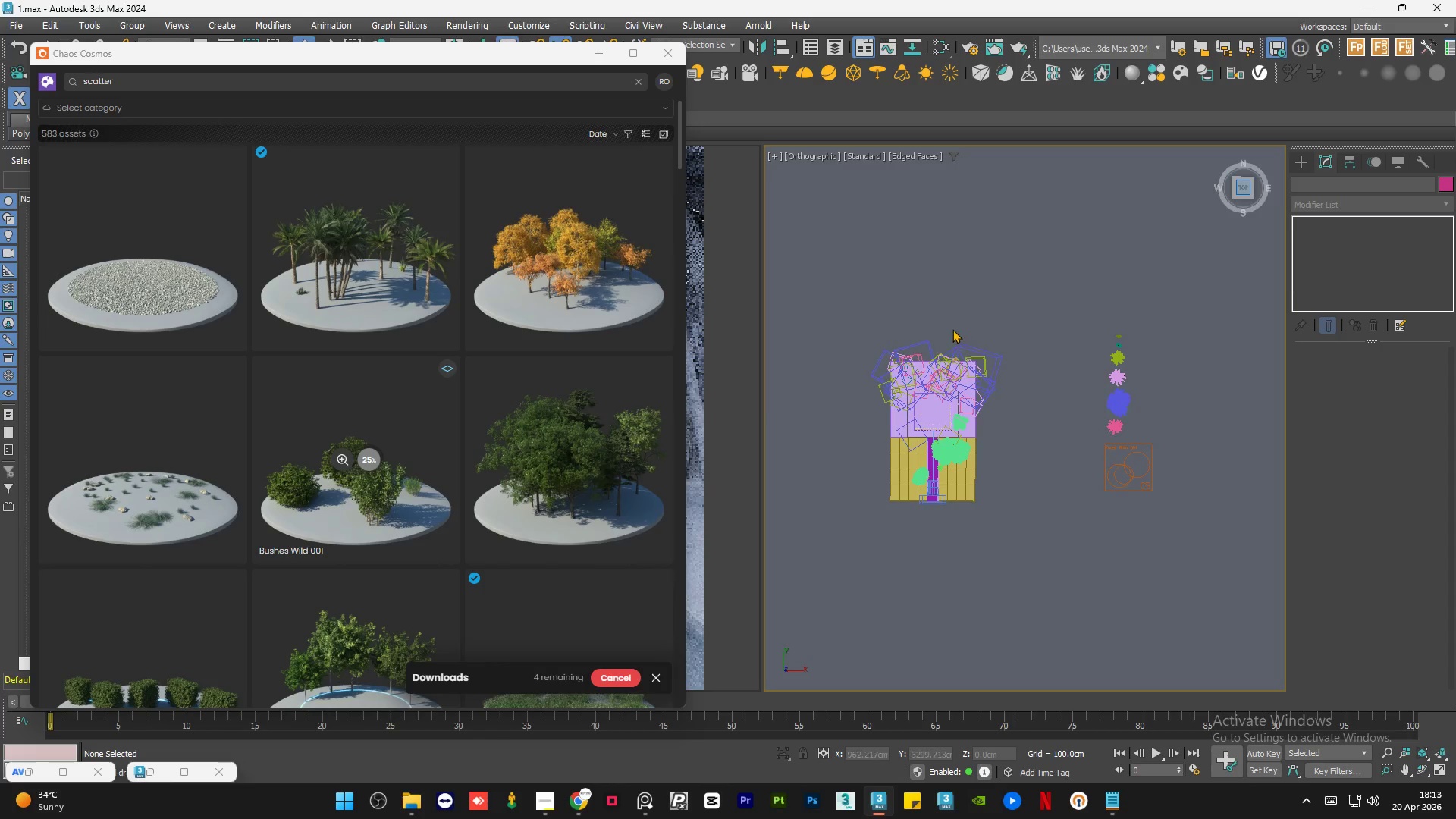 
scroll: coordinate [915, 433], scroll_direction: up, amount: 1.0
 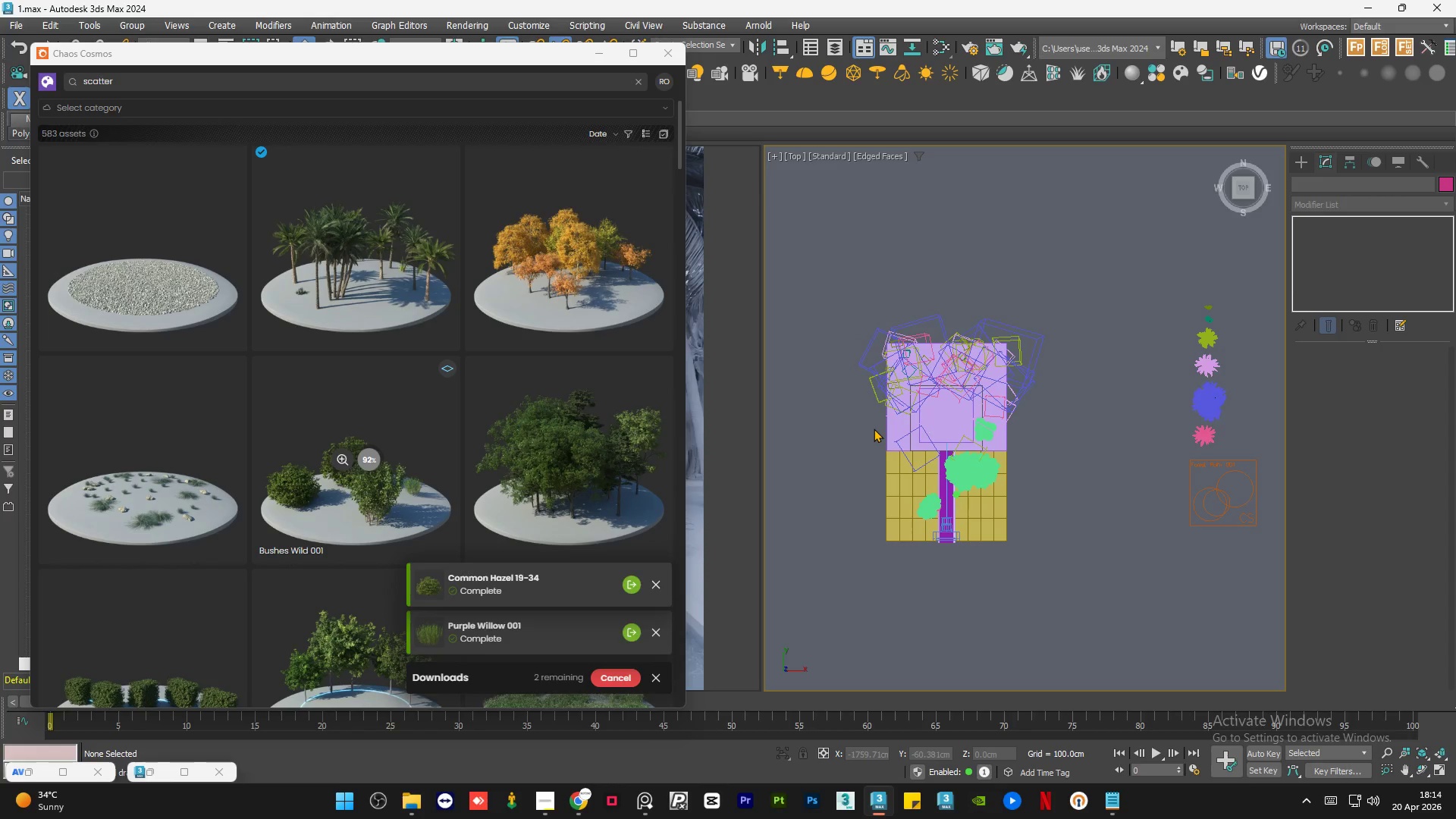 
wait(14.18)
 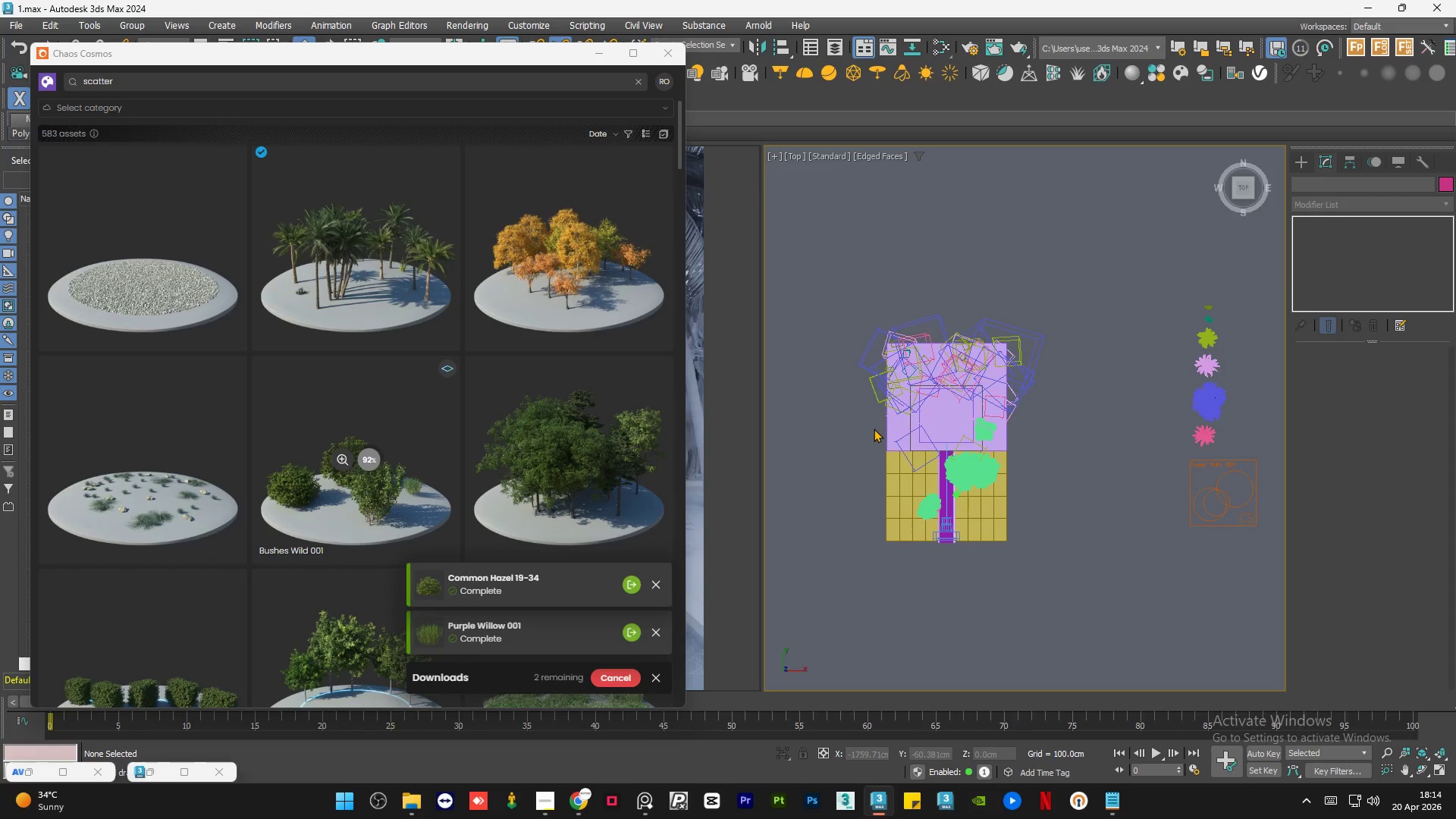 
left_click_drag(start_coordinate=[313, 416], to_coordinate=[1219, 562])
 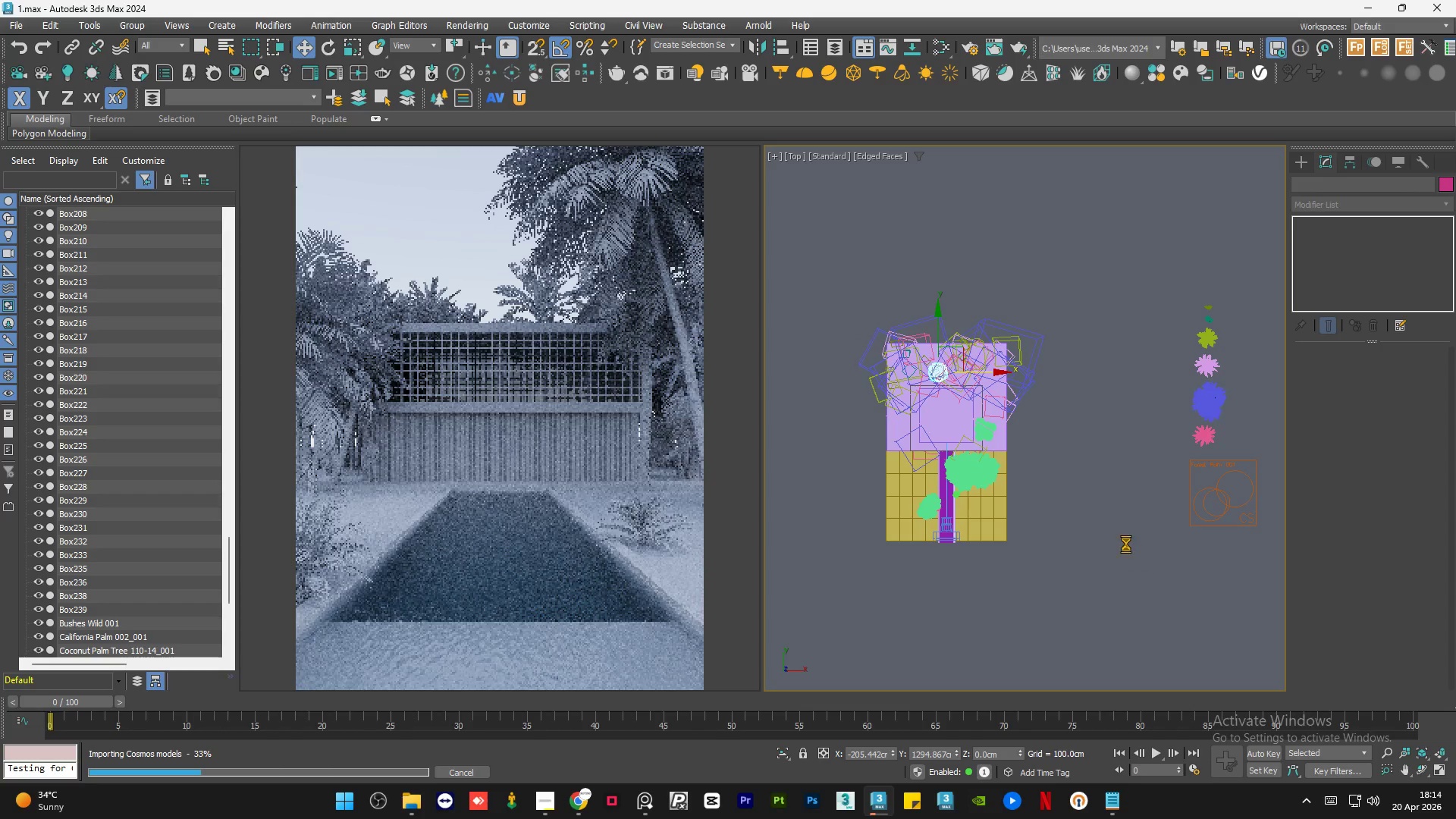 
wait(5.06)
 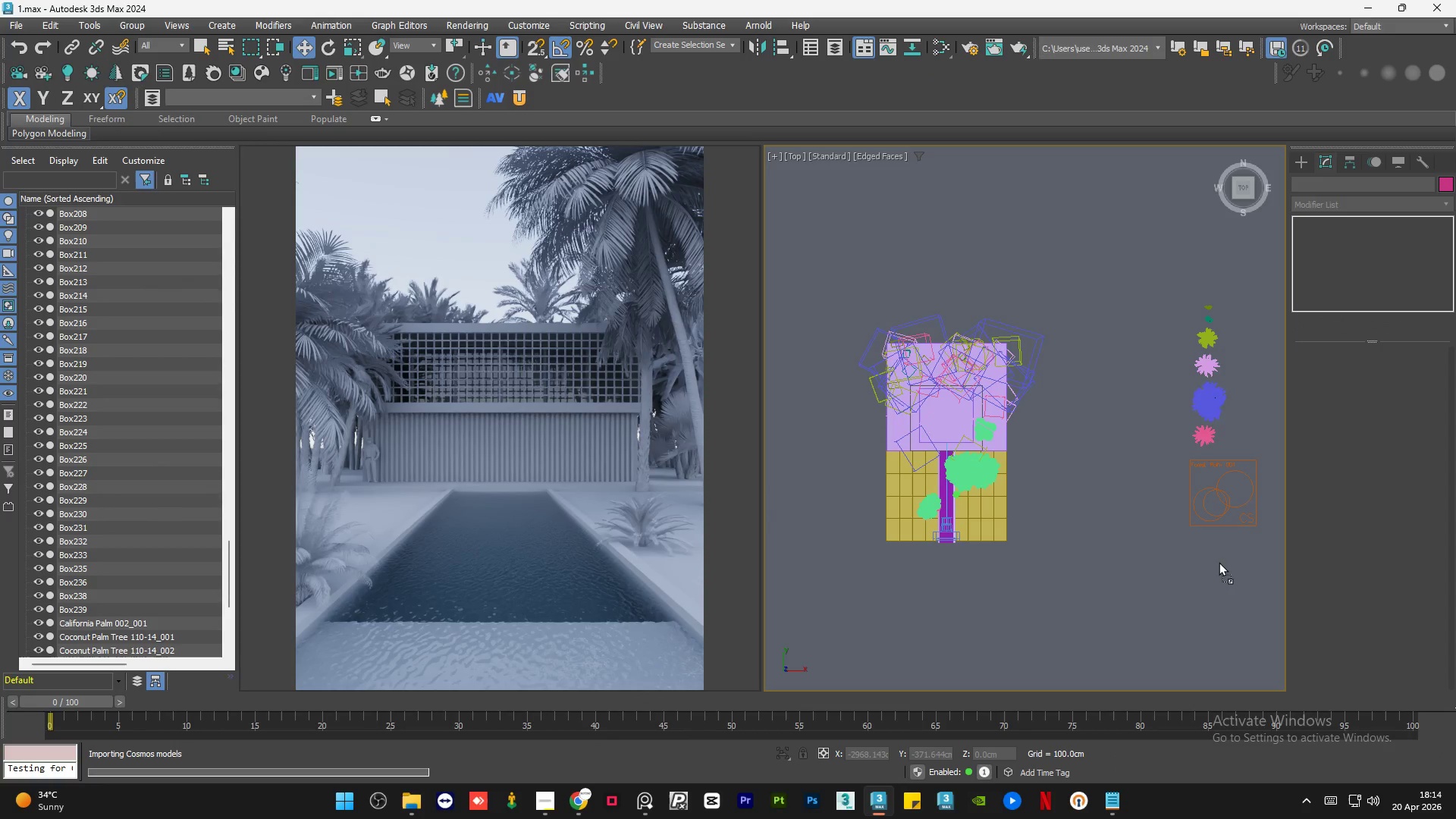 
scroll: coordinate [1102, 514], scroll_direction: down, amount: 3.0
 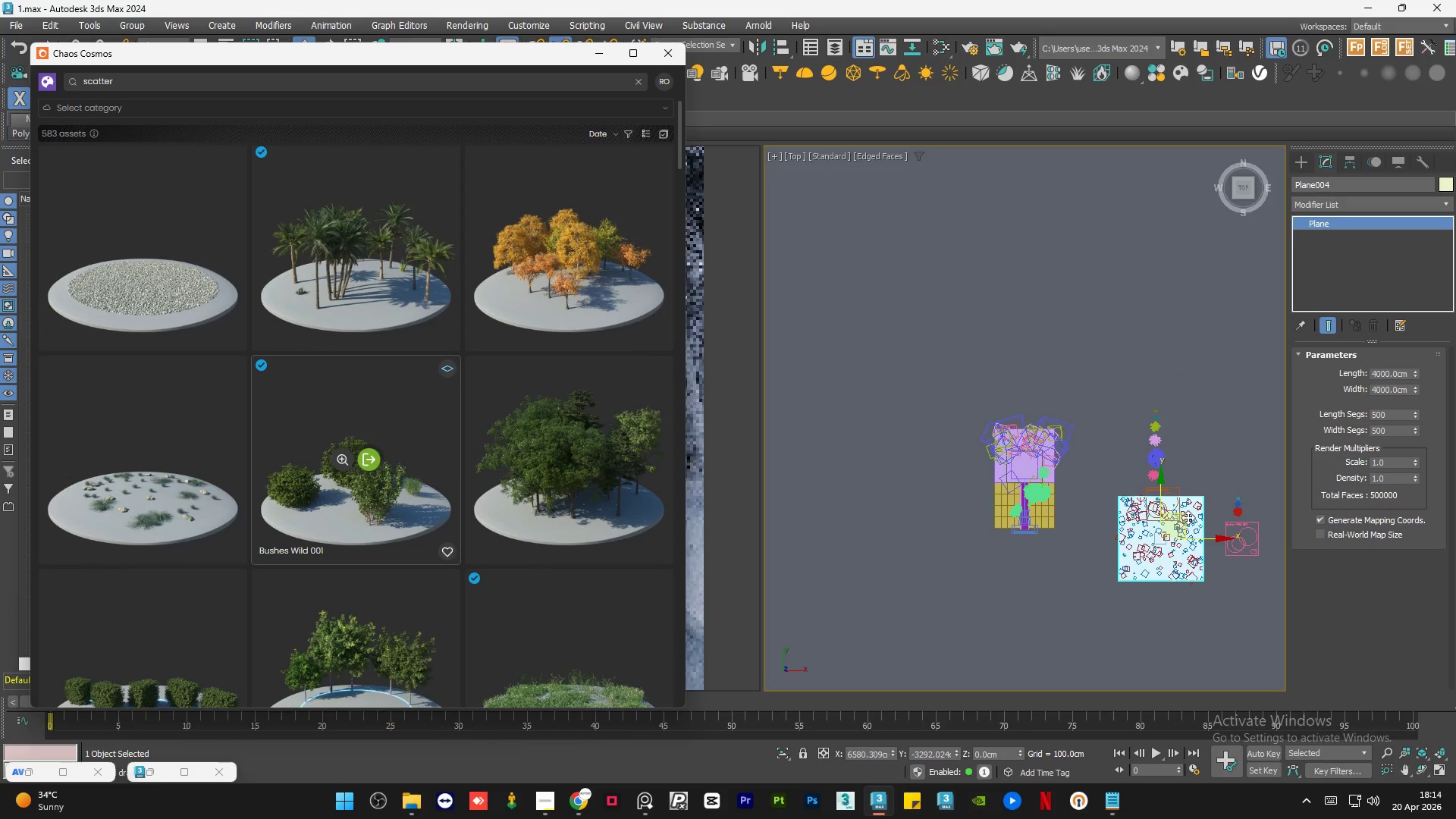 
left_click_drag(start_coordinate=[1188, 517], to_coordinate=[1256, 431])
 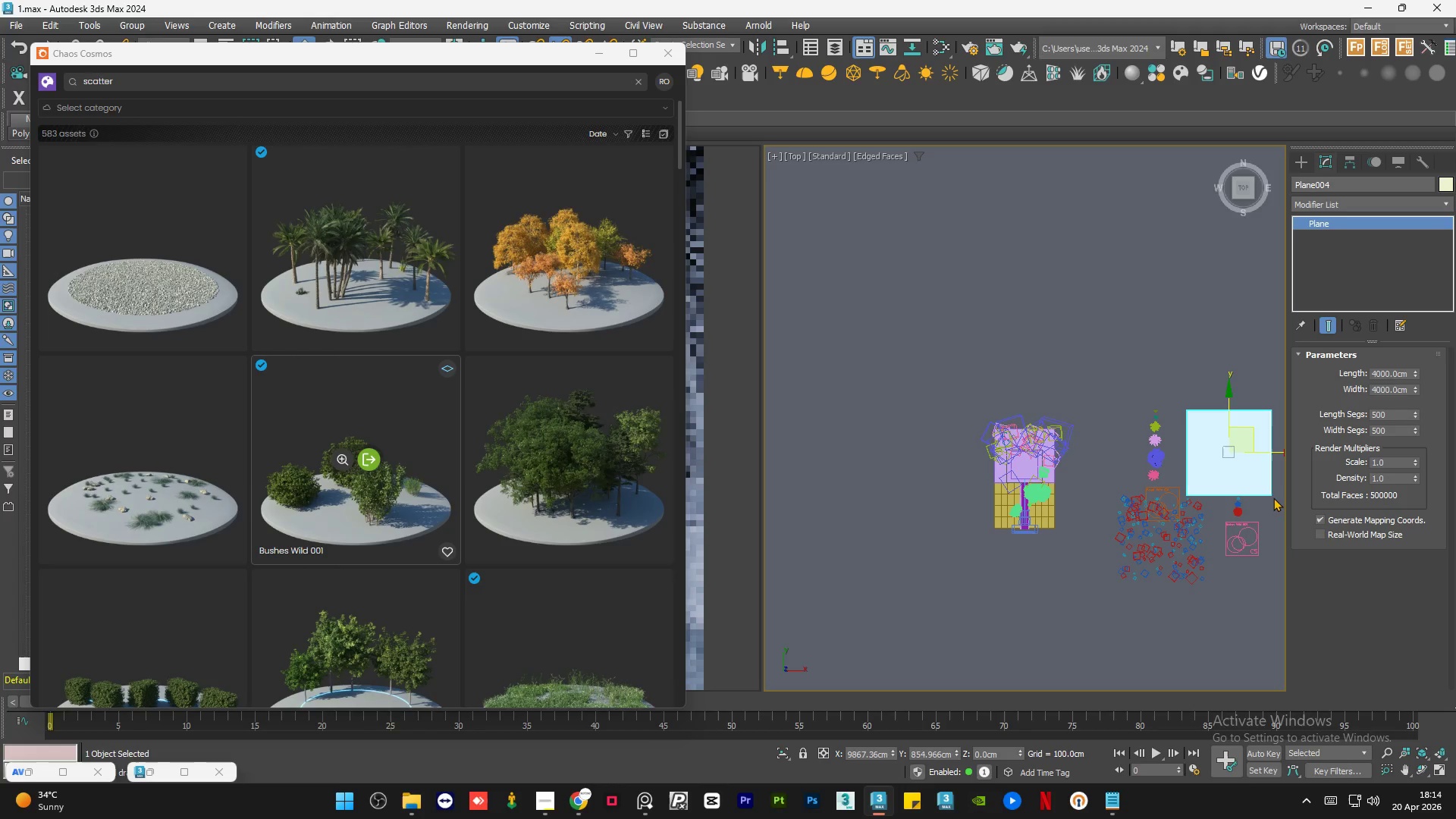 
scroll: coordinate [1269, 504], scroll_direction: up, amount: 3.0
 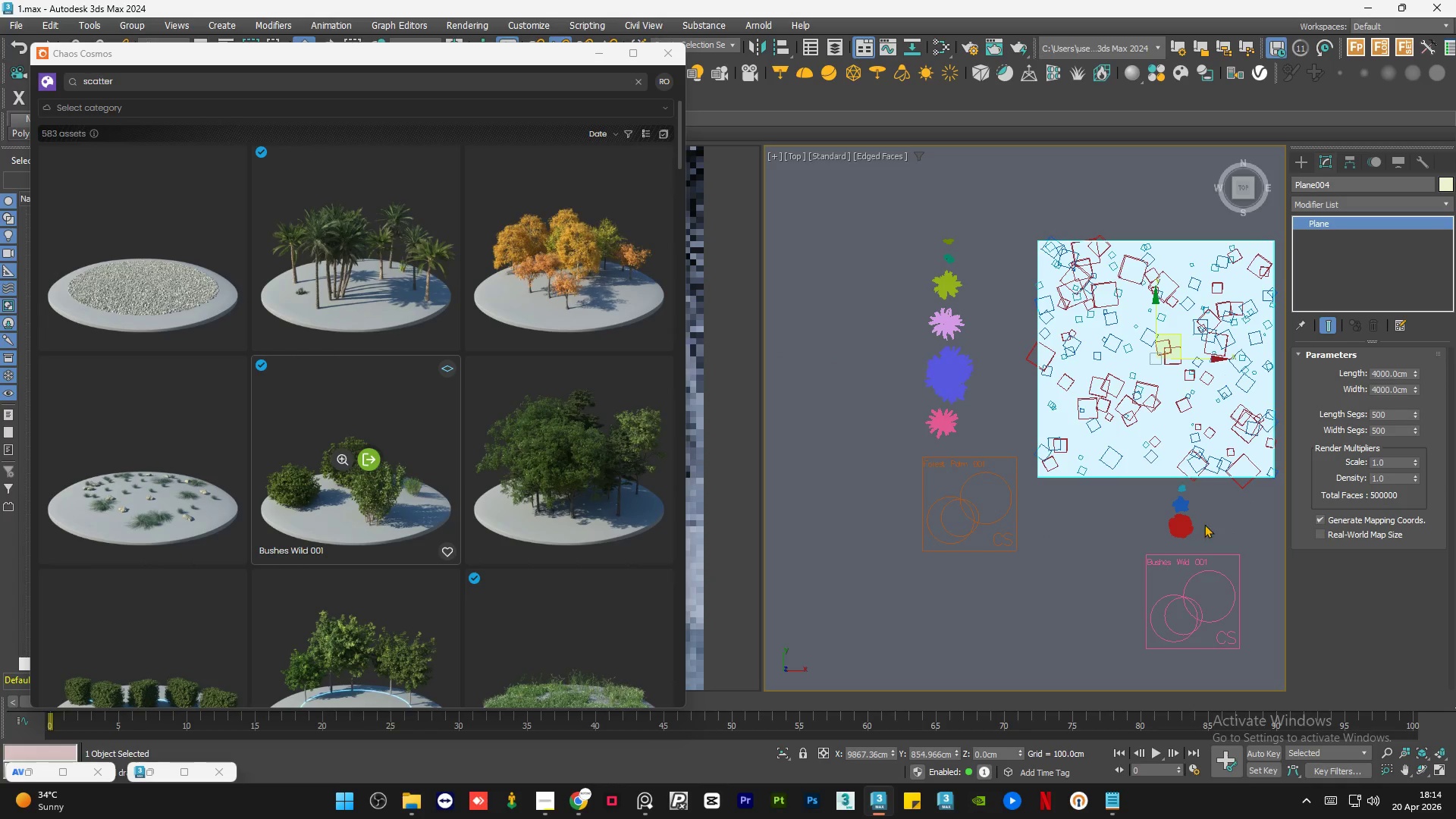 
left_click([1214, 513])
 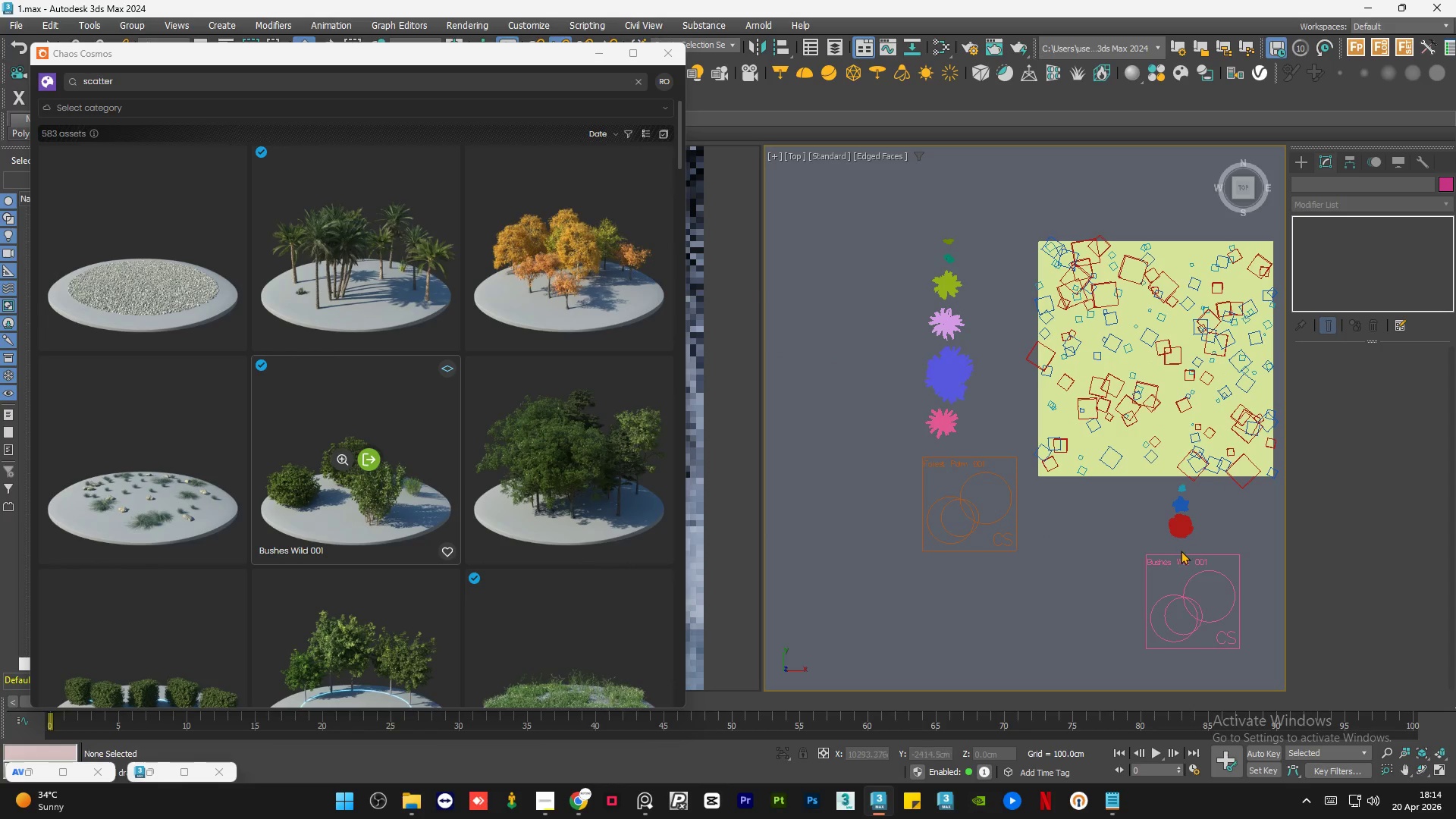 
left_click([1180, 556])
 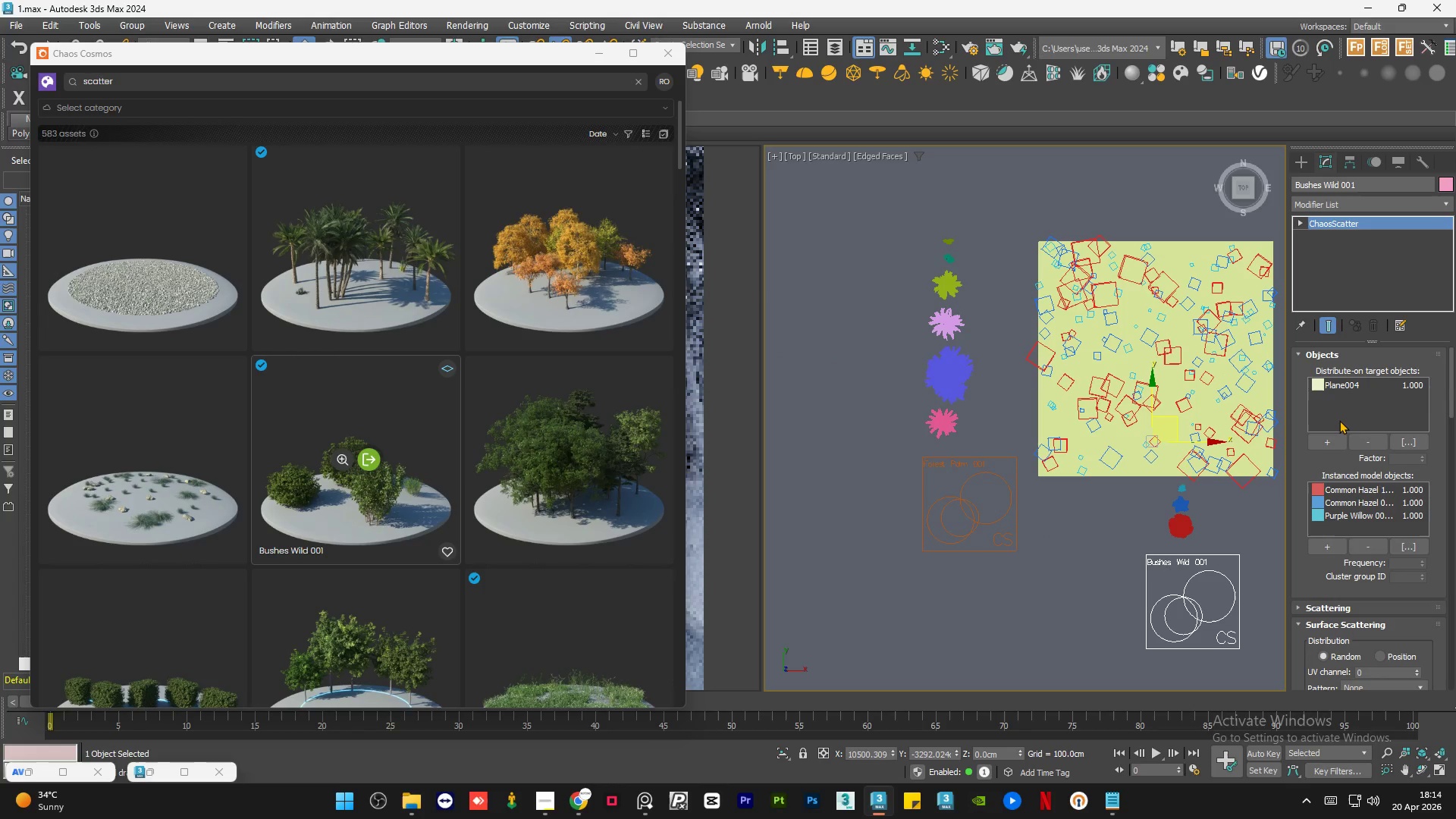 
left_click([1355, 385])
 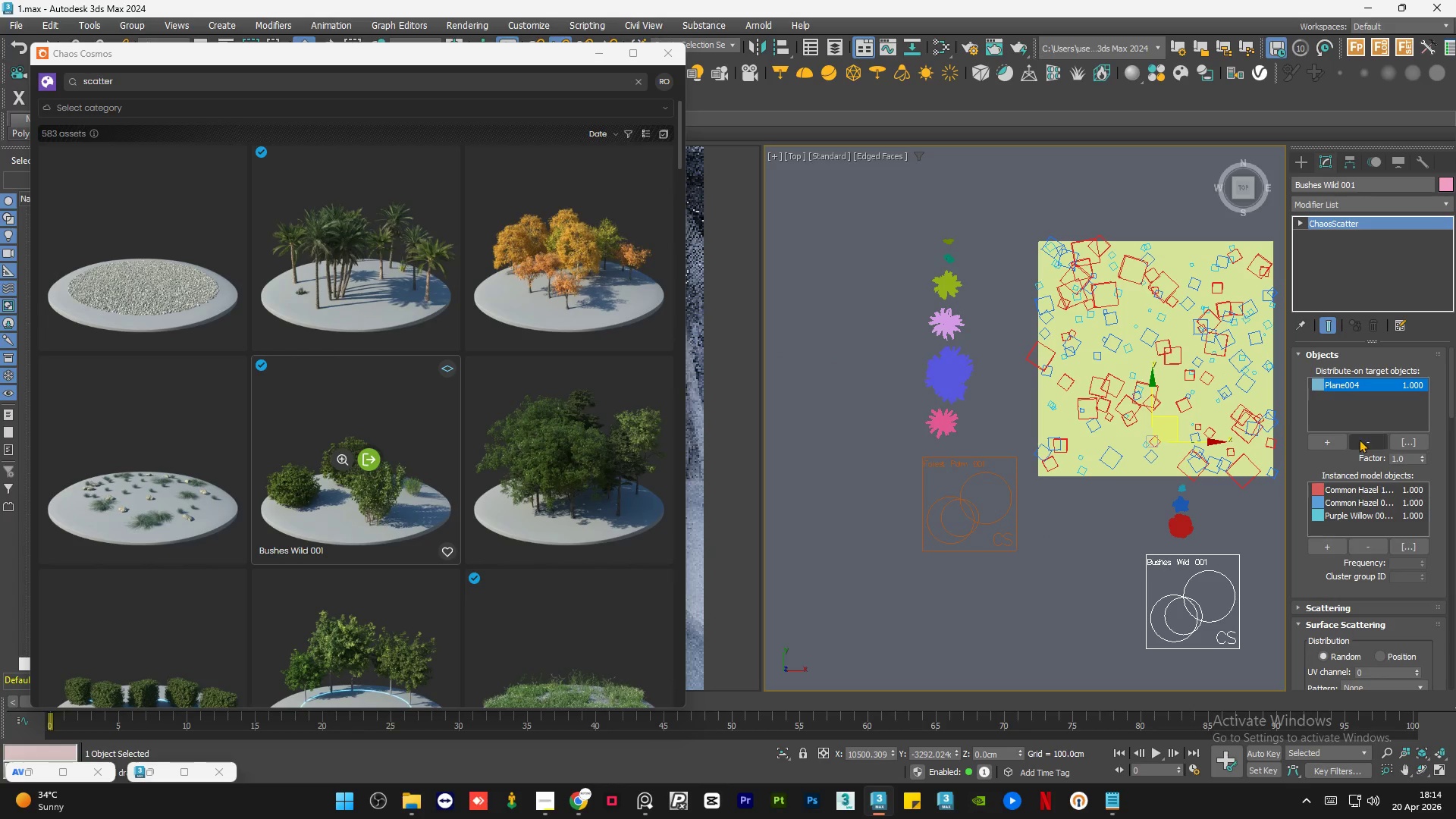 
left_click([1360, 441])
 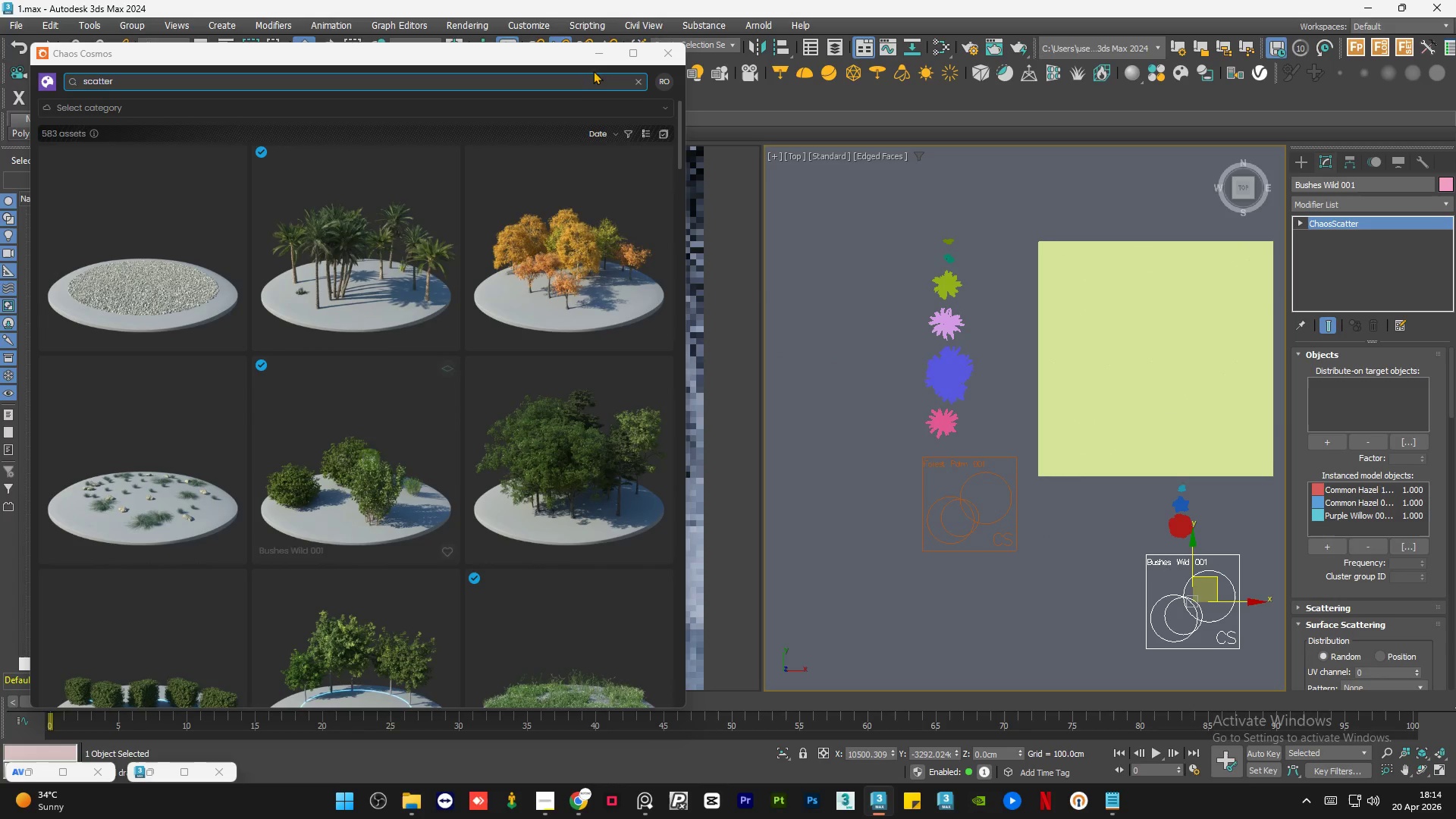 
left_click([598, 58])
 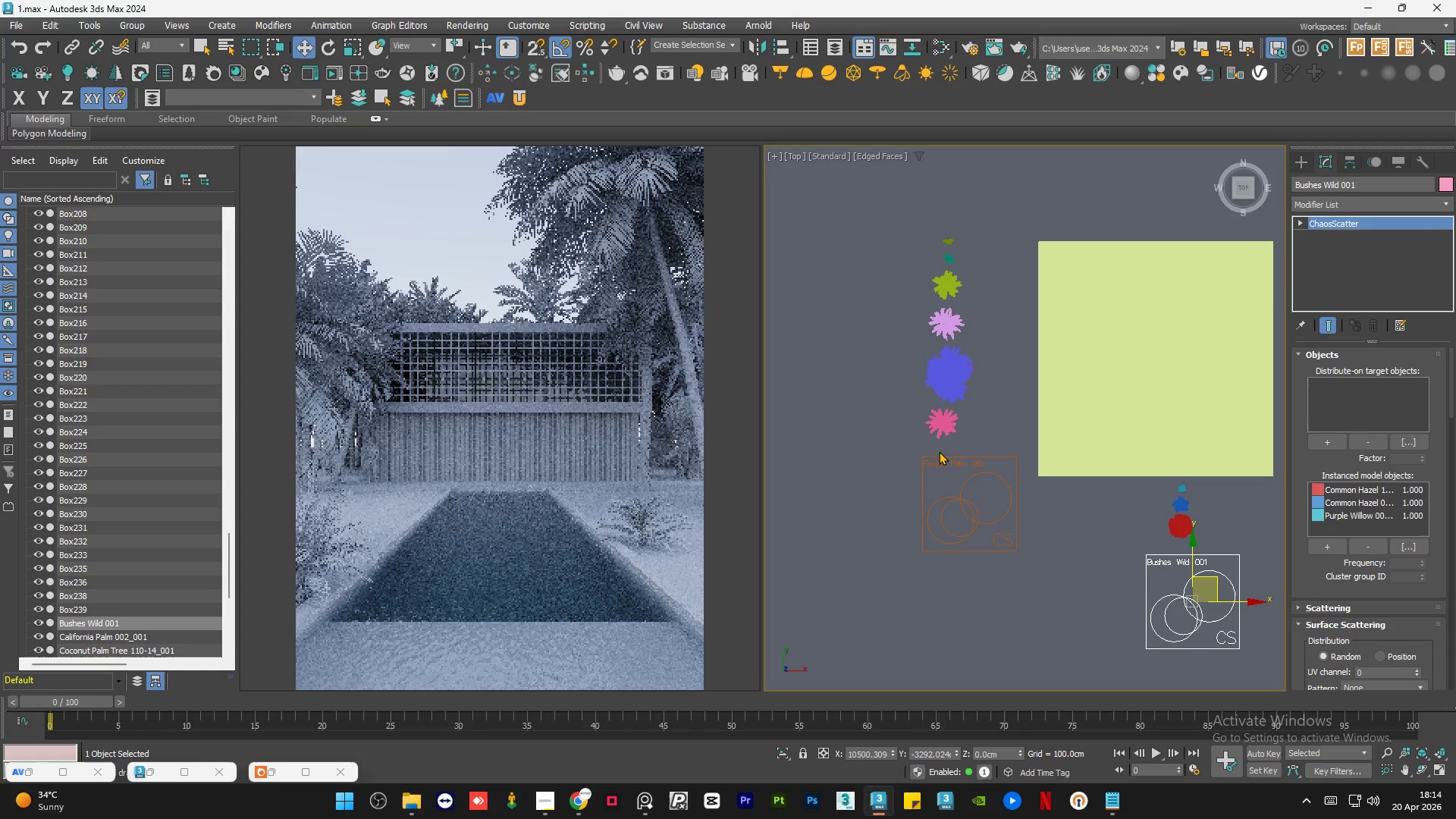 
scroll: coordinate [985, 472], scroll_direction: down, amount: 1.0
 